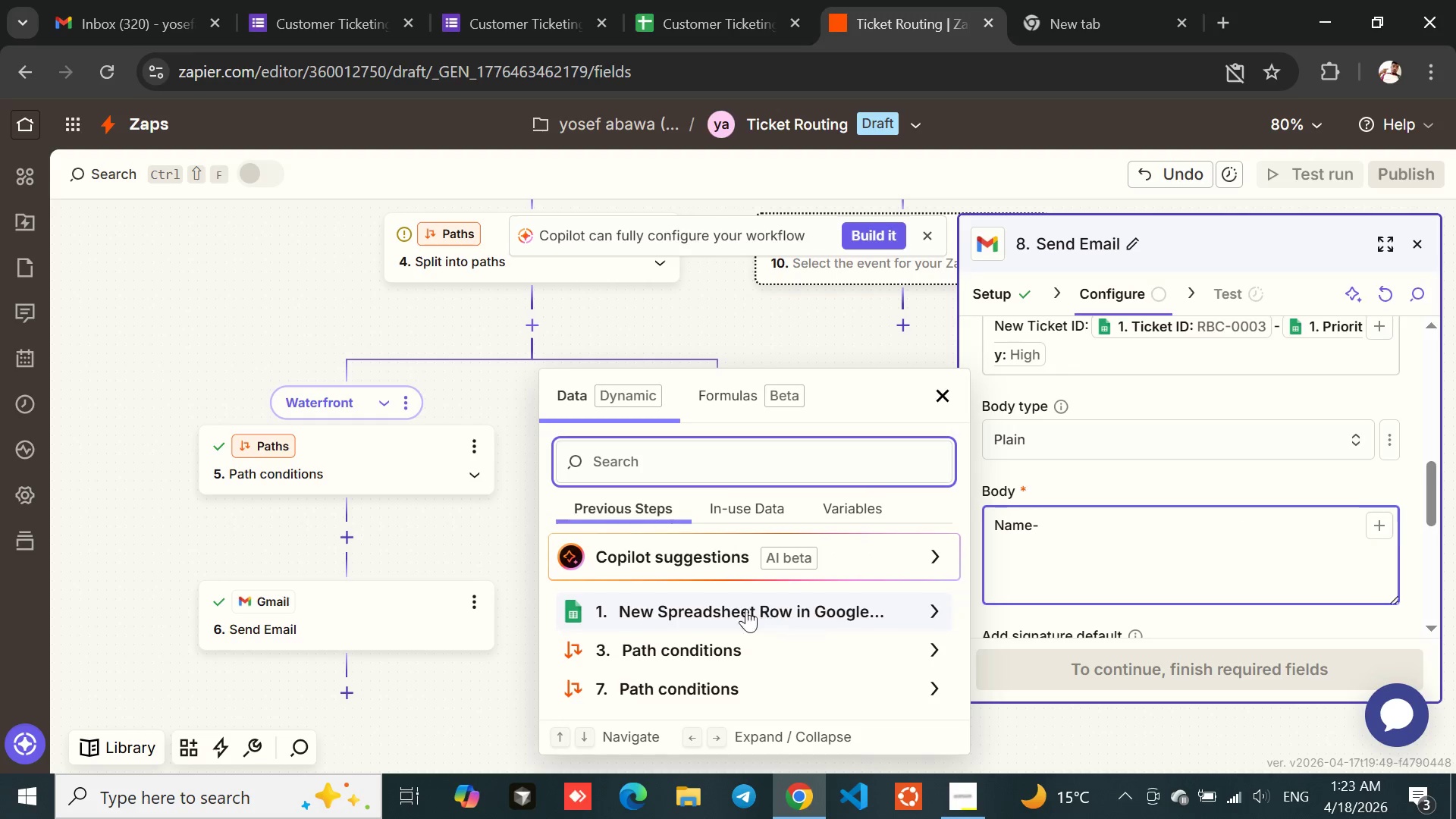 
left_click([681, 610])
 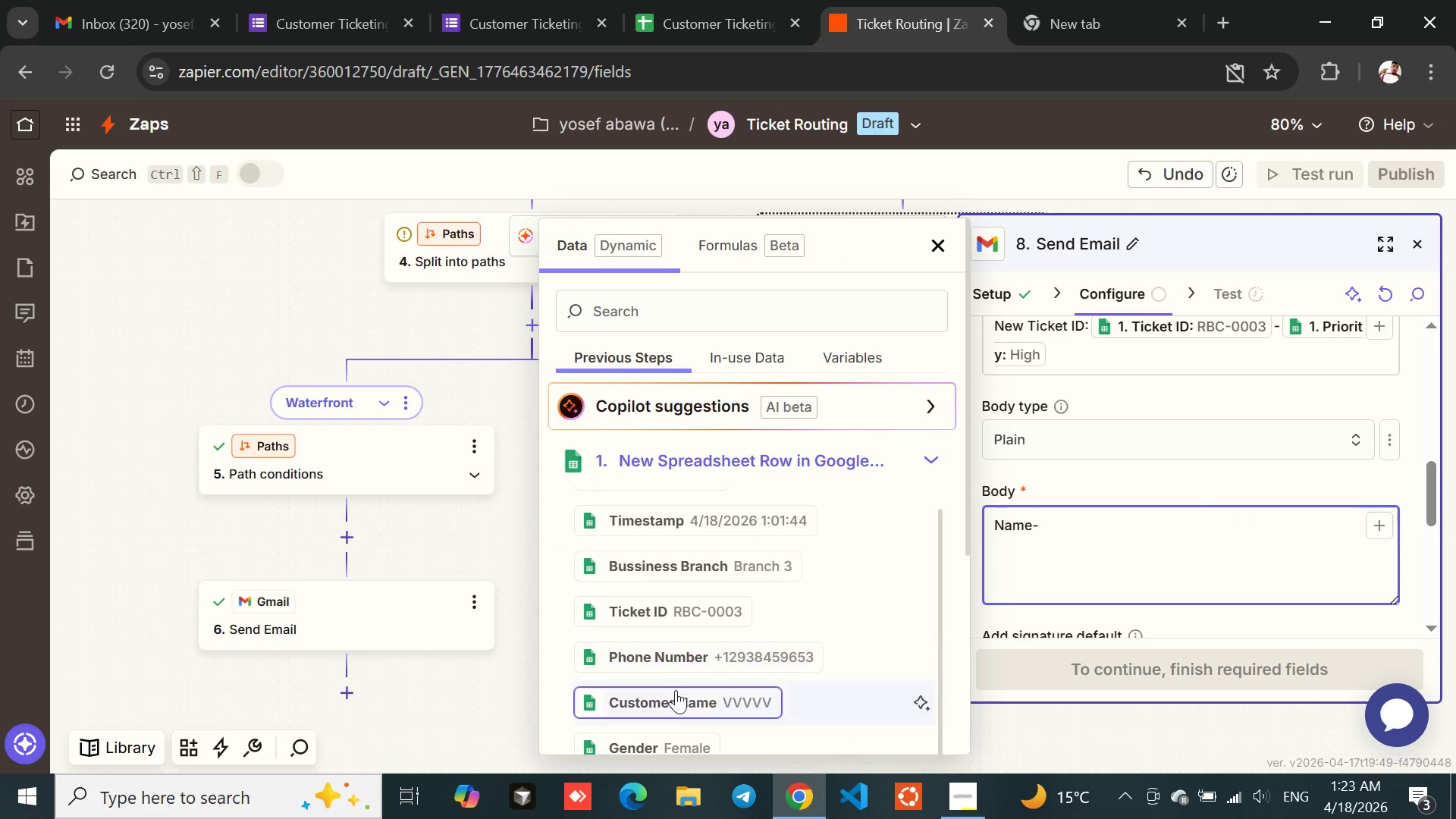 
left_click([644, 704])
 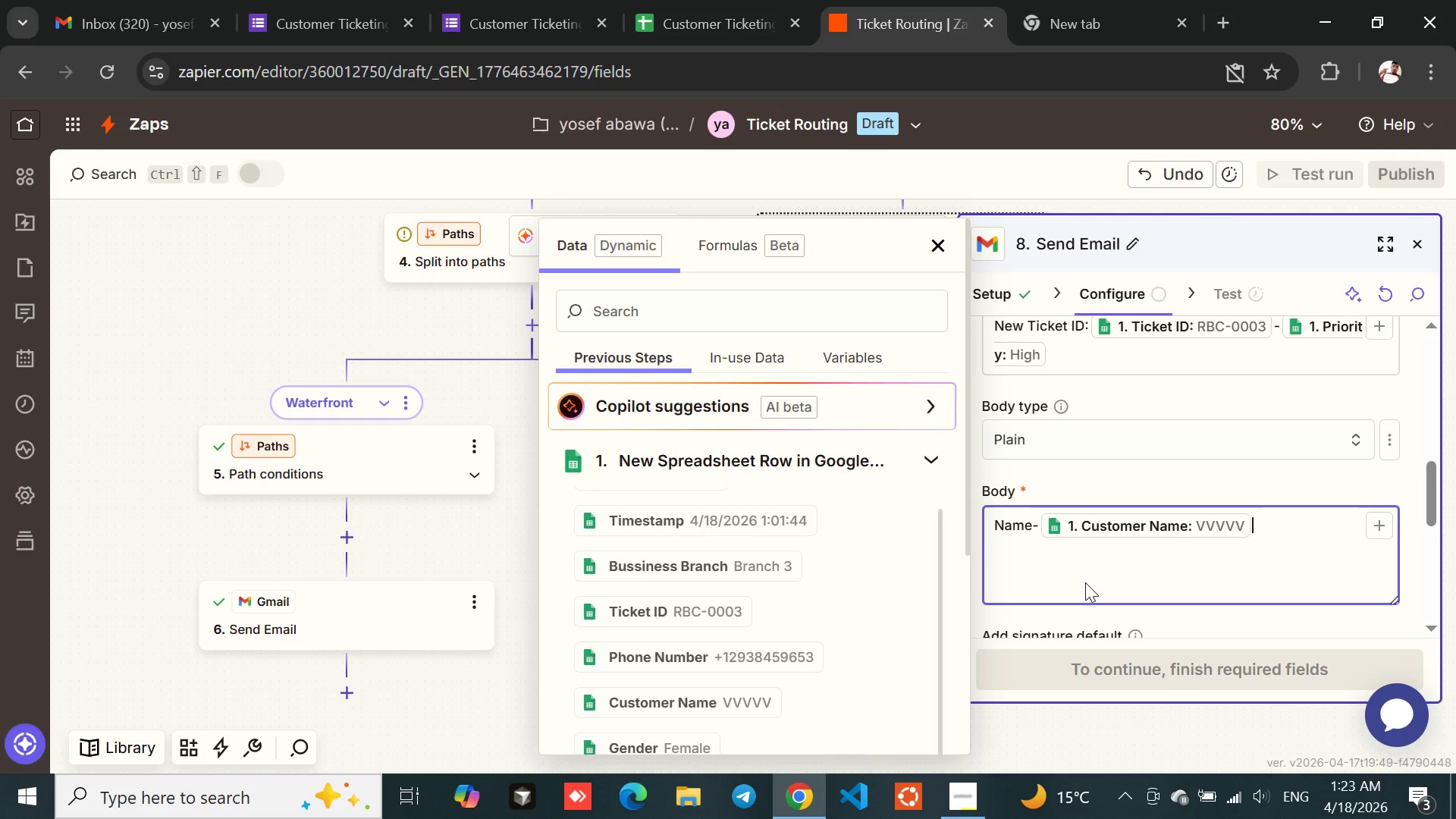 
key(Enter)
 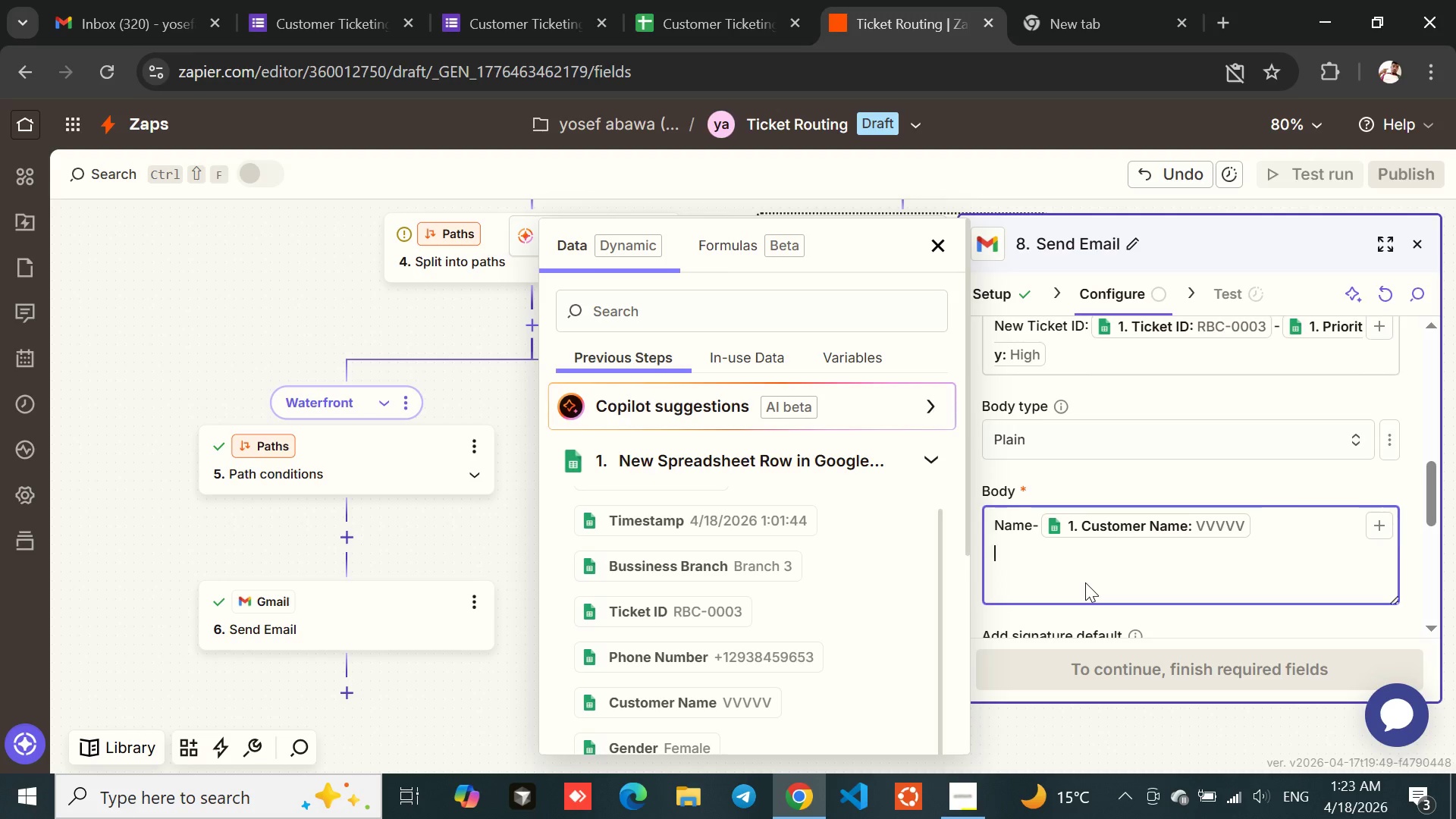 
type(Ticket O)
key(Backspace)
type(ID-)
 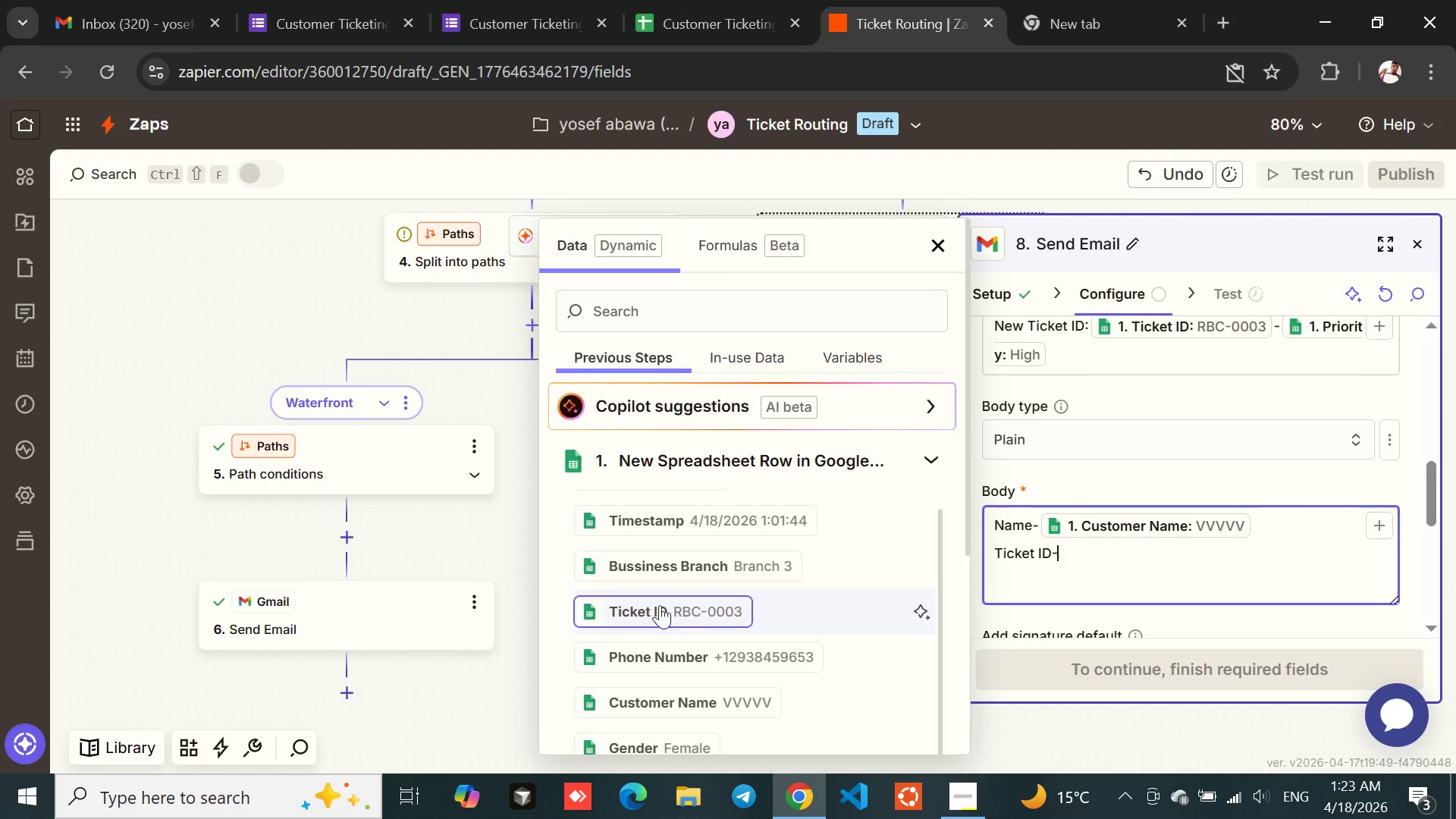 
left_click([633, 605])
 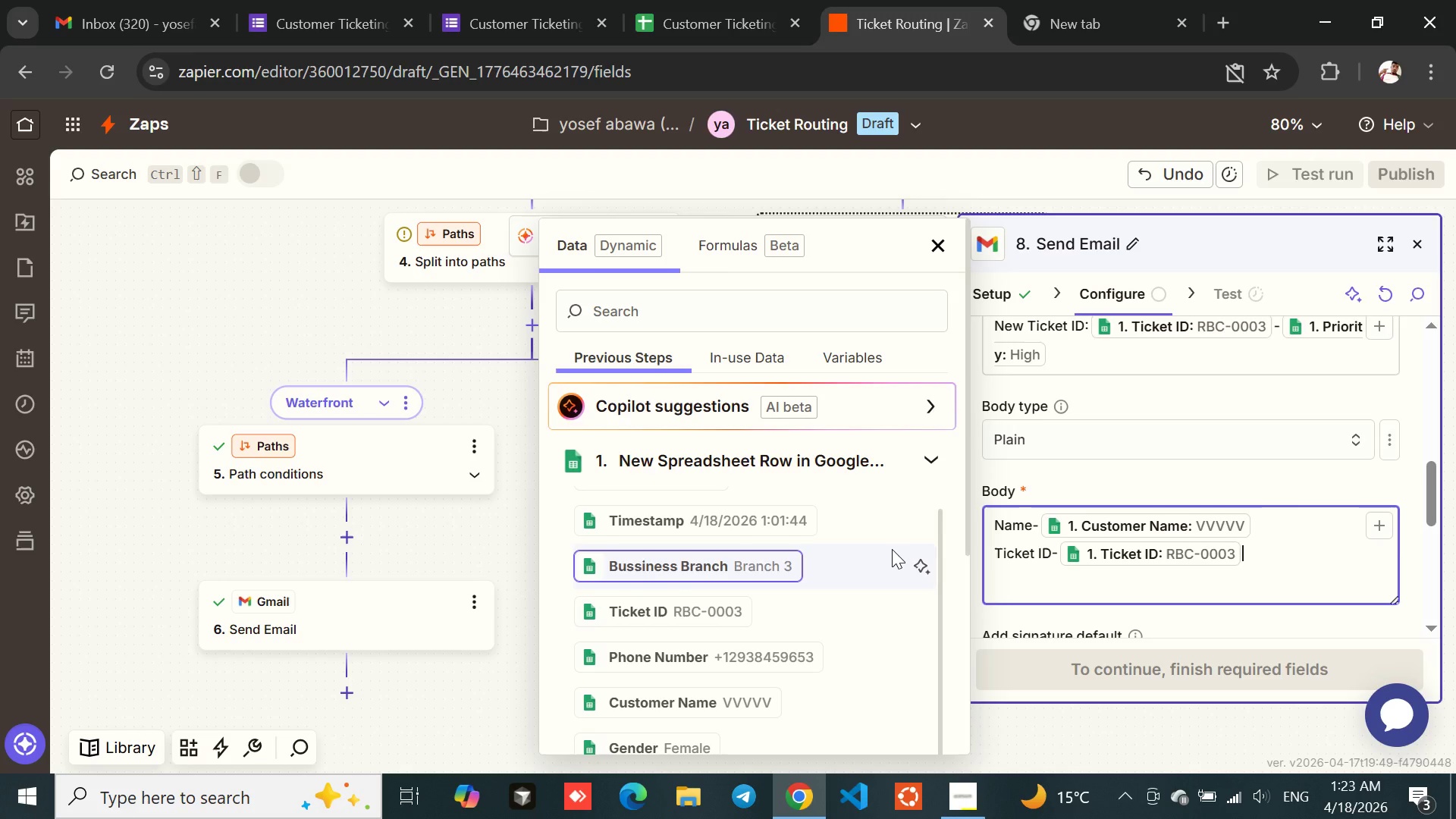 
key(Enter)
 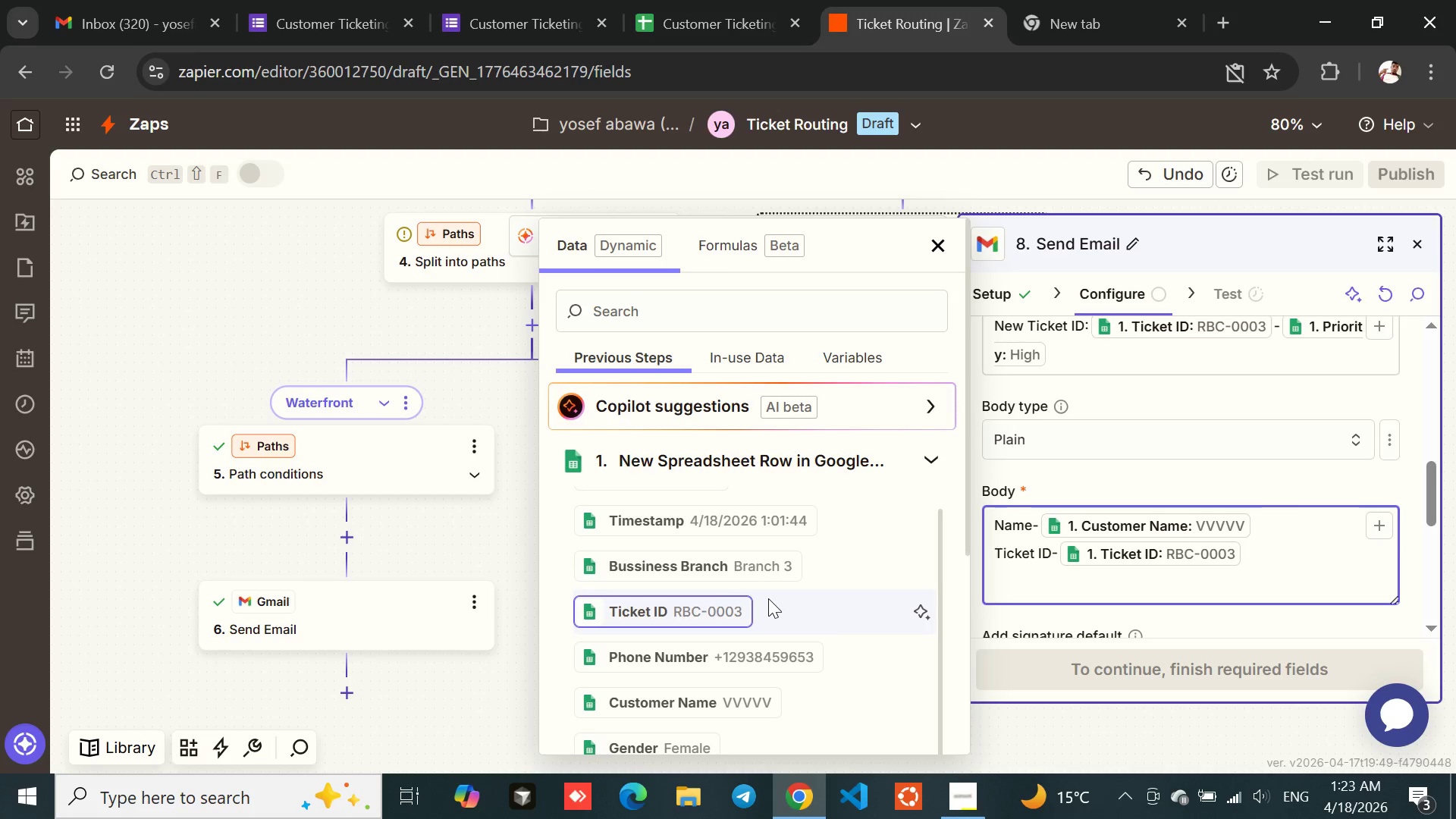 
type(Phone-)
 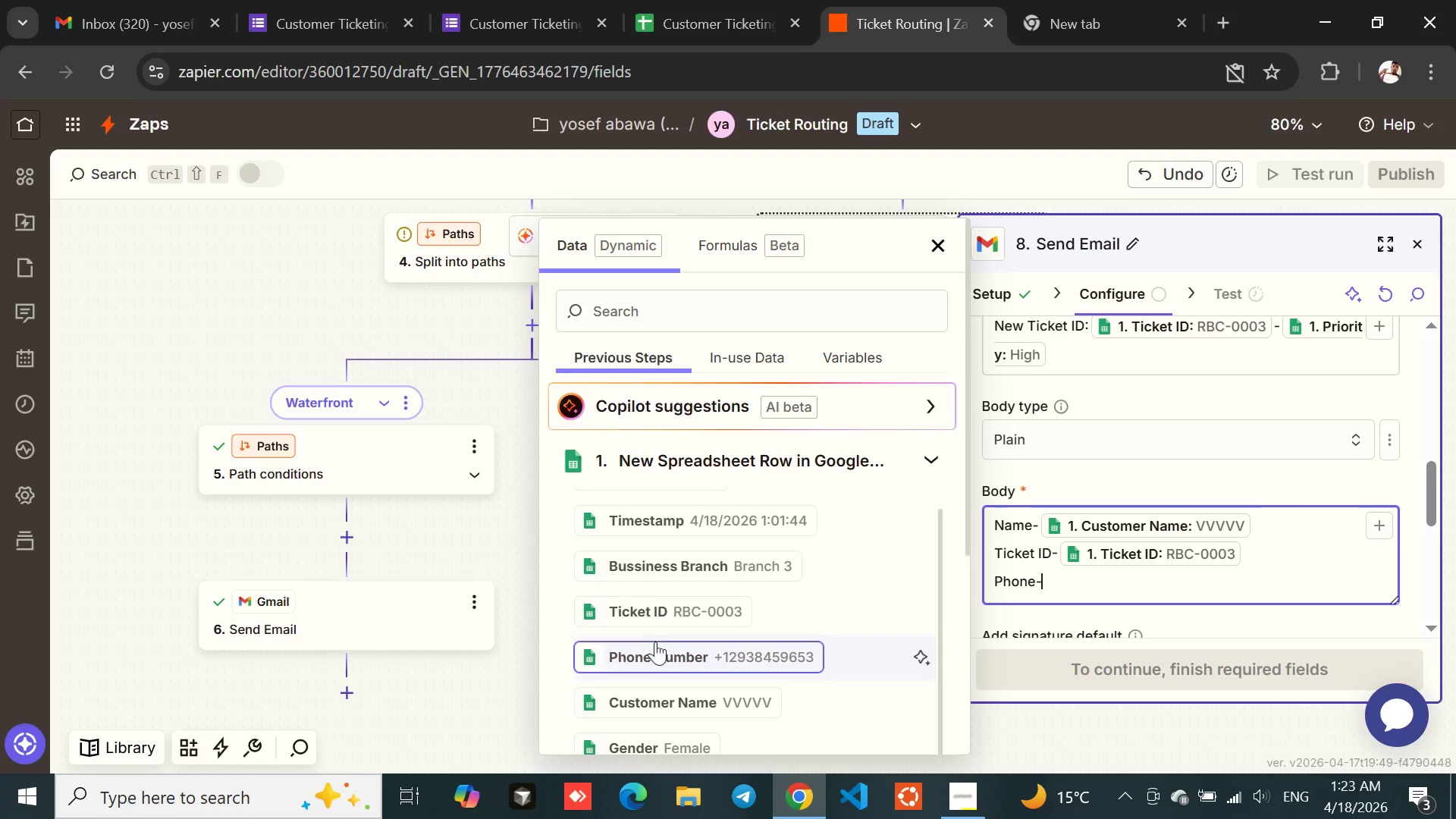 
left_click([641, 654])
 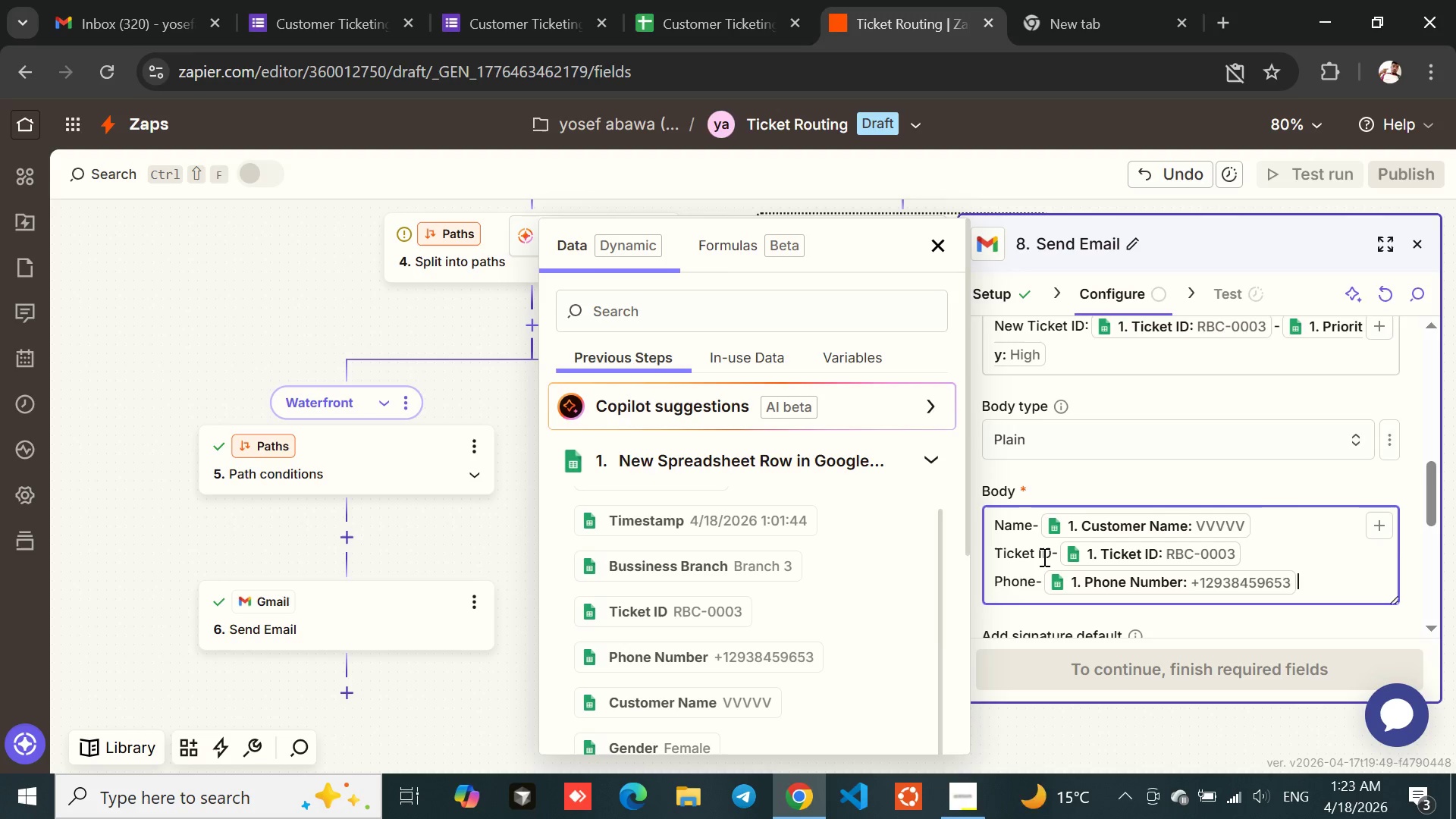 
key(Enter)
 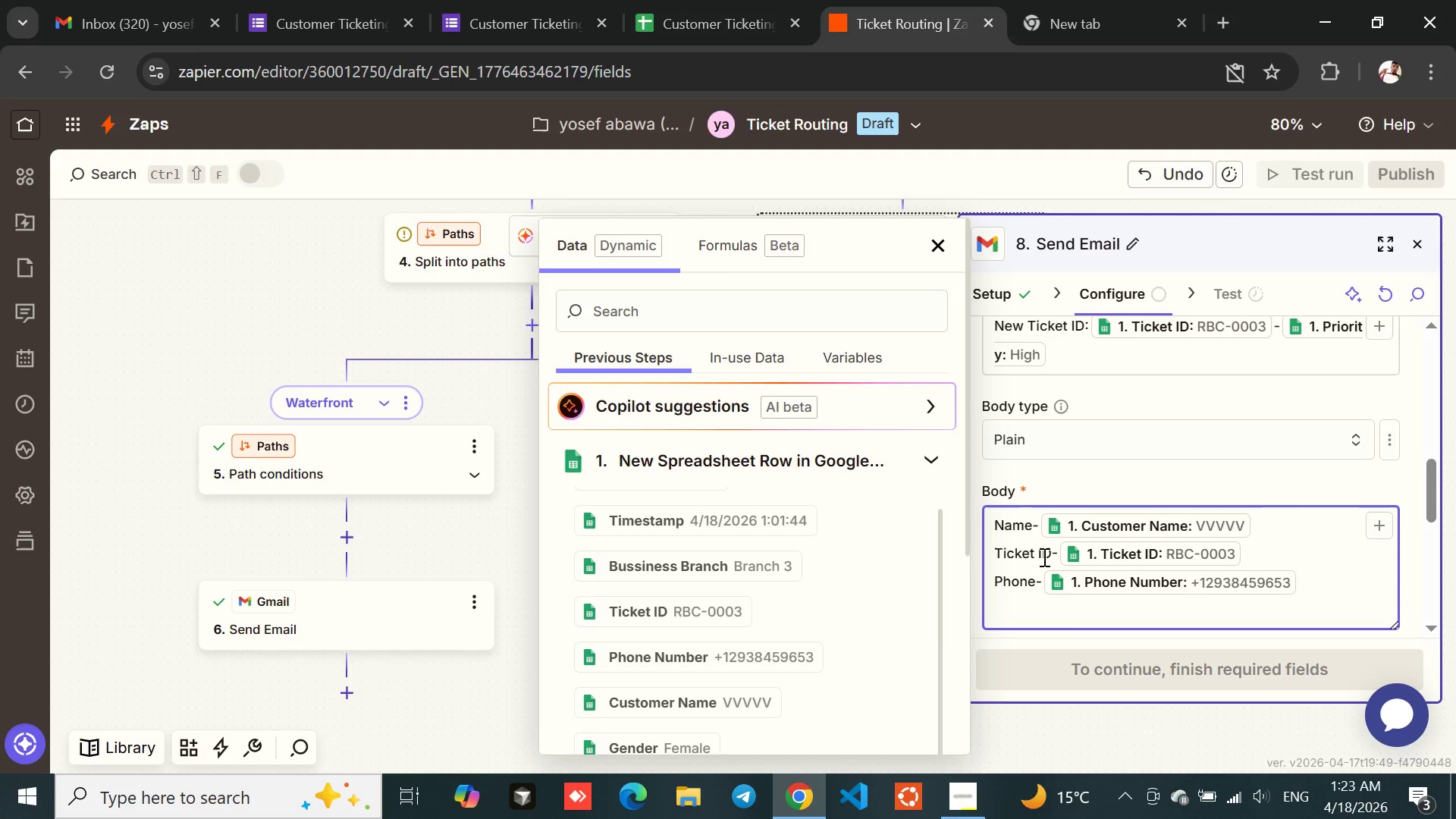 
type(Rating-)
 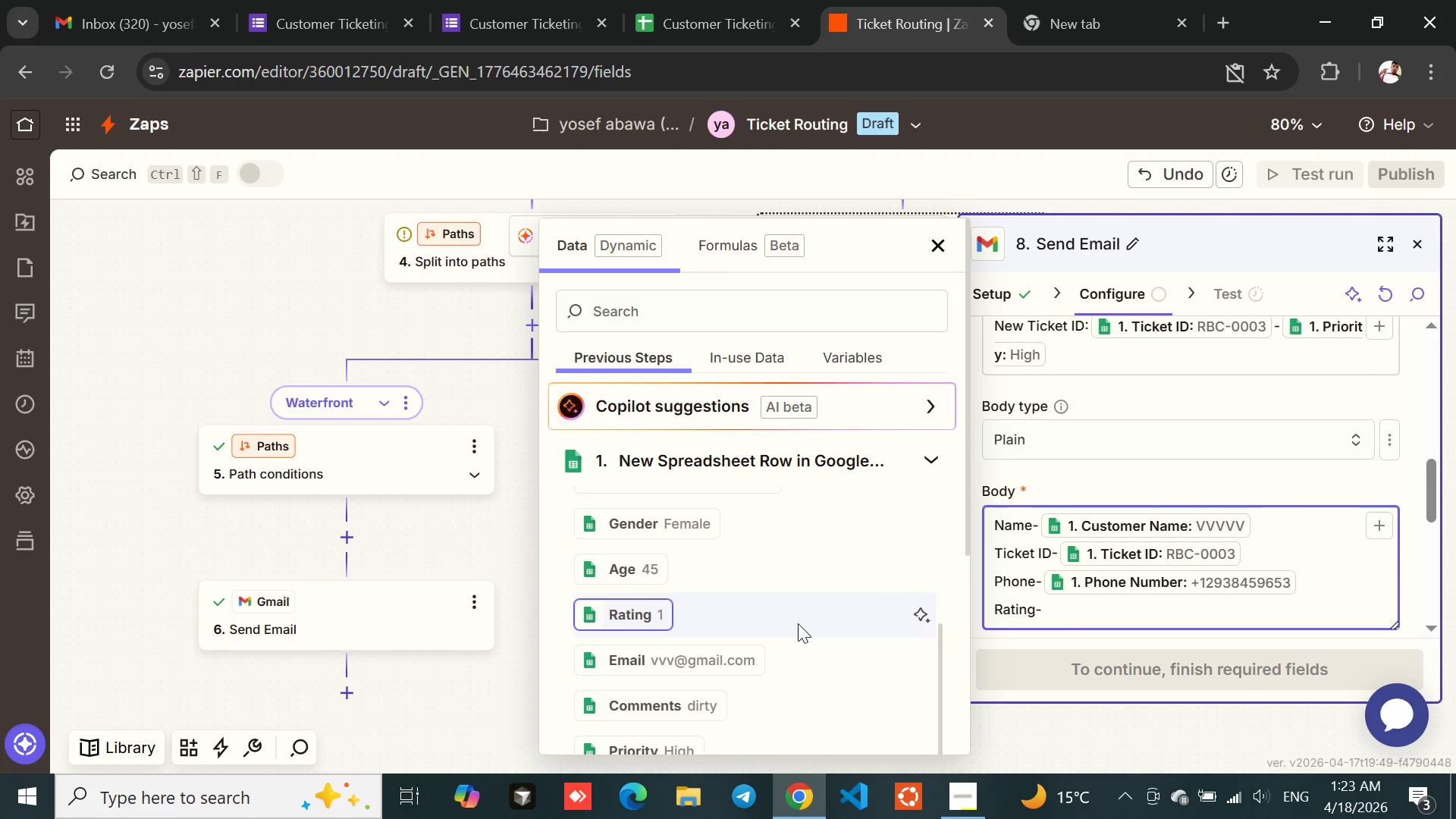 
wait(5.5)
 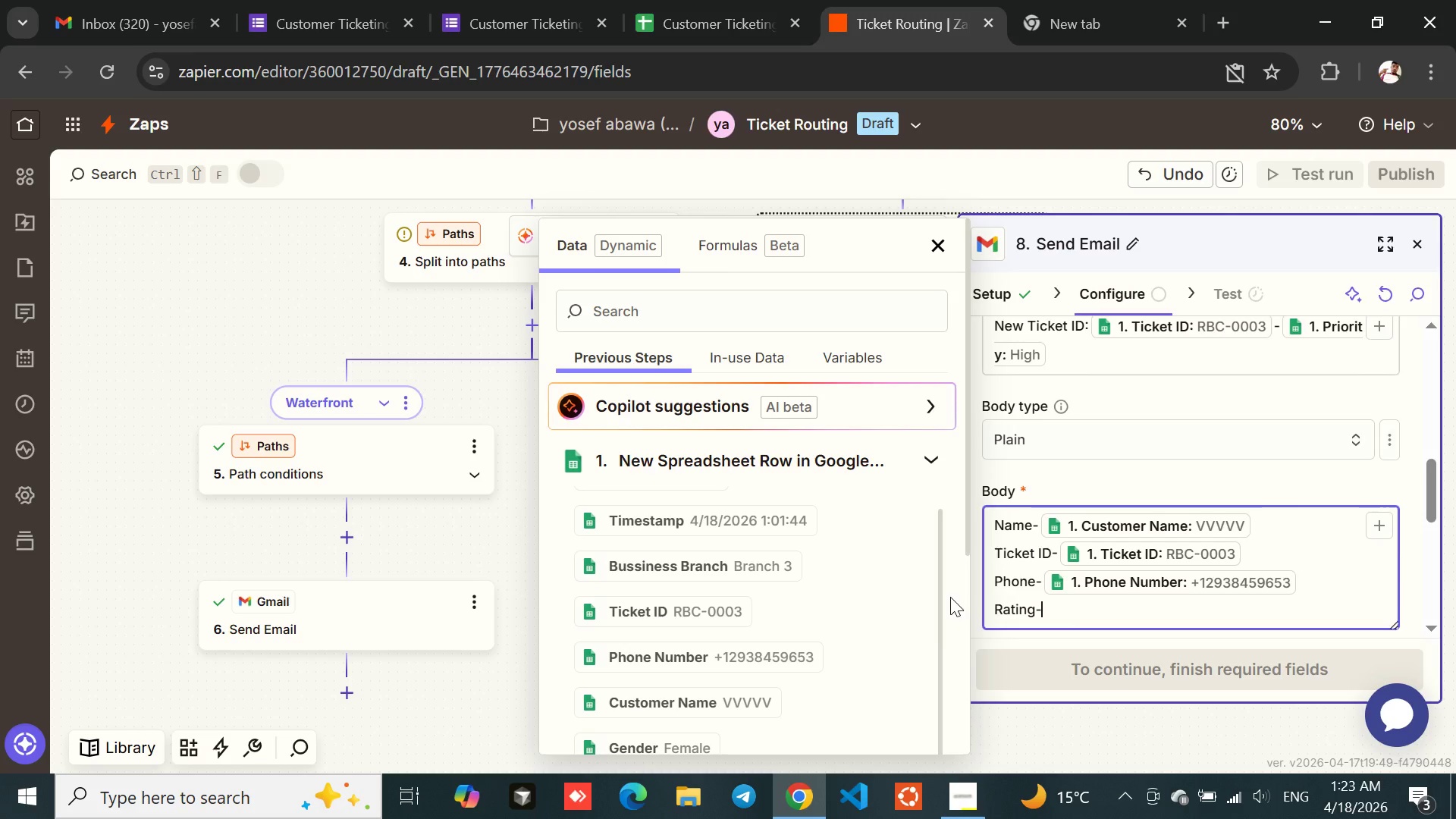 
left_click([625, 617])
 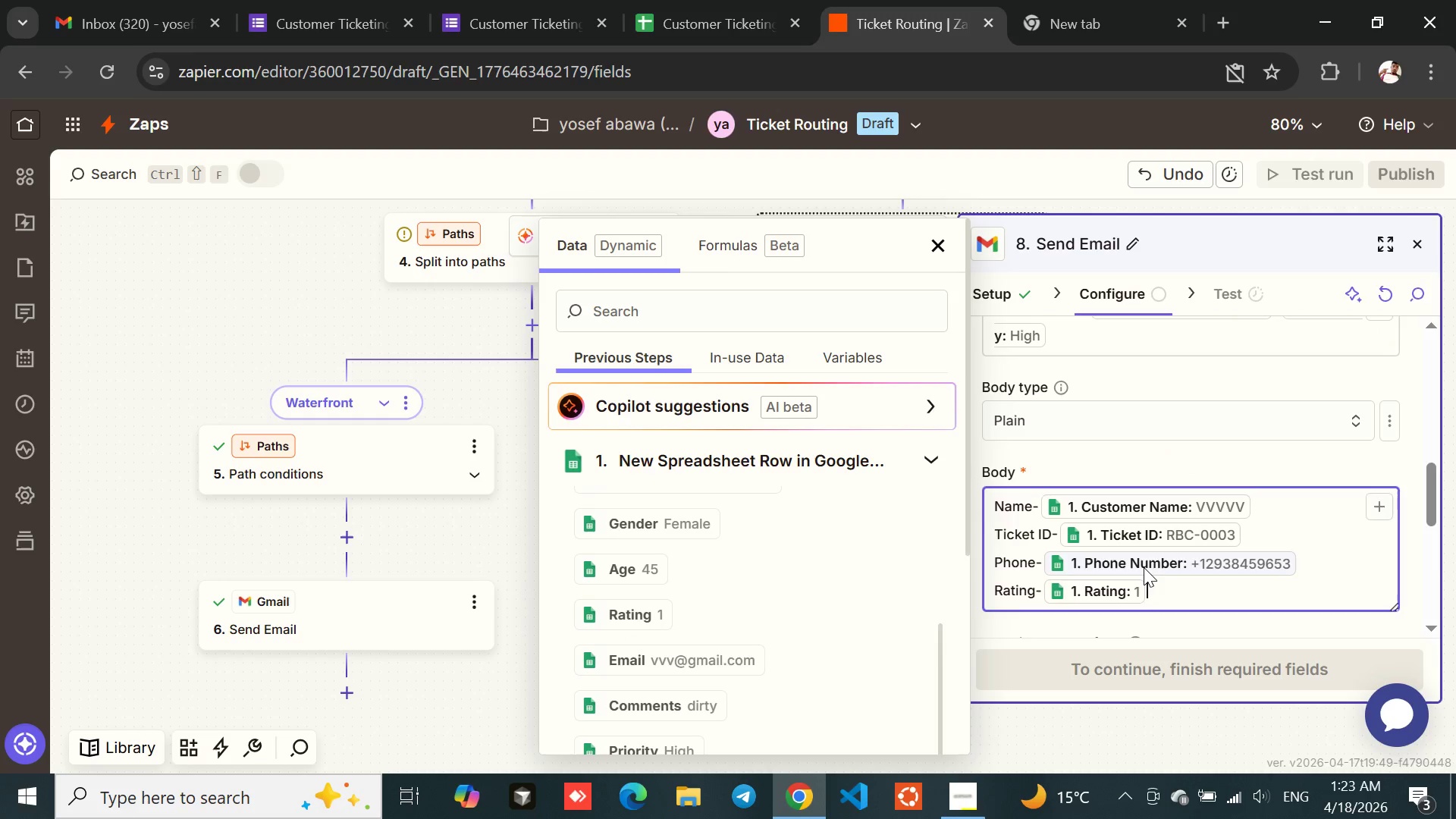 
wait(8.78)
 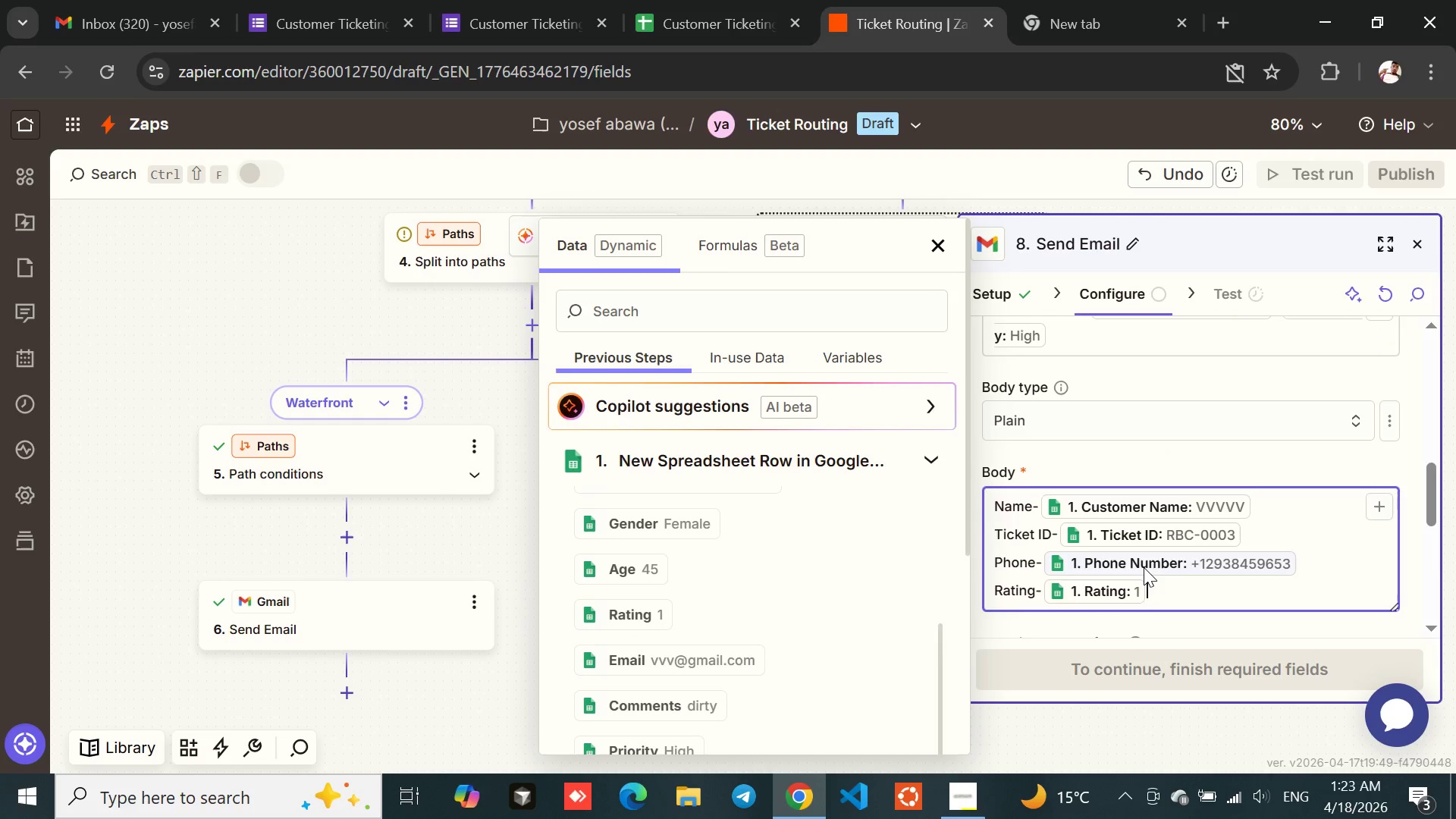 
left_click([1052, 626])
 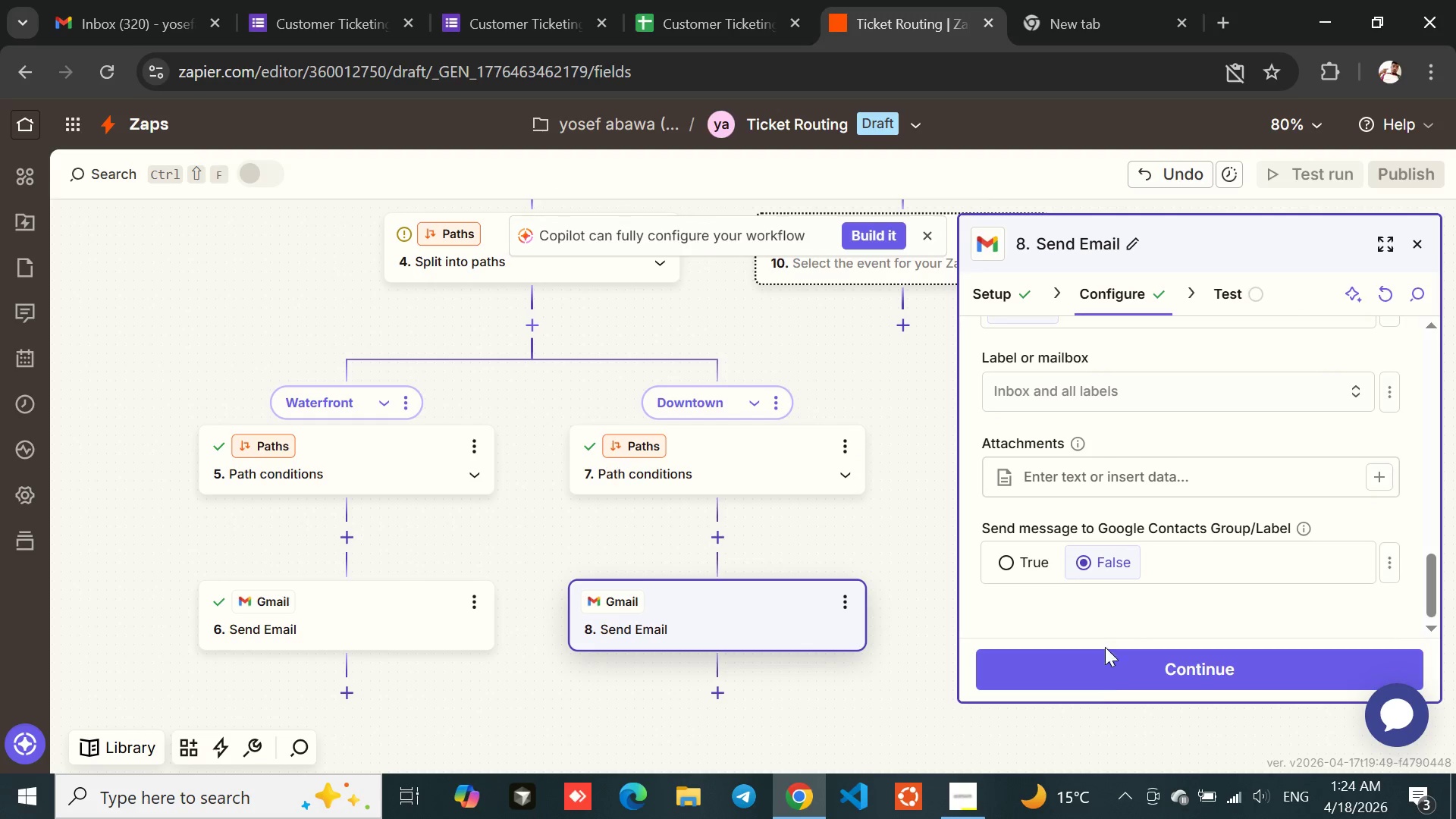 
left_click([1108, 676])
 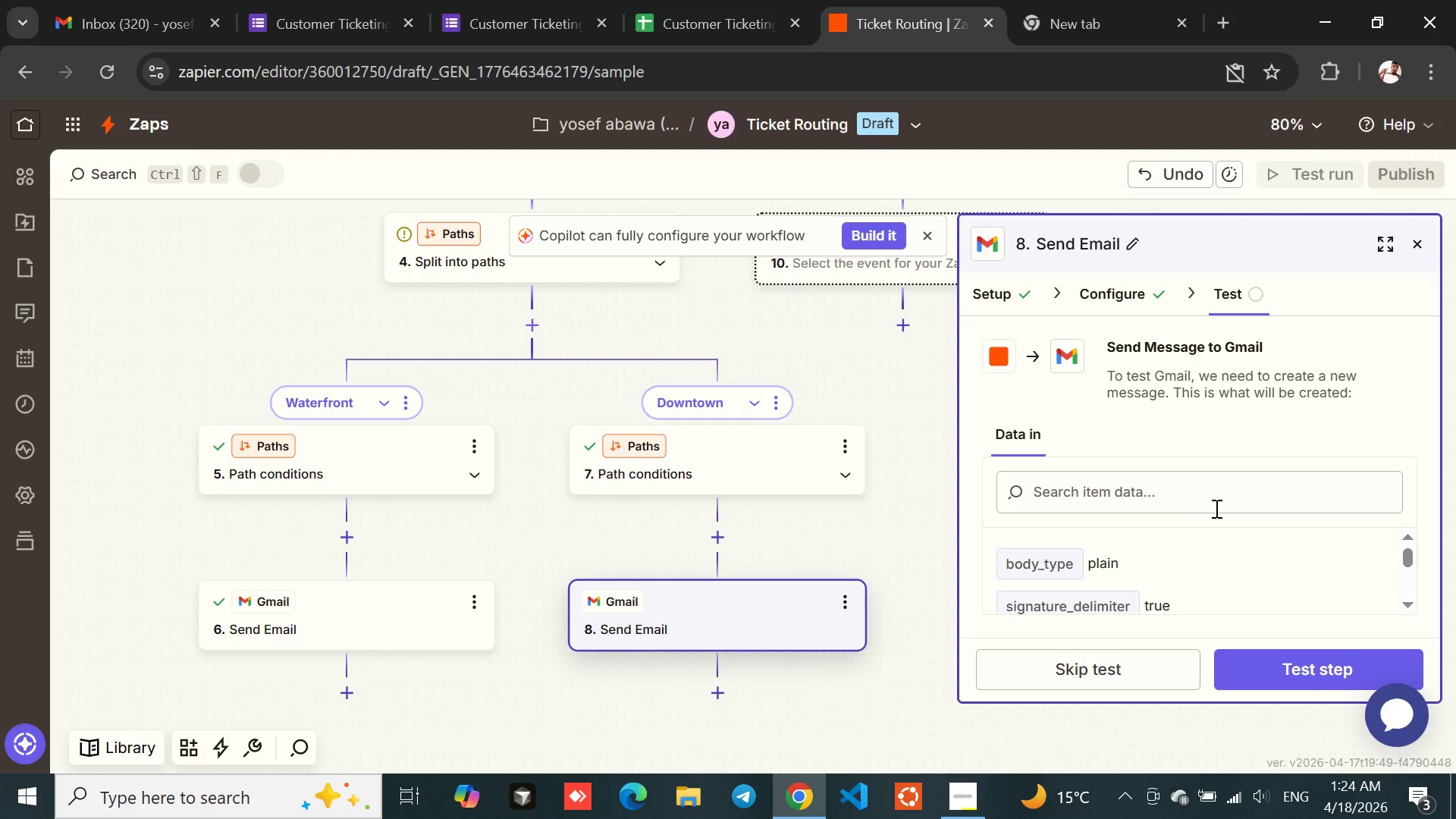 
left_click([1257, 672])
 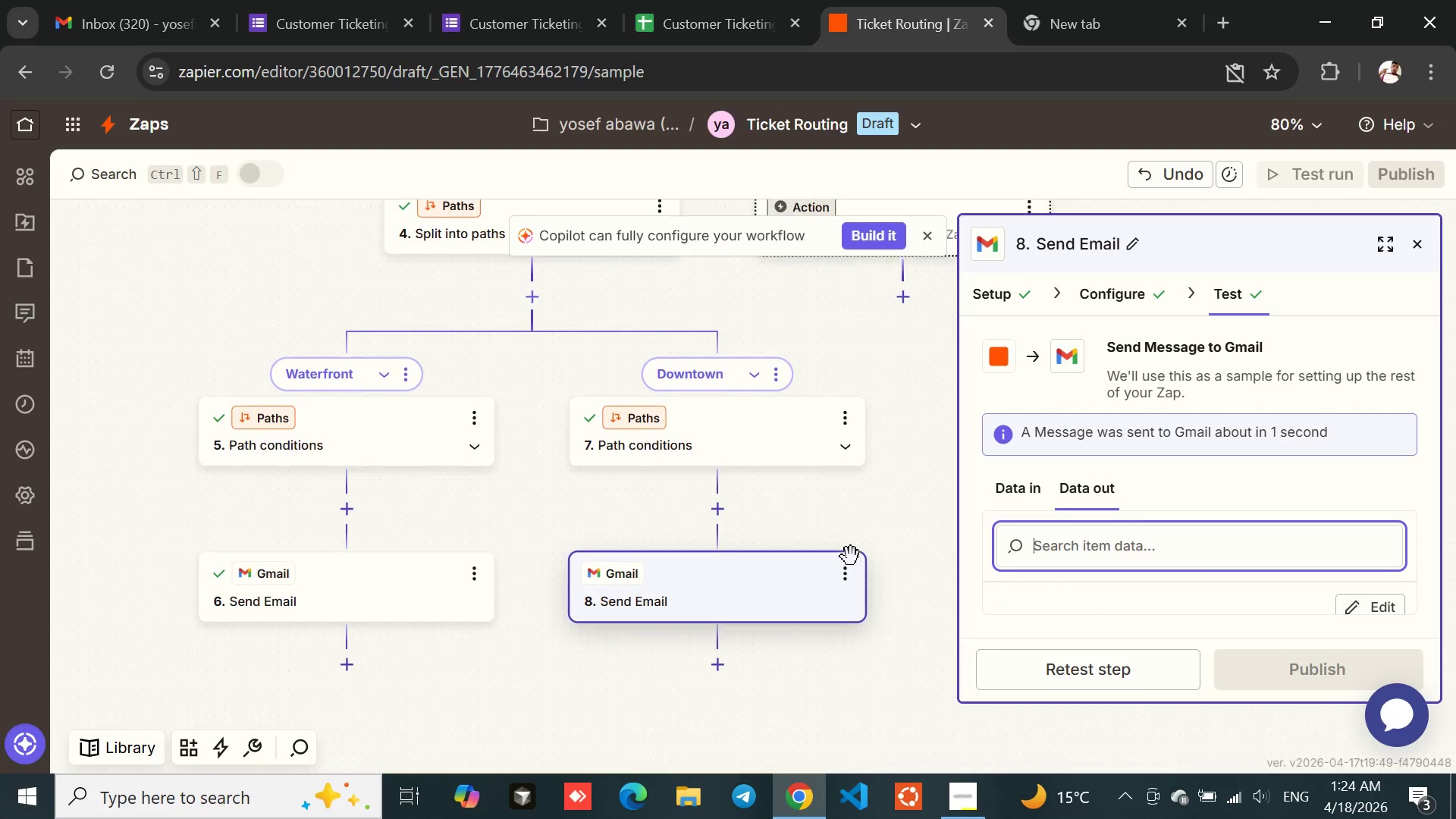 
wait(11.75)
 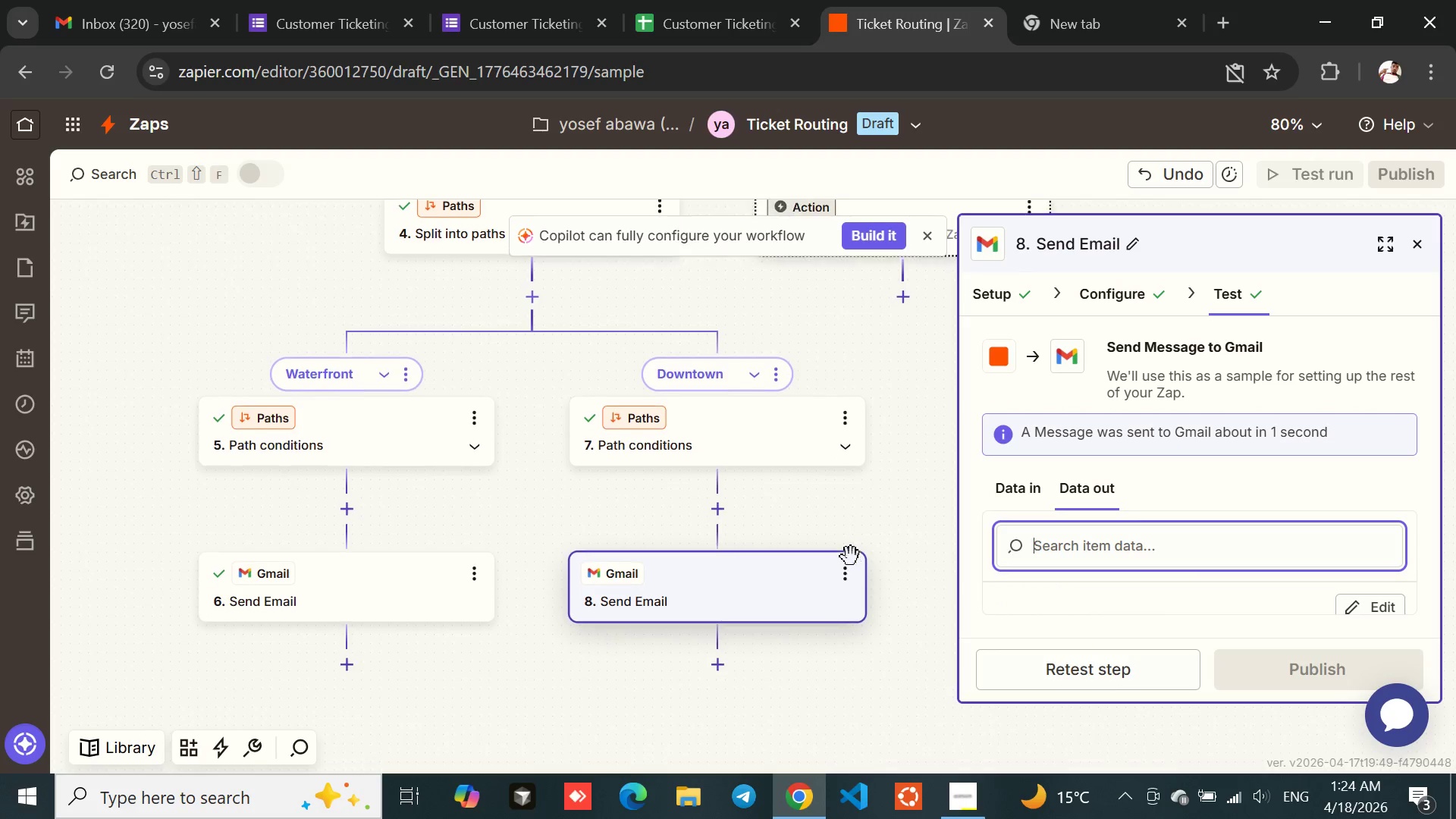 
left_click([851, 557])
 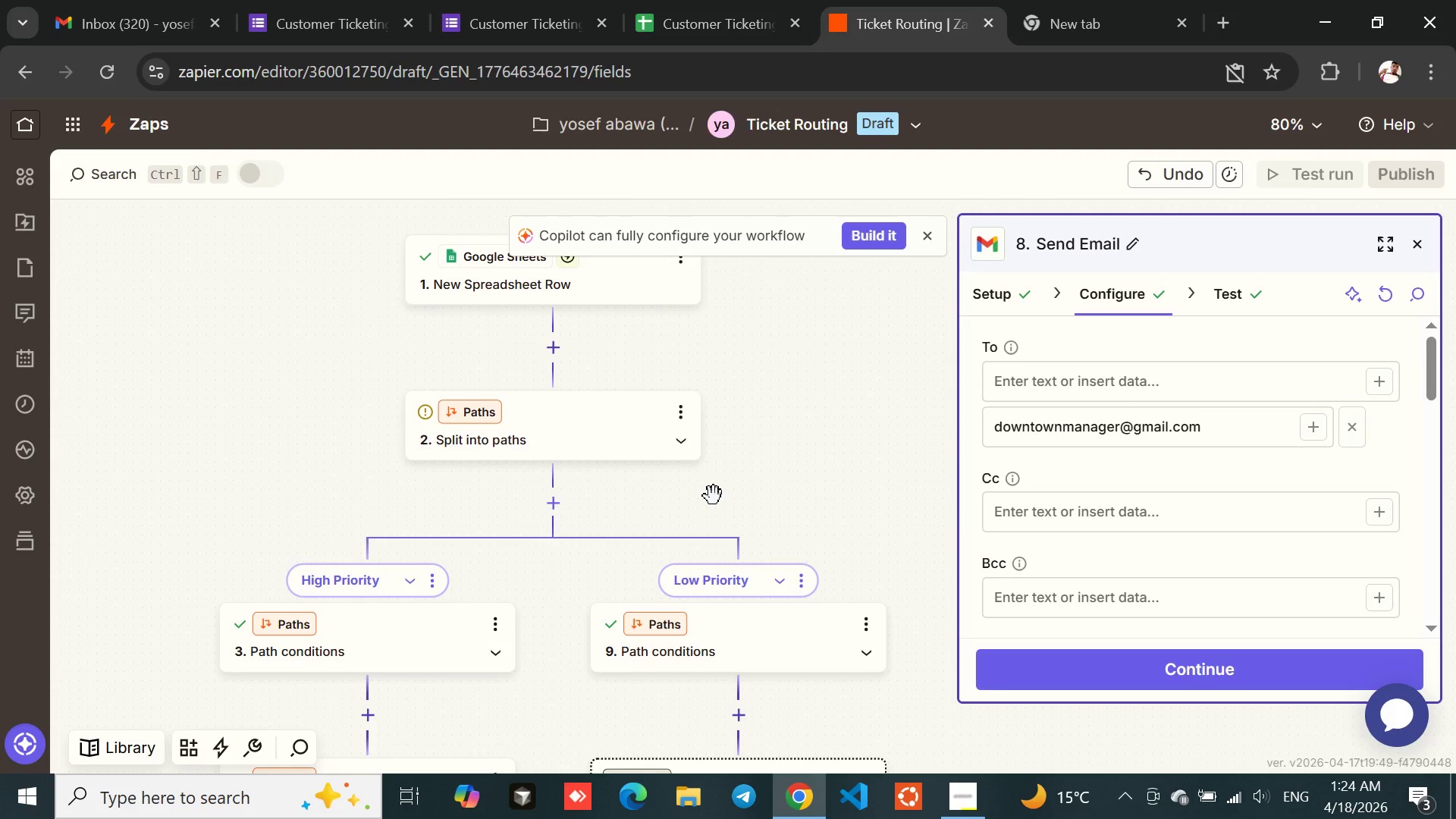 
wait(19.44)
 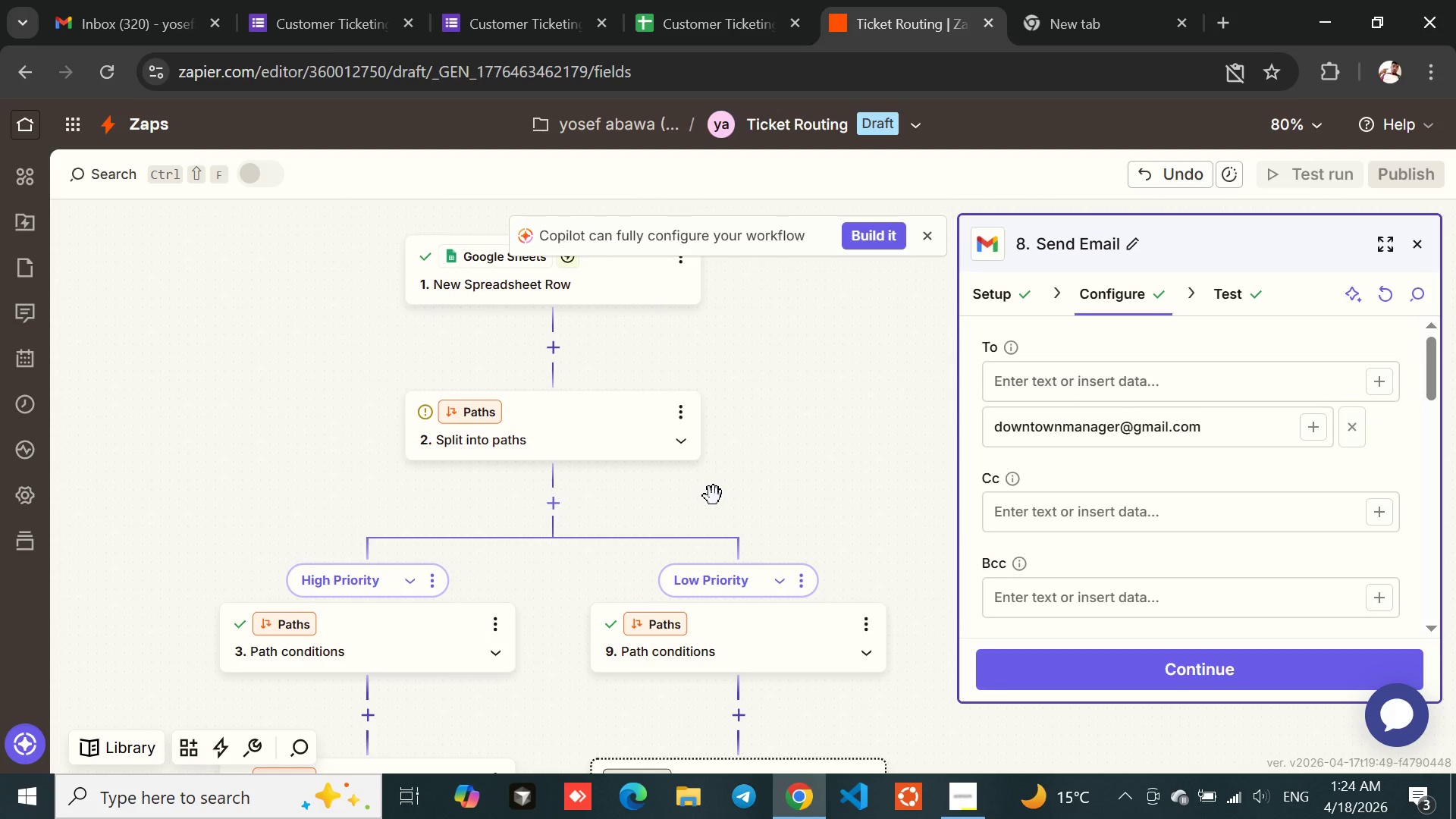 
left_click([682, 564])
 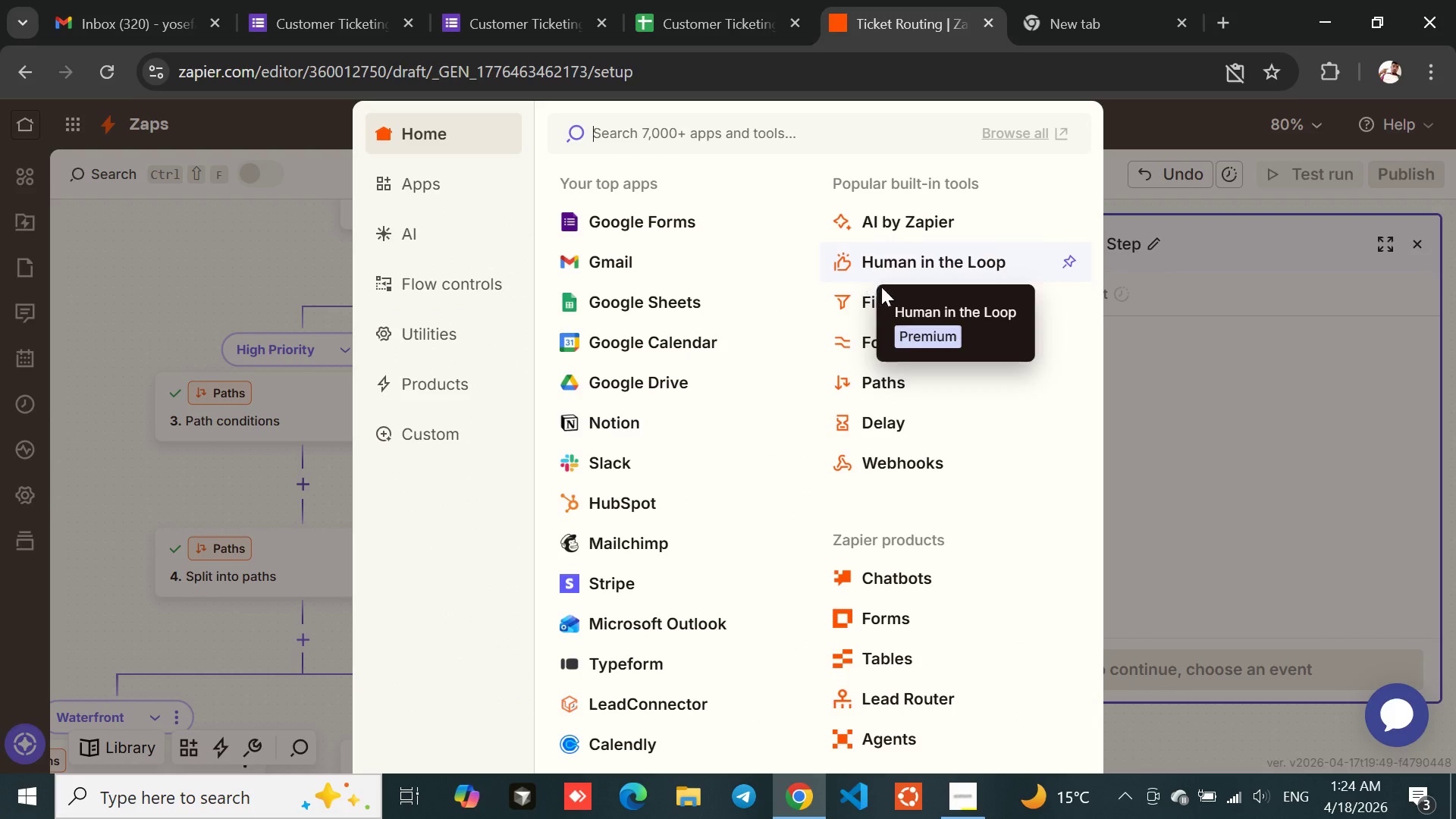 
left_click([877, 373])
 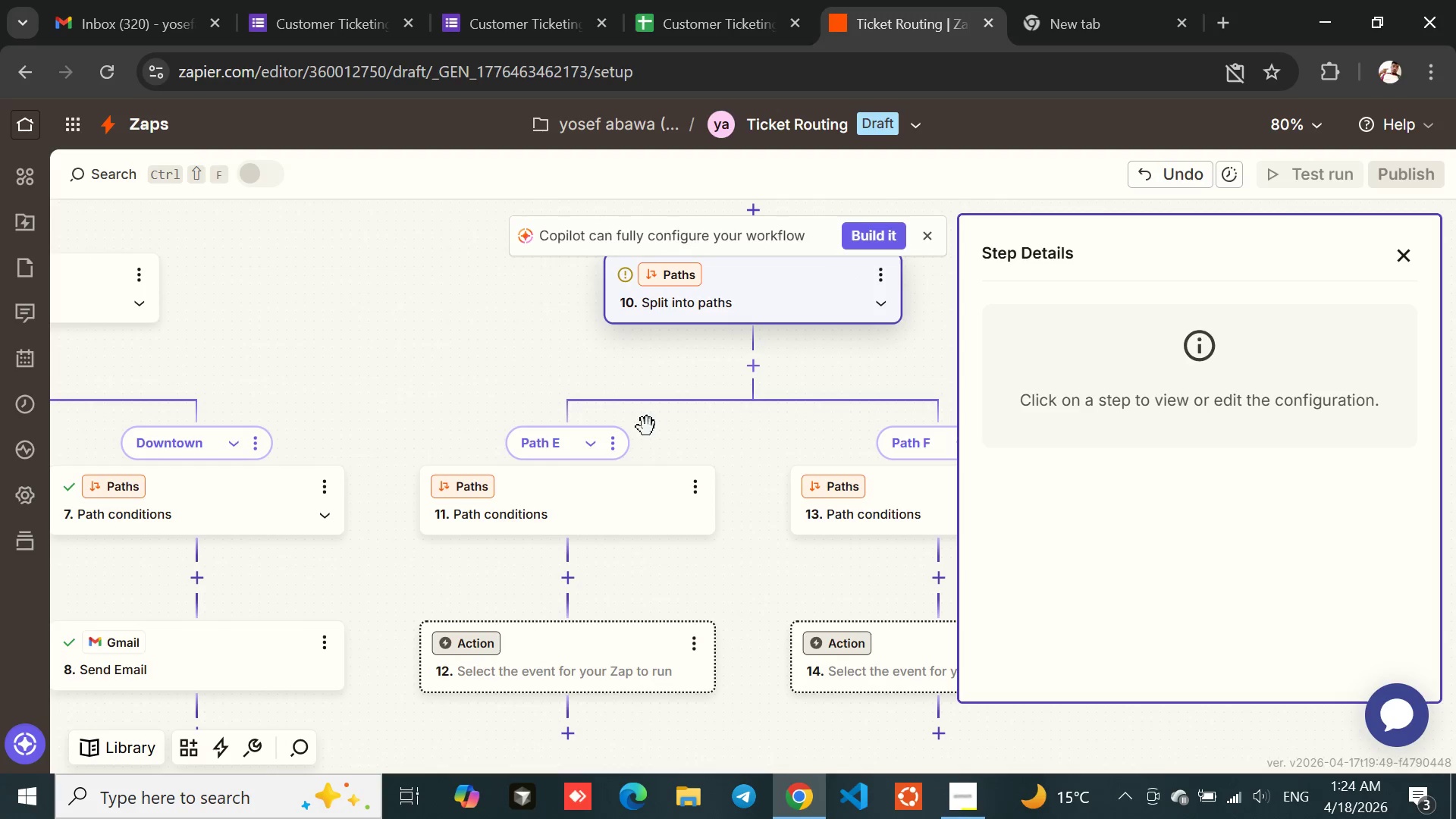 
wait(5.81)
 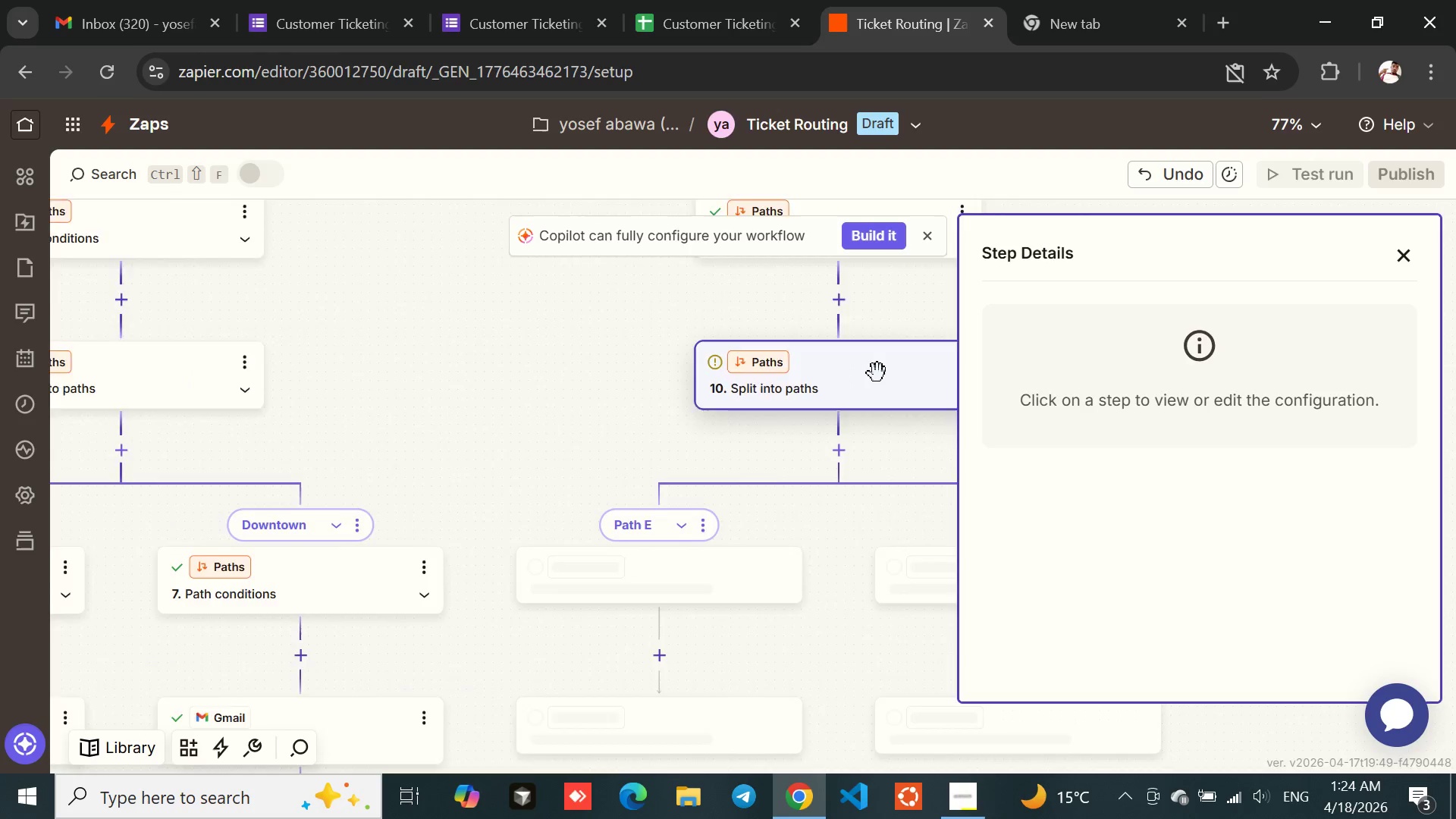 
left_click([610, 446])
 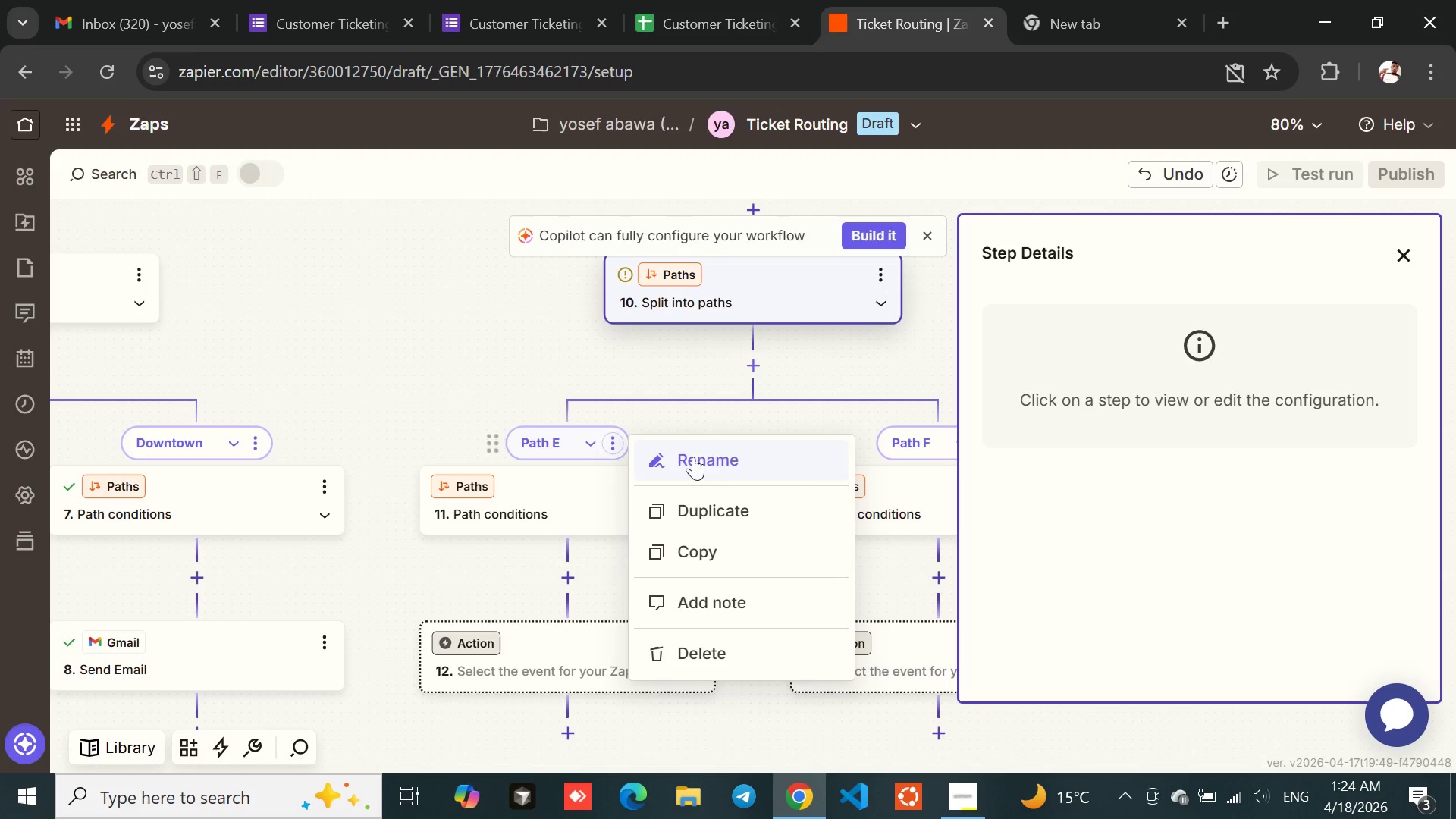 
left_click([723, 460])
 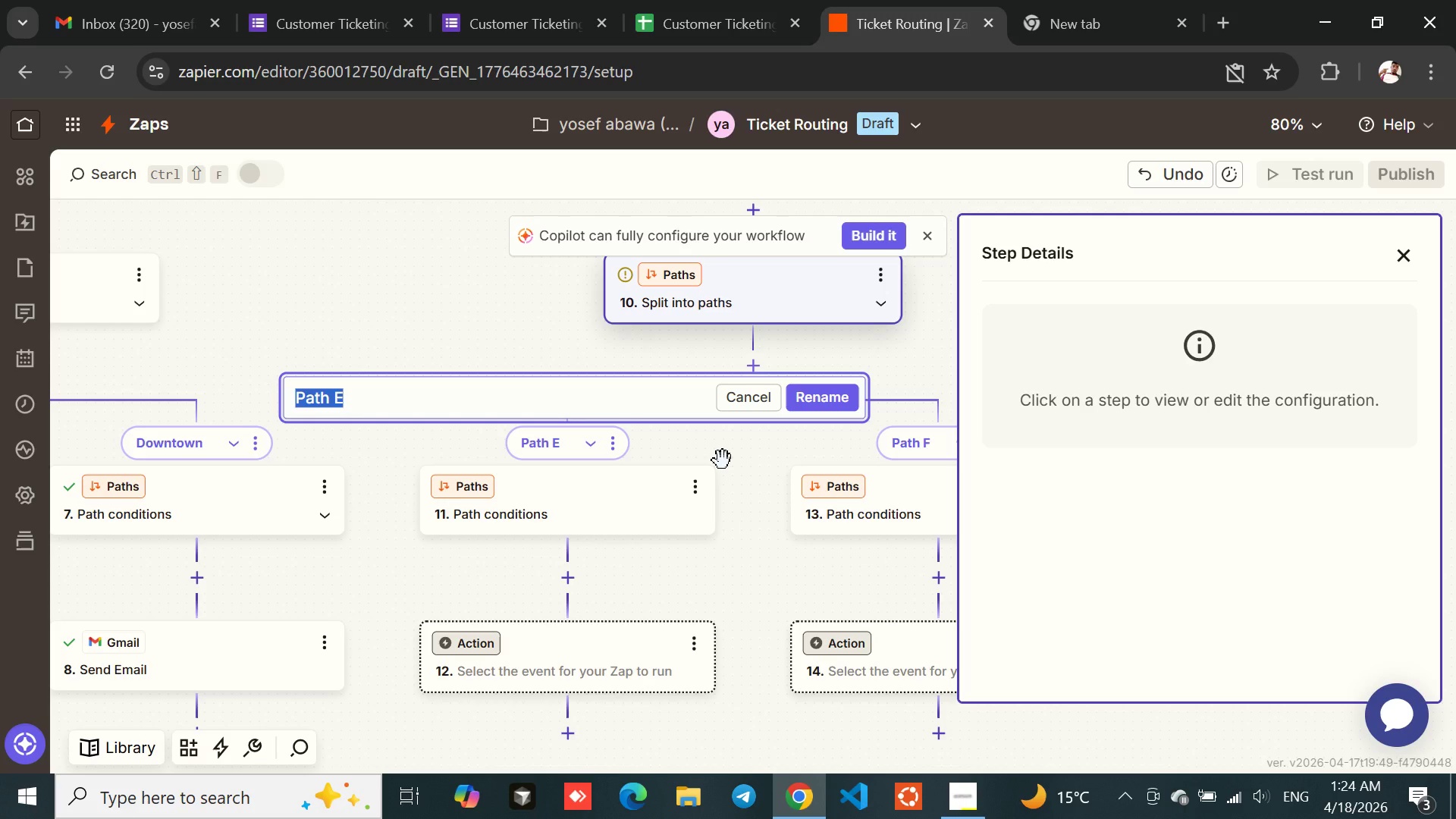 
type(Waterfront)
 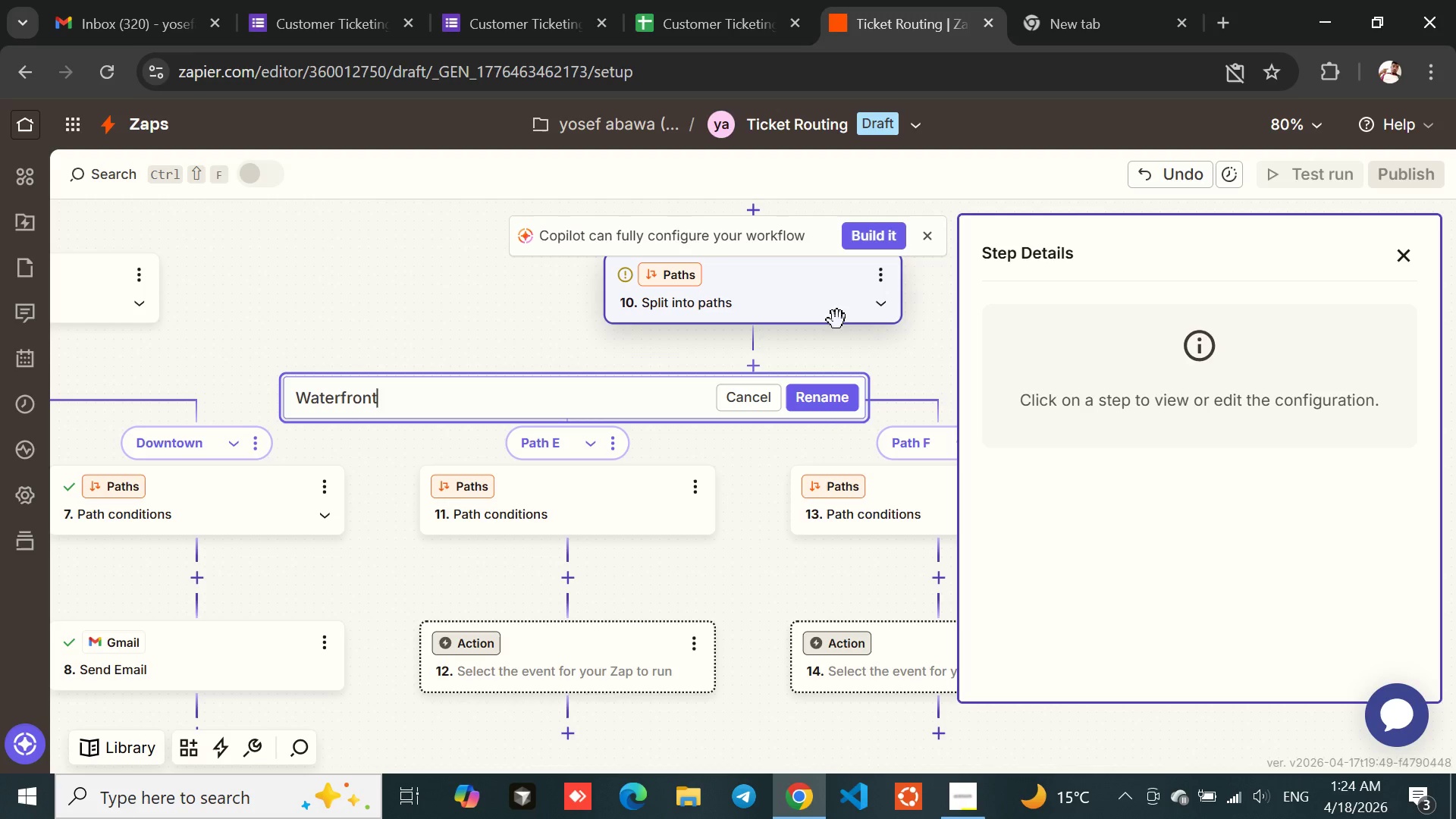 
left_click([821, 406])
 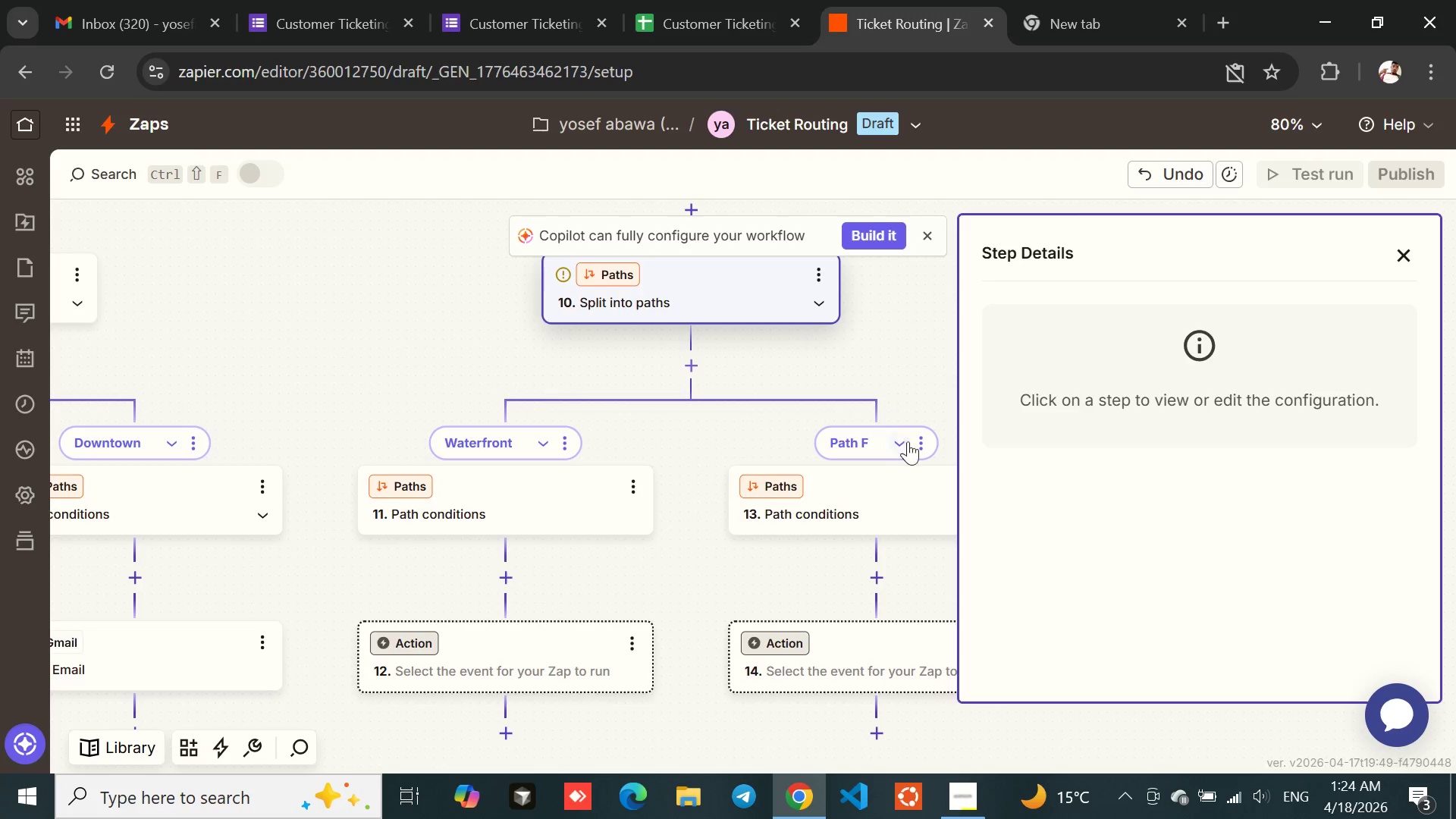 
left_click([920, 453])
 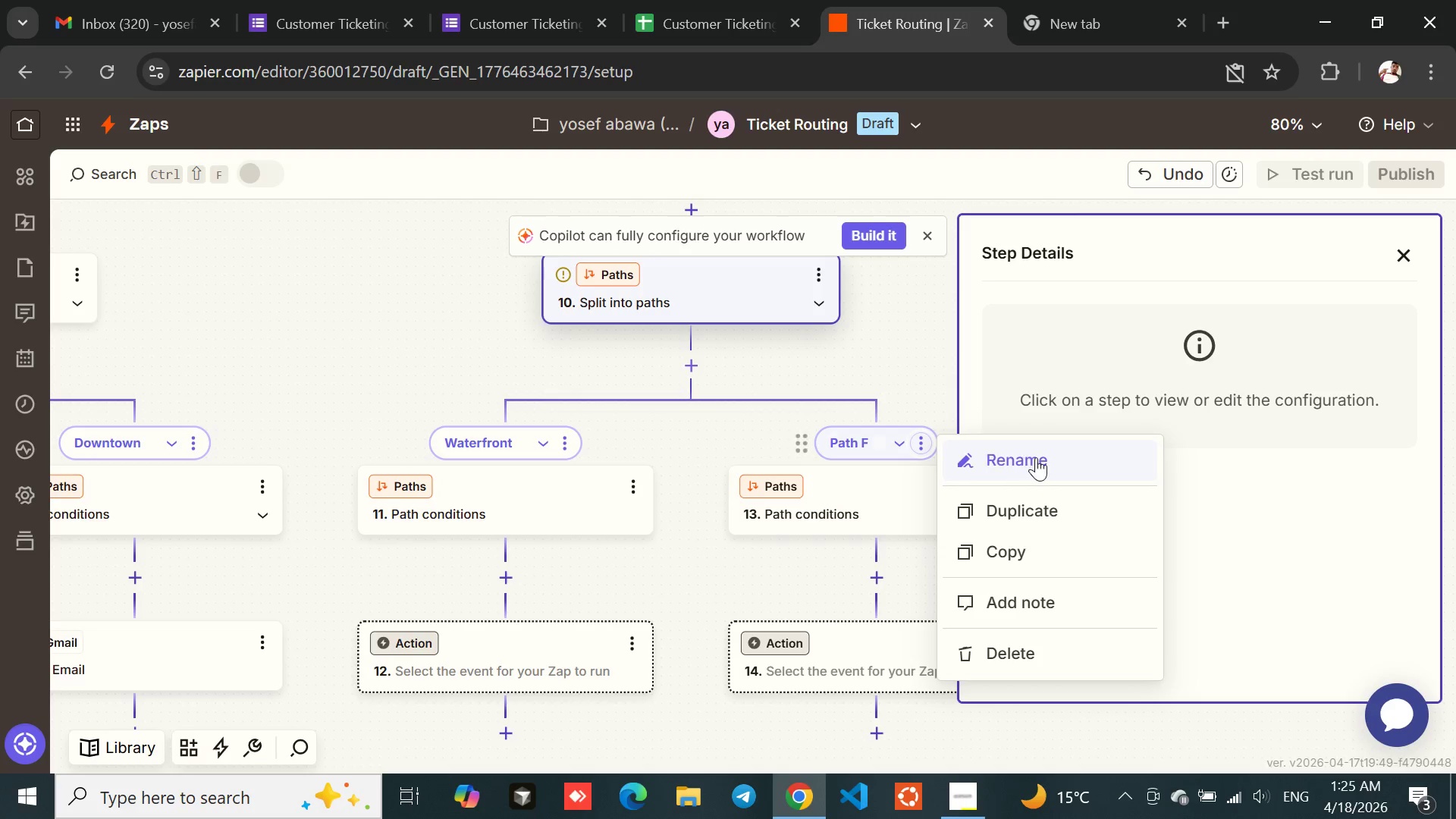 
left_click([1041, 457])
 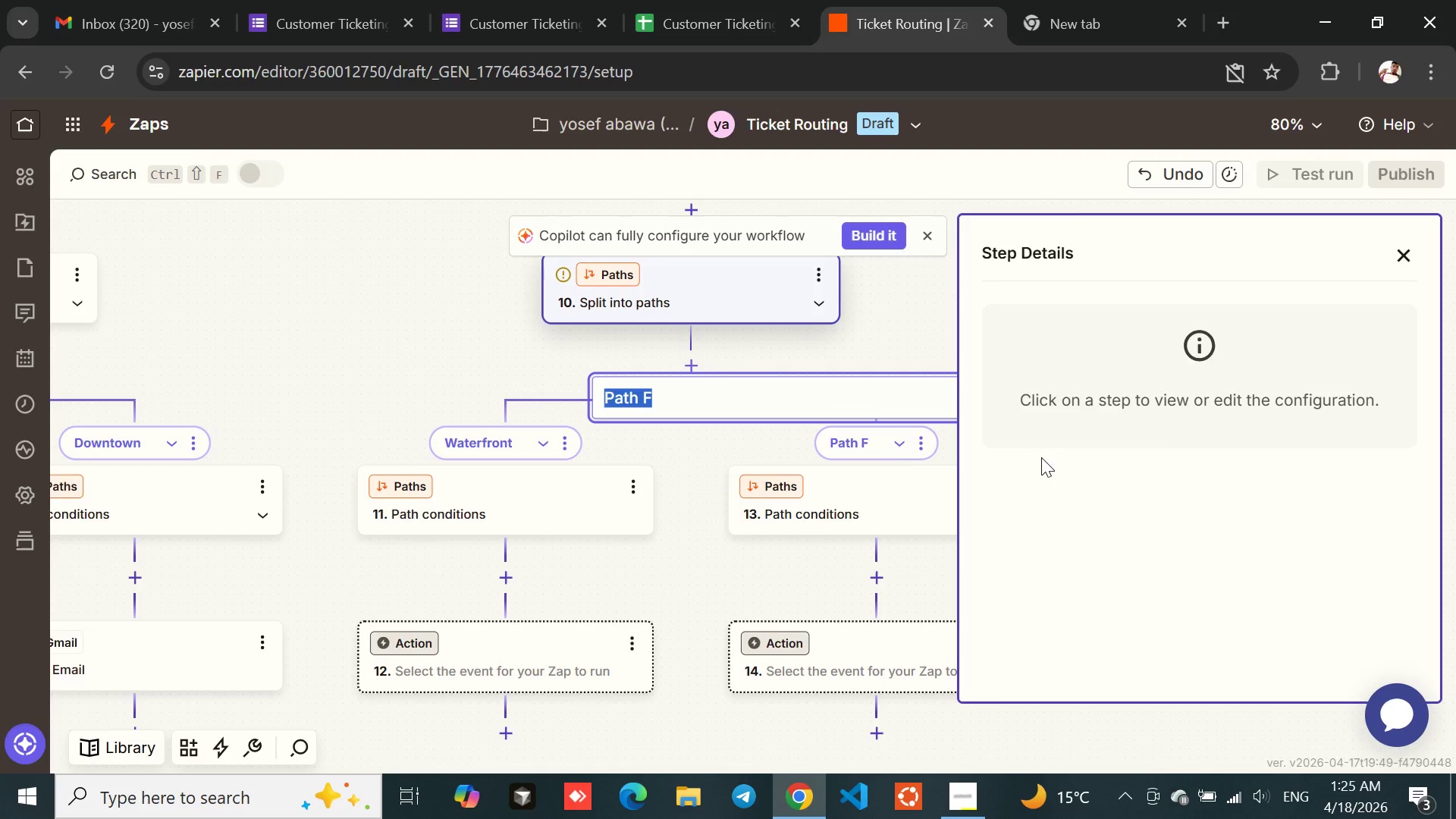 
type(Downtime)
 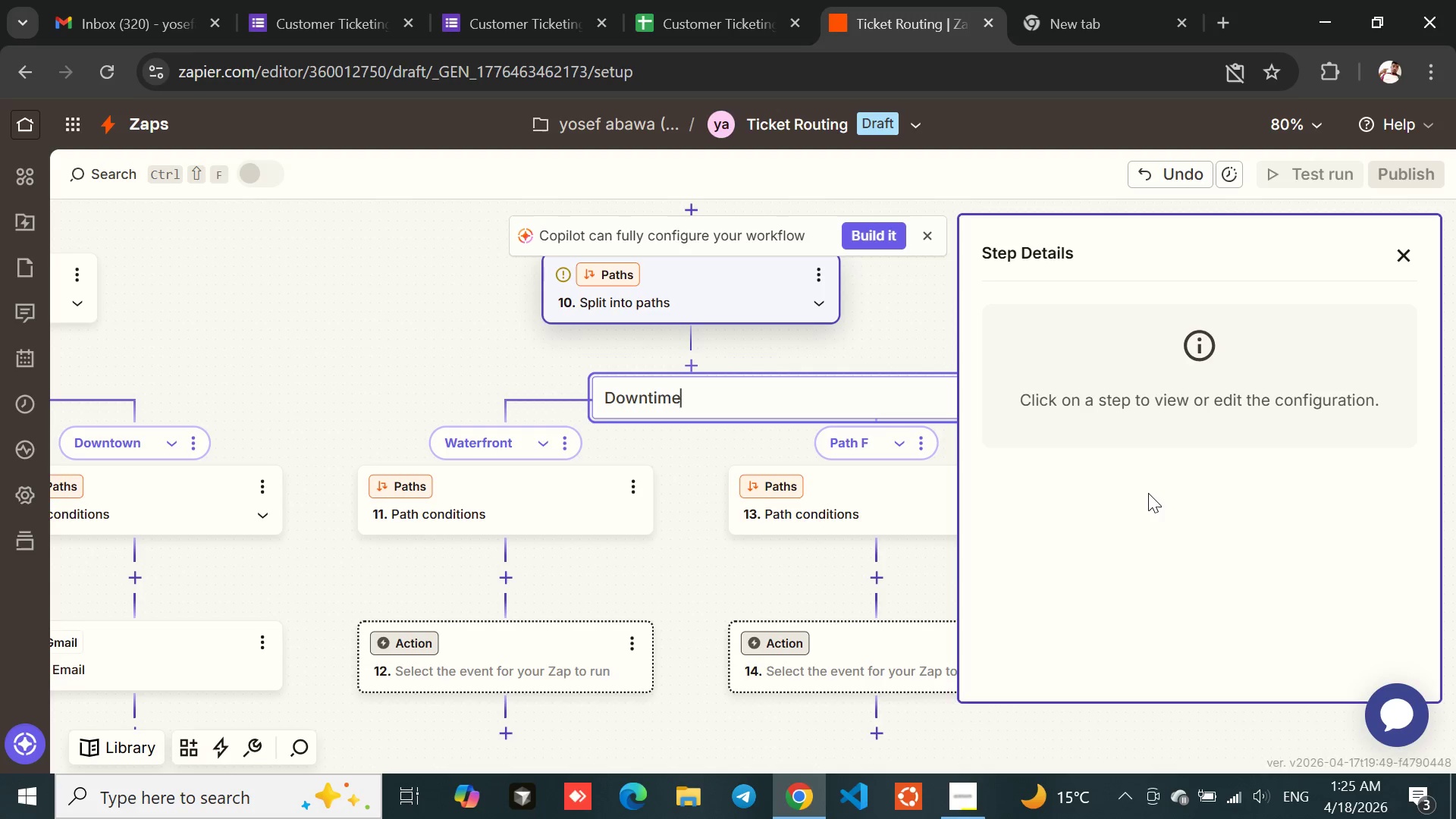 
mouse_move([890, 470])
 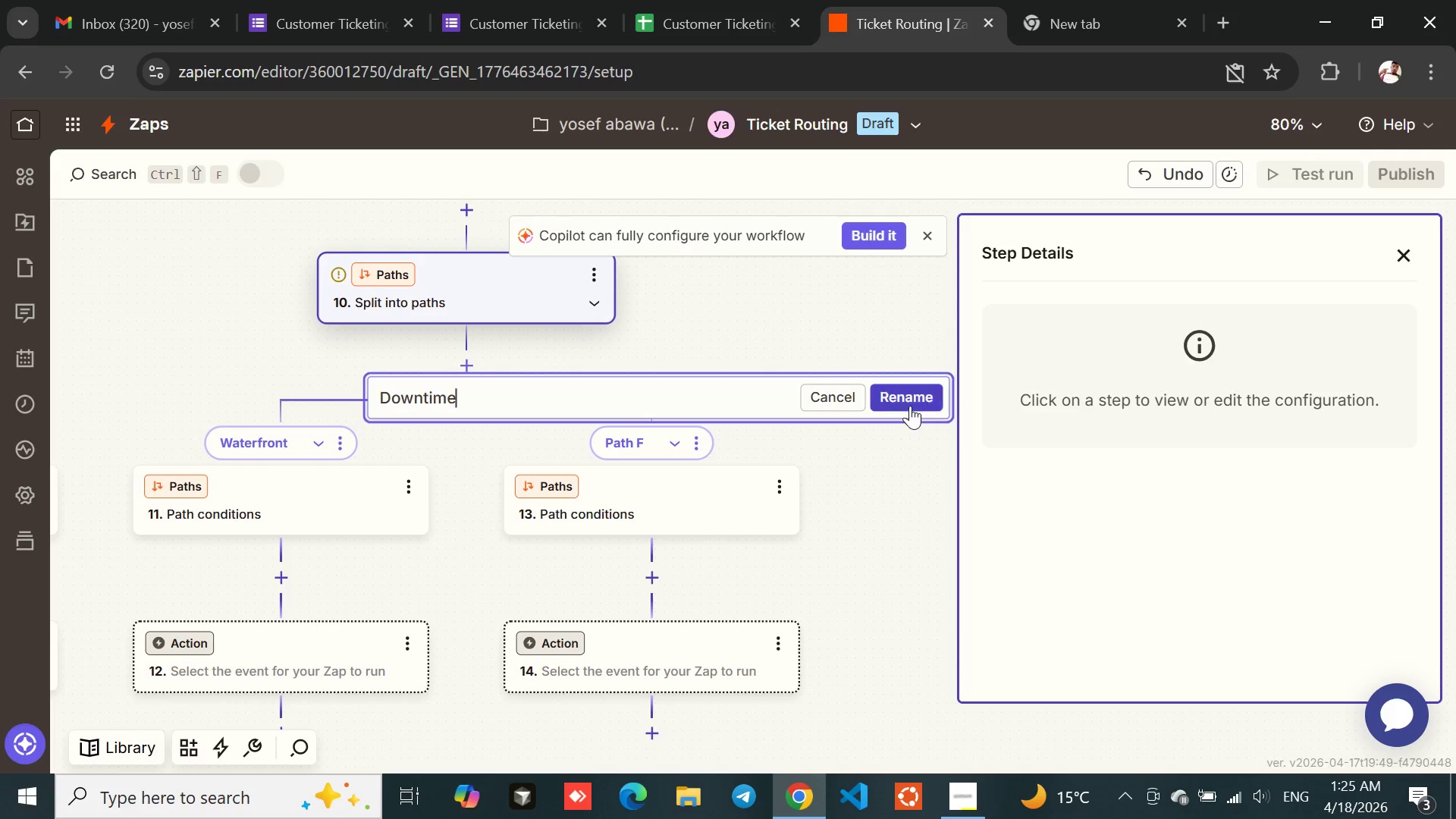 
left_click([908, 404])
 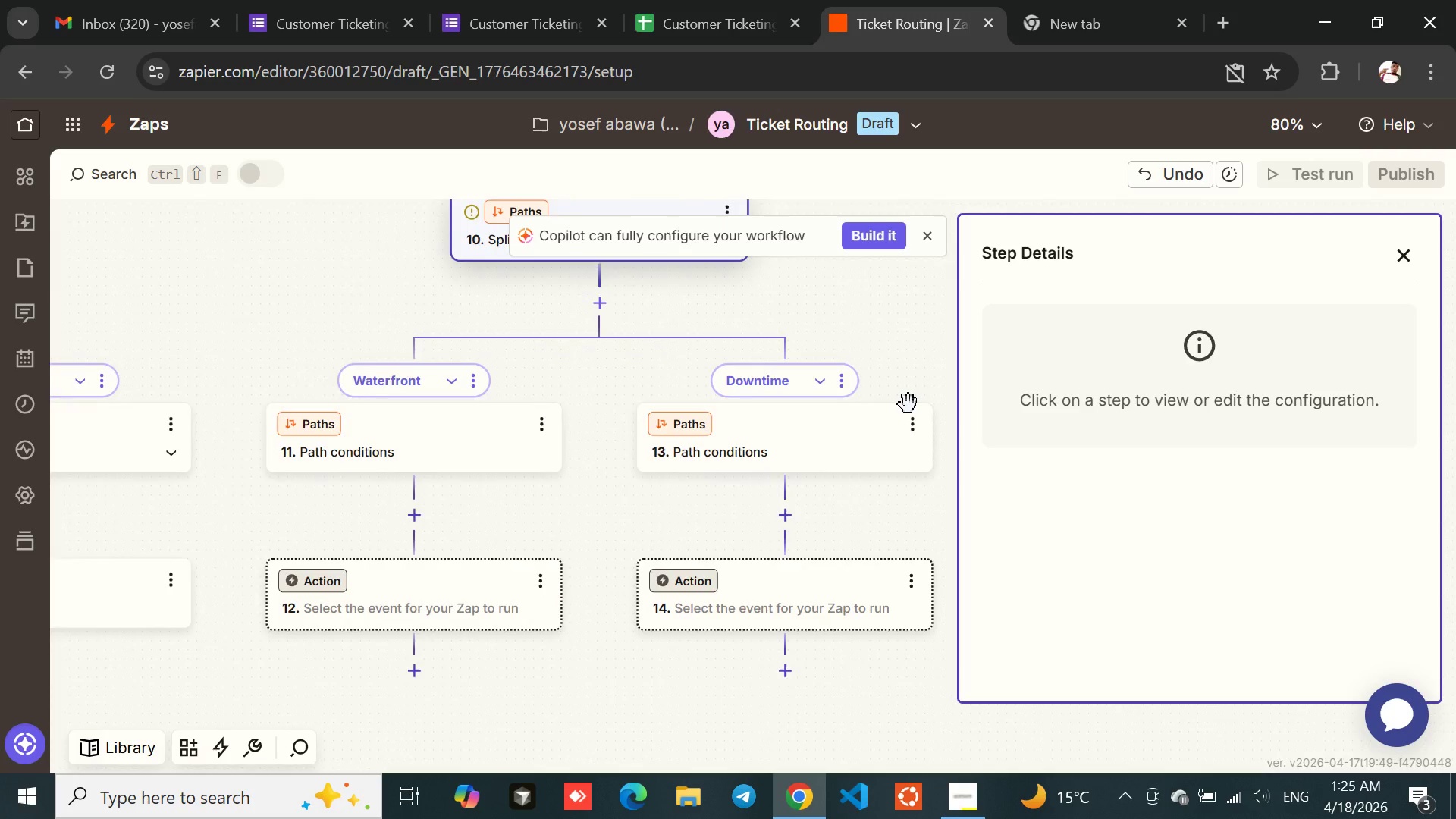 
wait(5.22)
 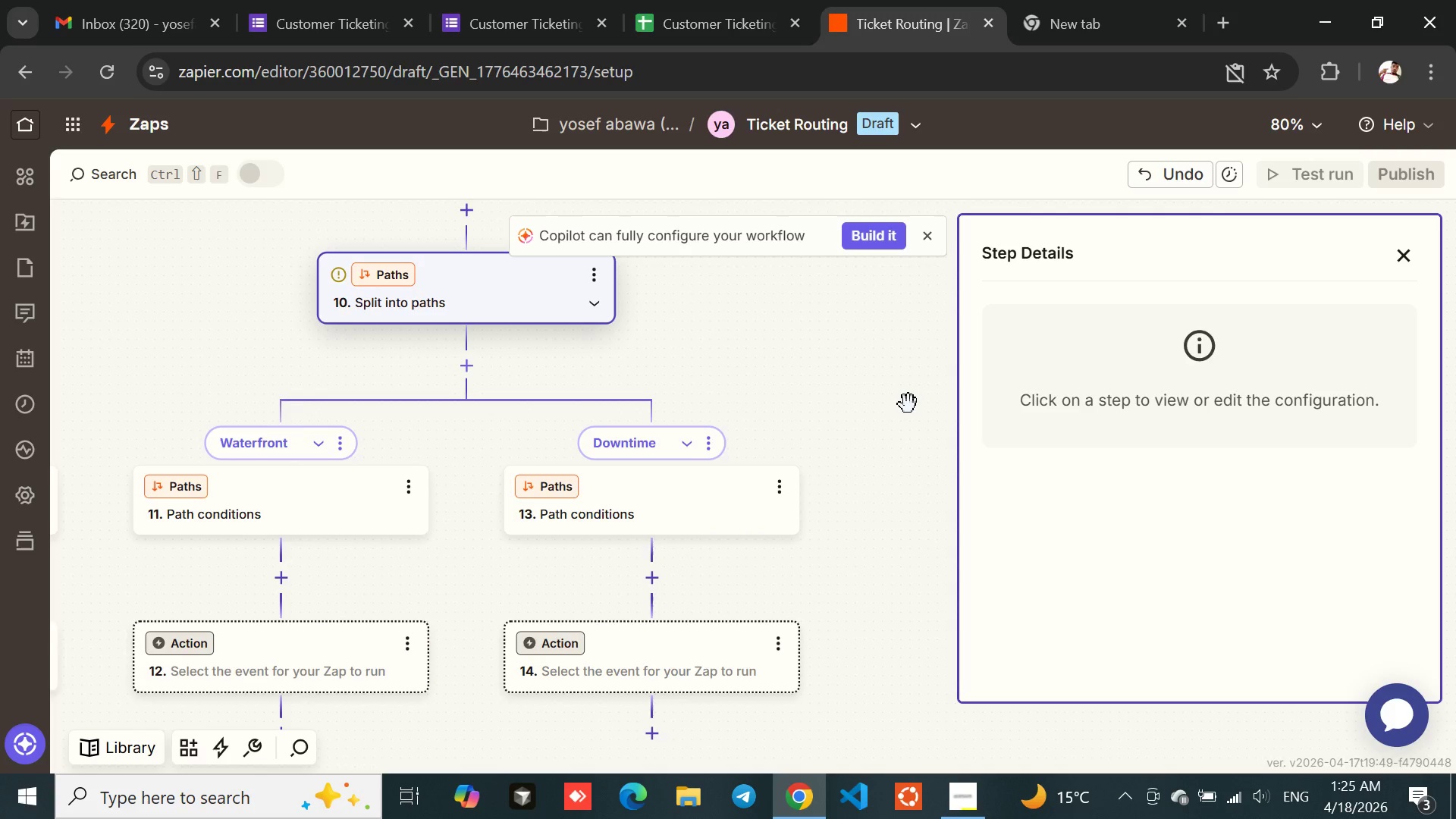 
mouse_move([651, 444])
 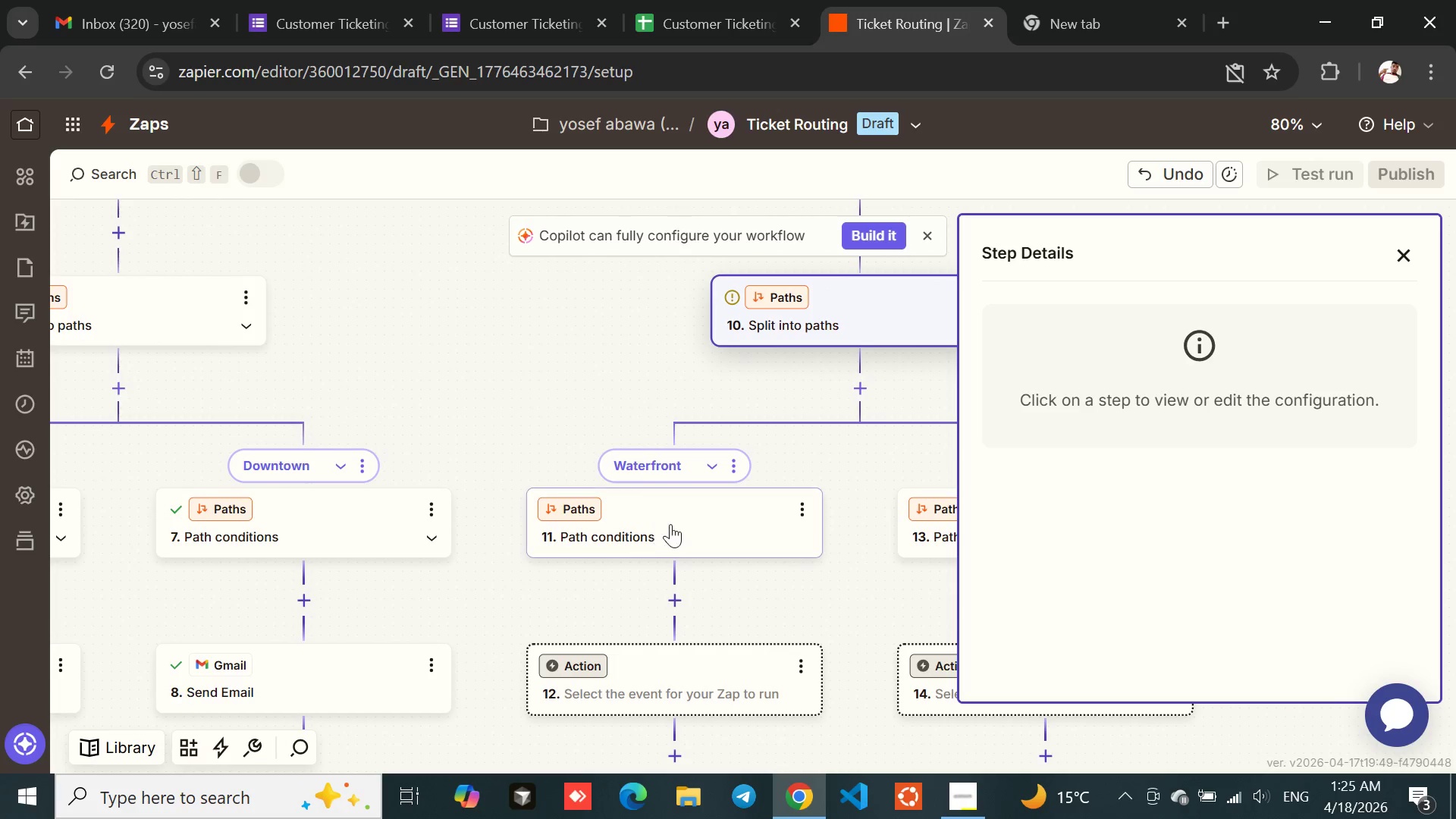 
left_click([673, 524])
 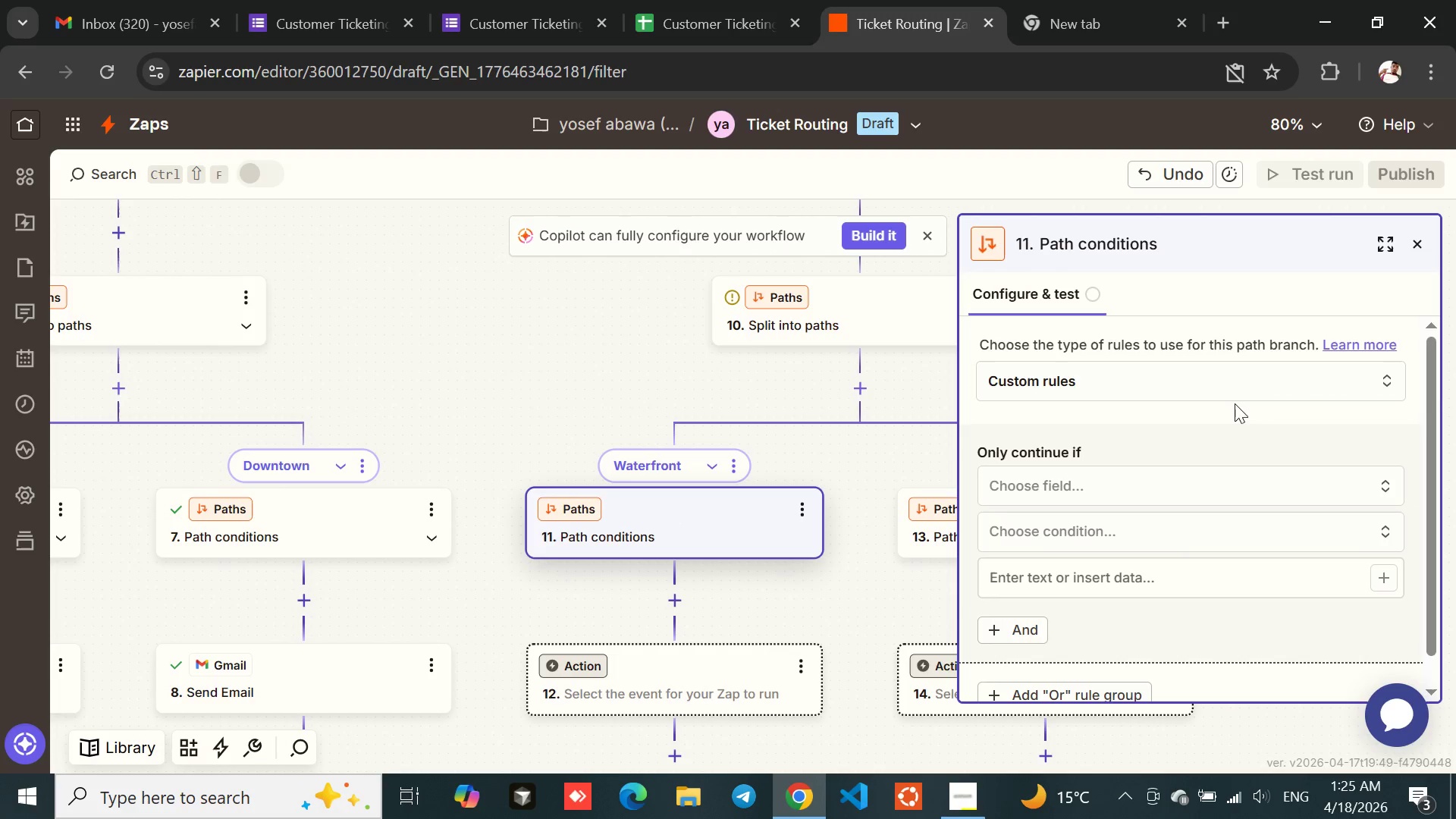 
left_click([1053, 488])
 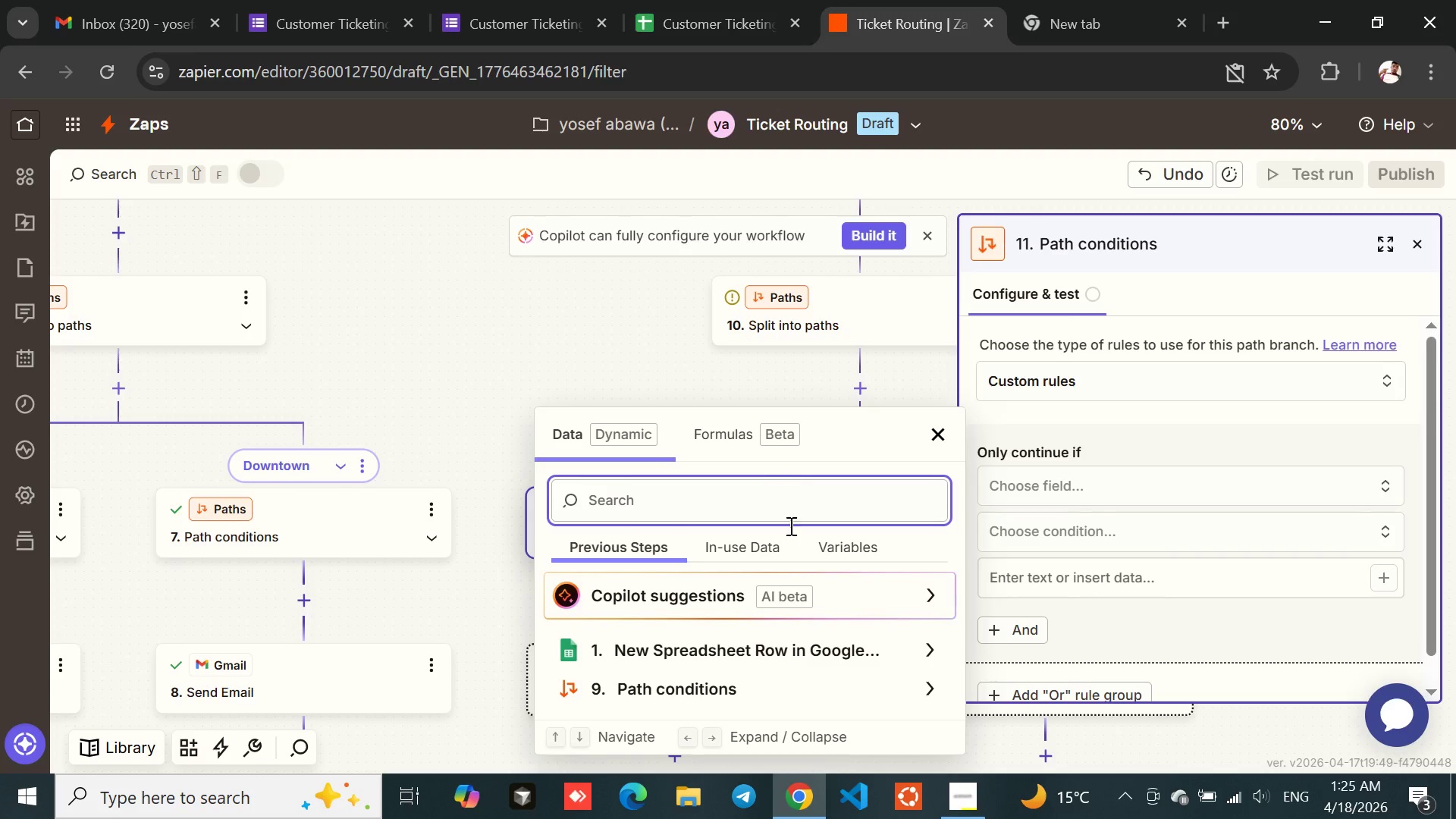 
wait(5.56)
 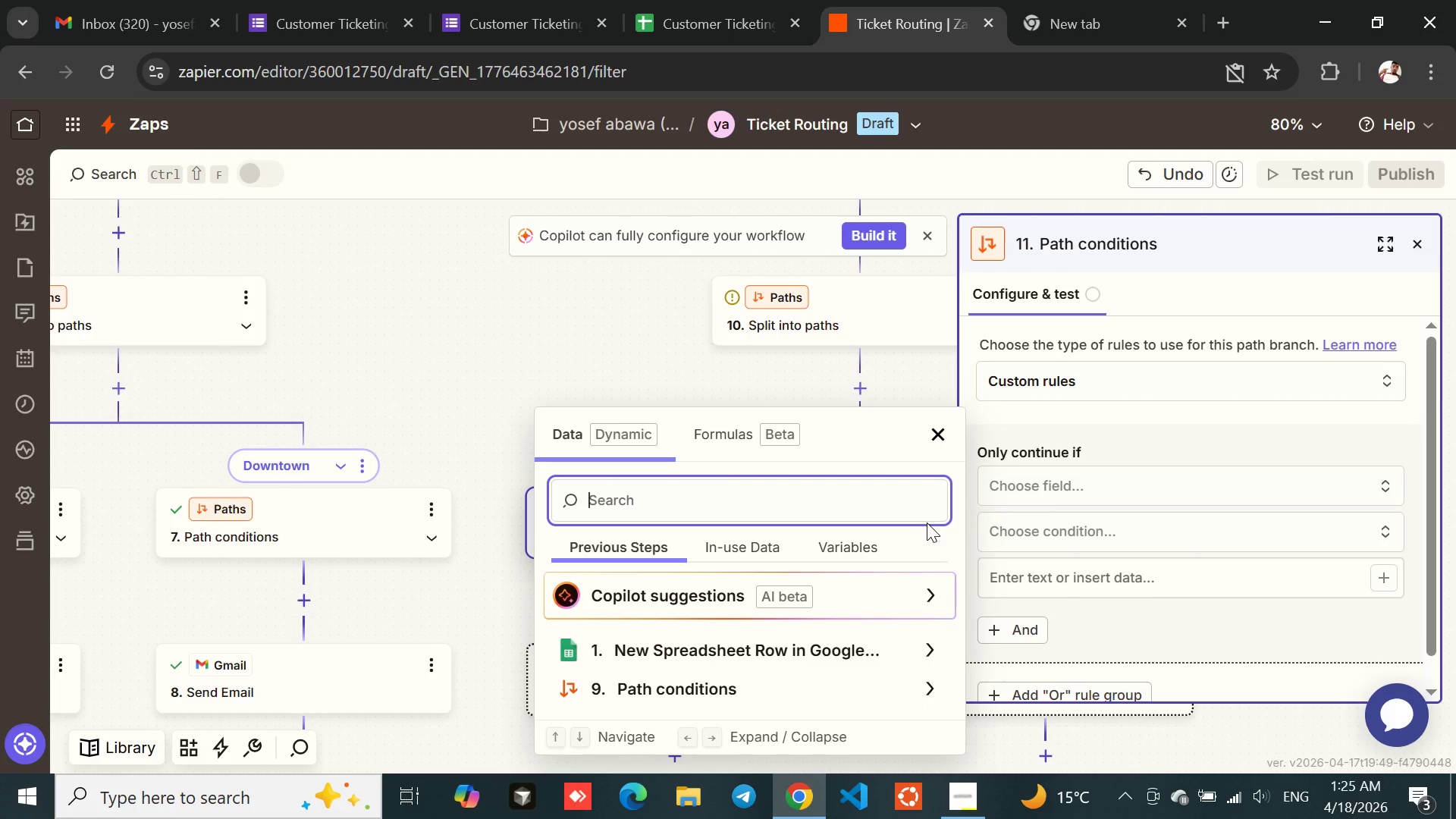 
left_click([676, 647])
 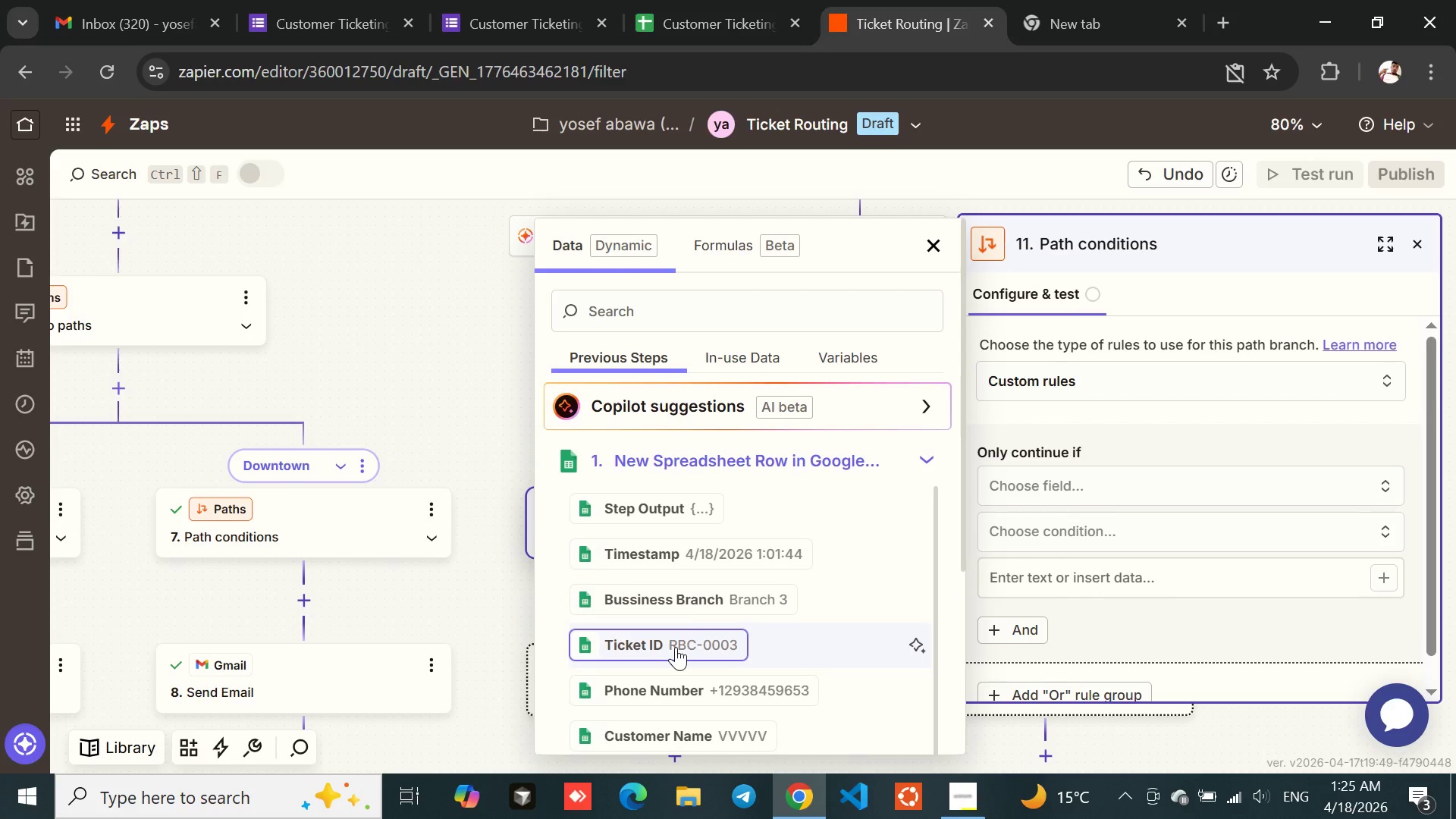 
mouse_move([733, 554])
 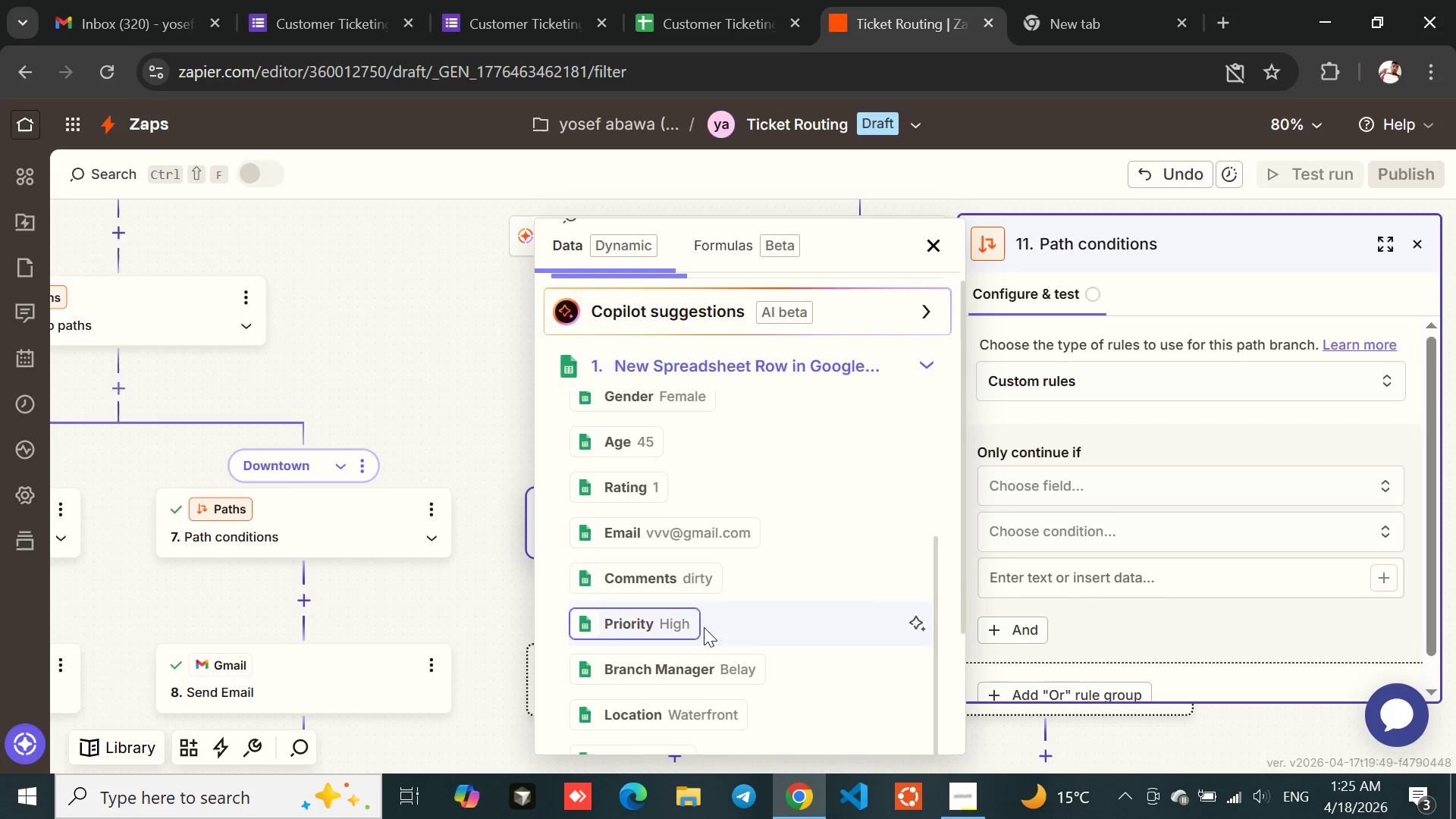 
left_click([604, 649])
 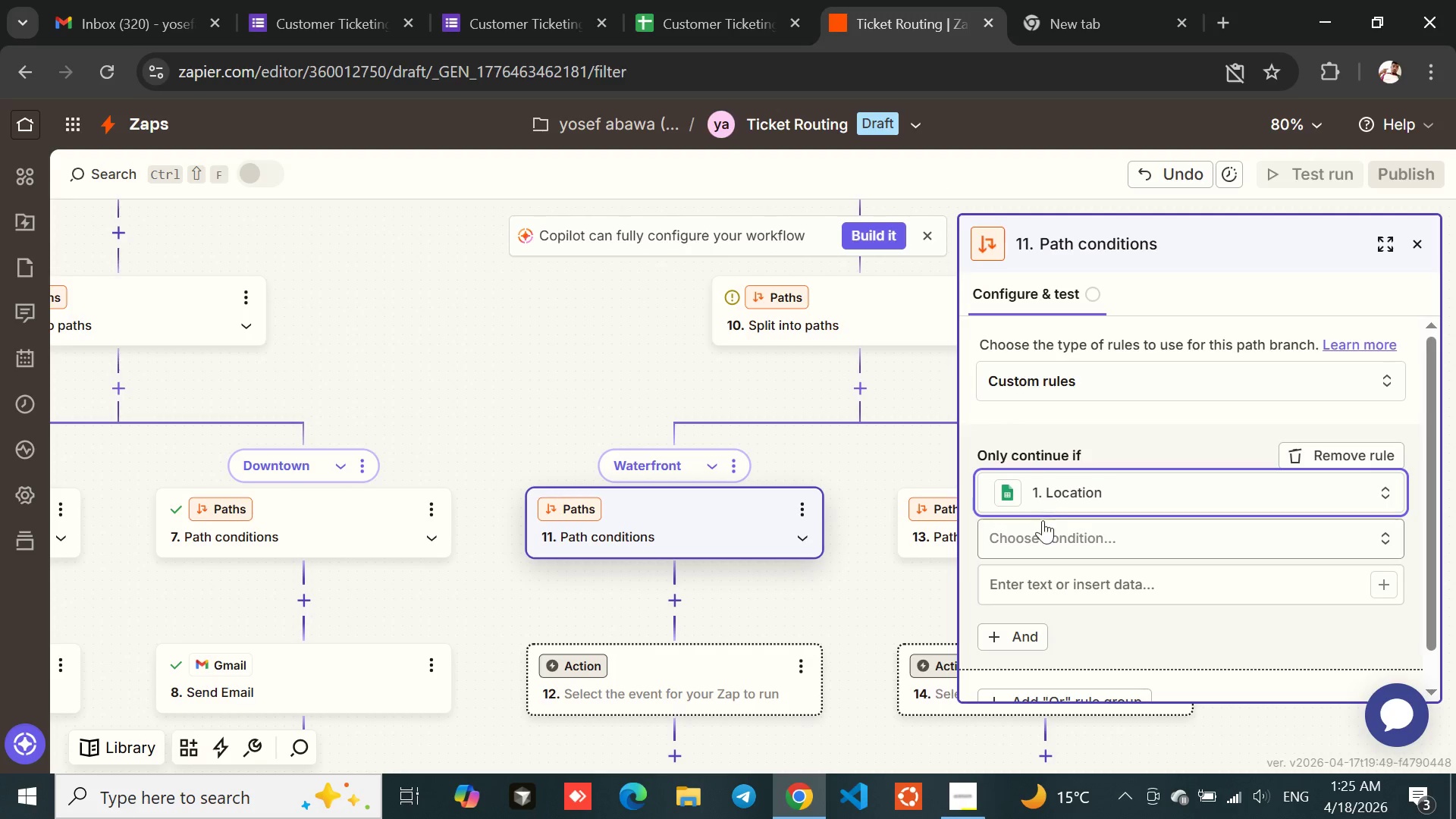 
left_click([1040, 530])
 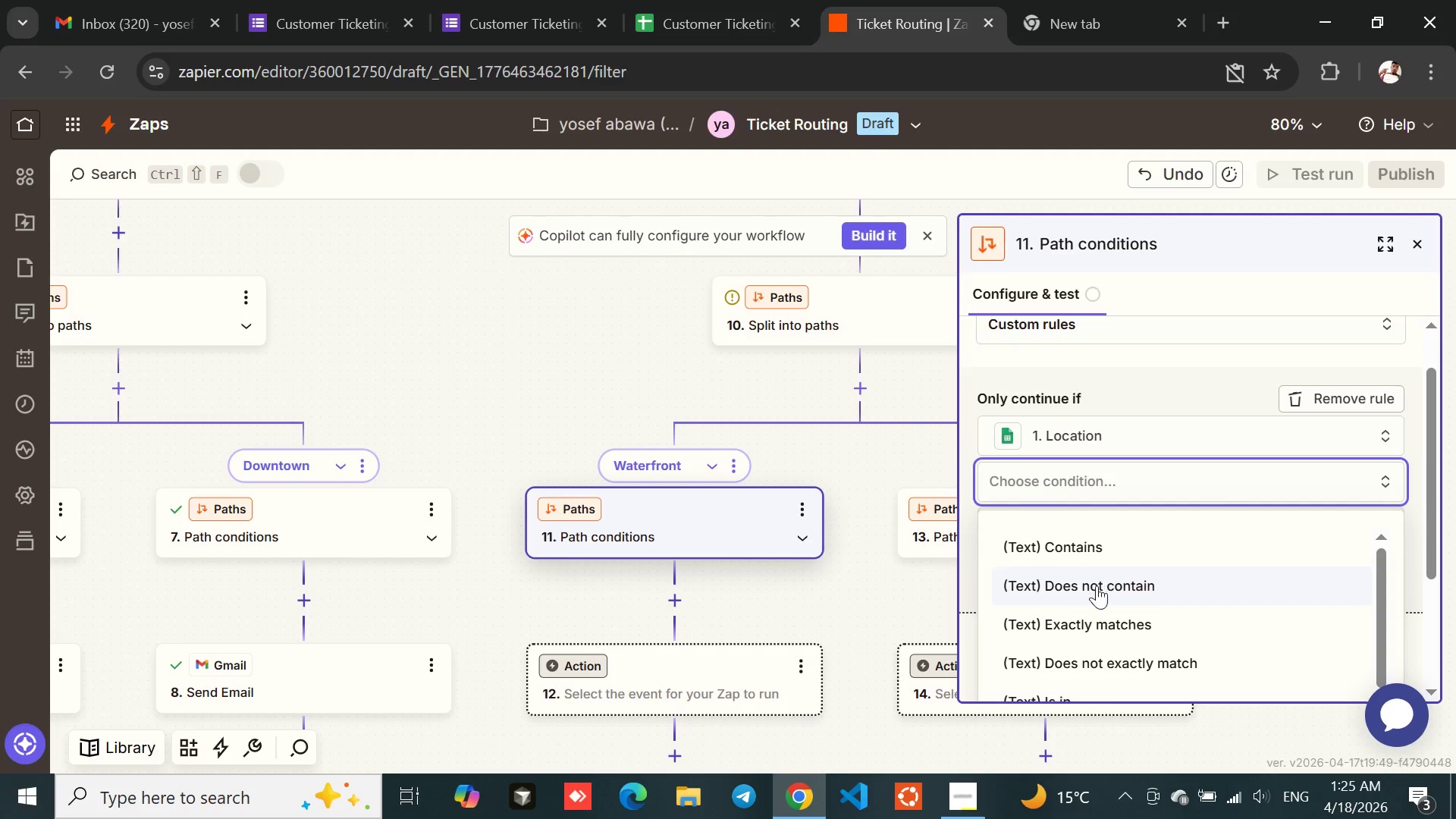 
left_click([1109, 617])
 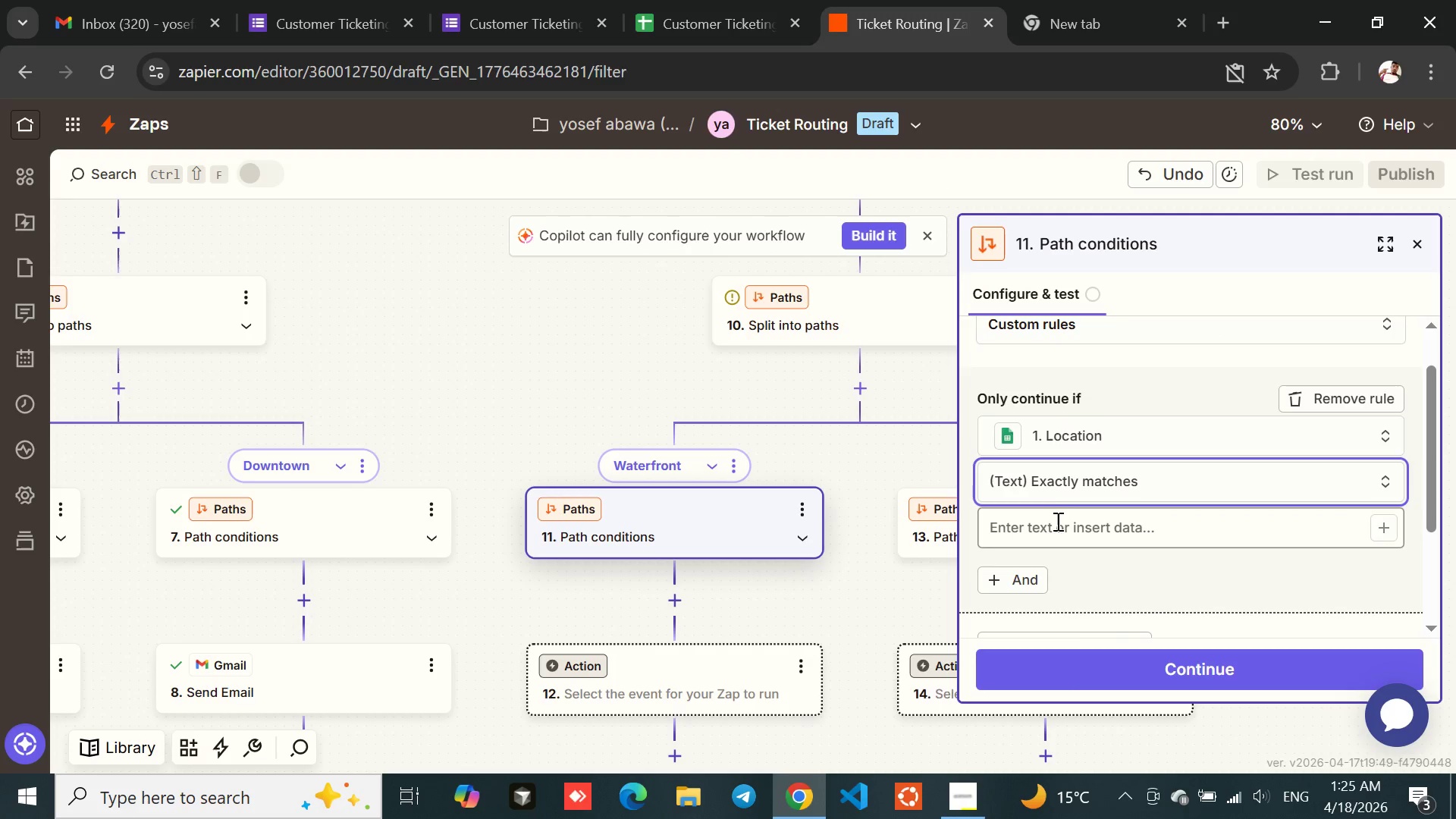 
left_click([1054, 516])
 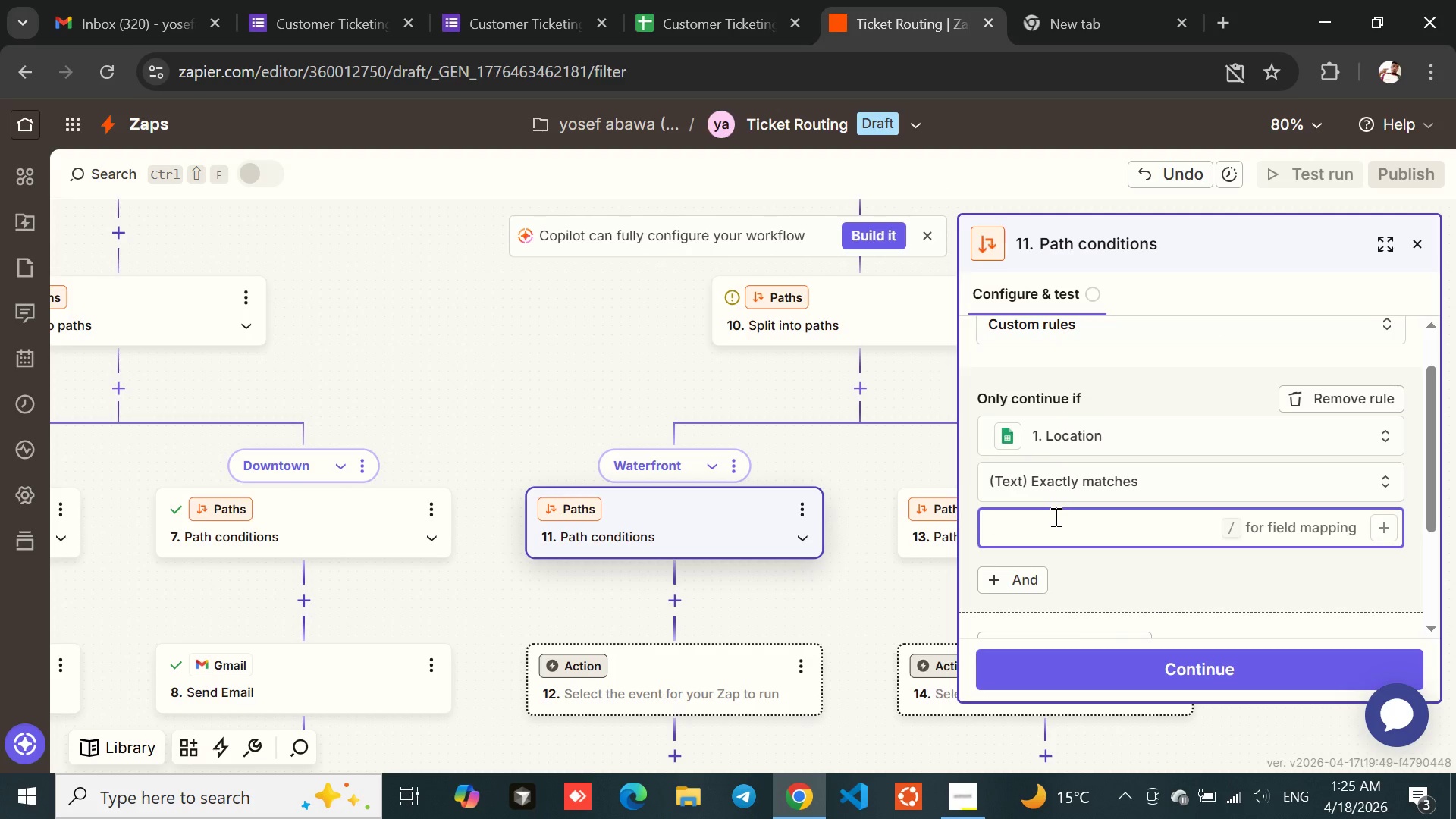 
type(Waterfront)
 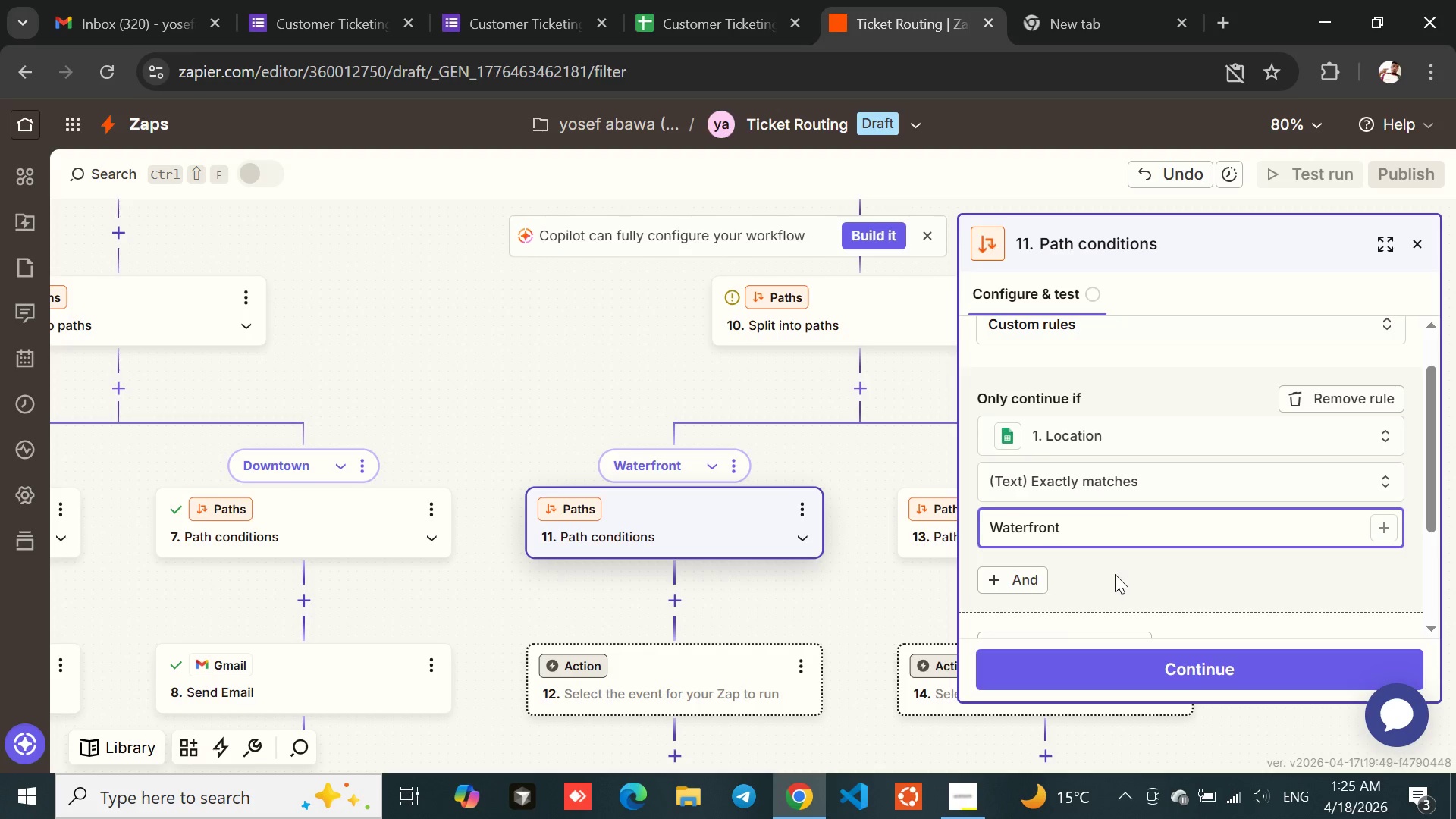 
left_click([1116, 576])
 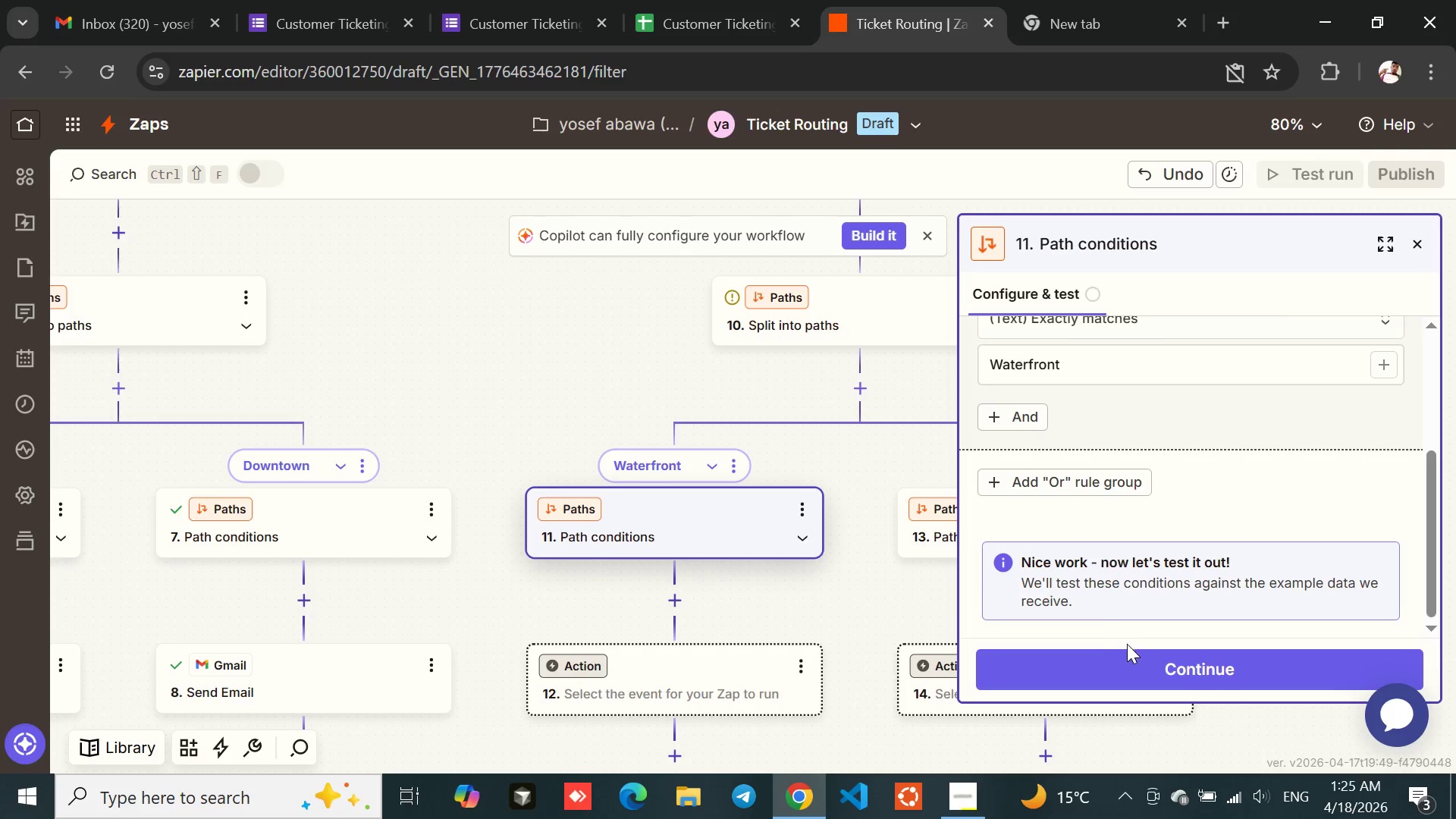 
left_click([1127, 655])
 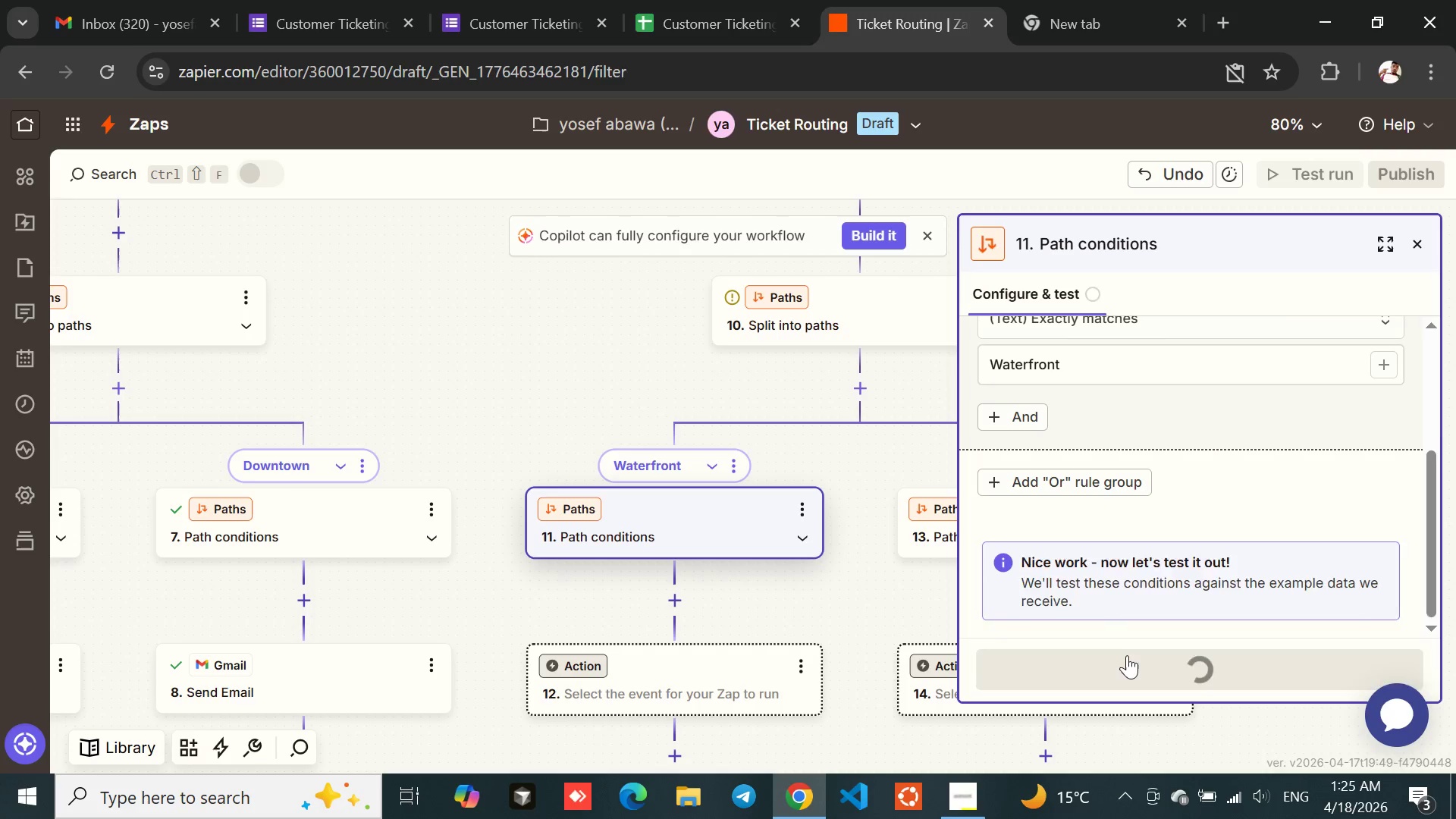 
mouse_move([1144, 540])
 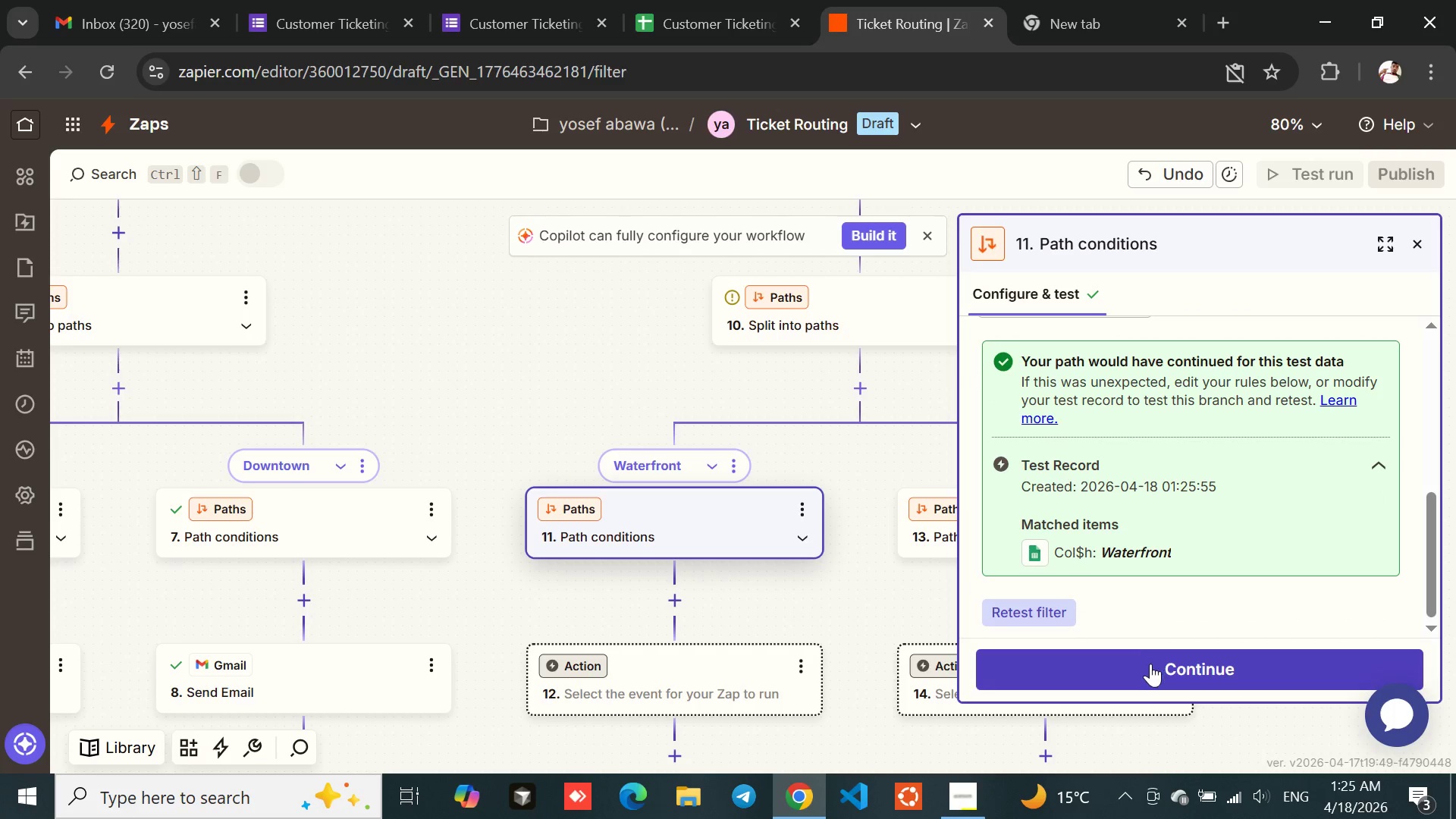 
left_click([1150, 664])
 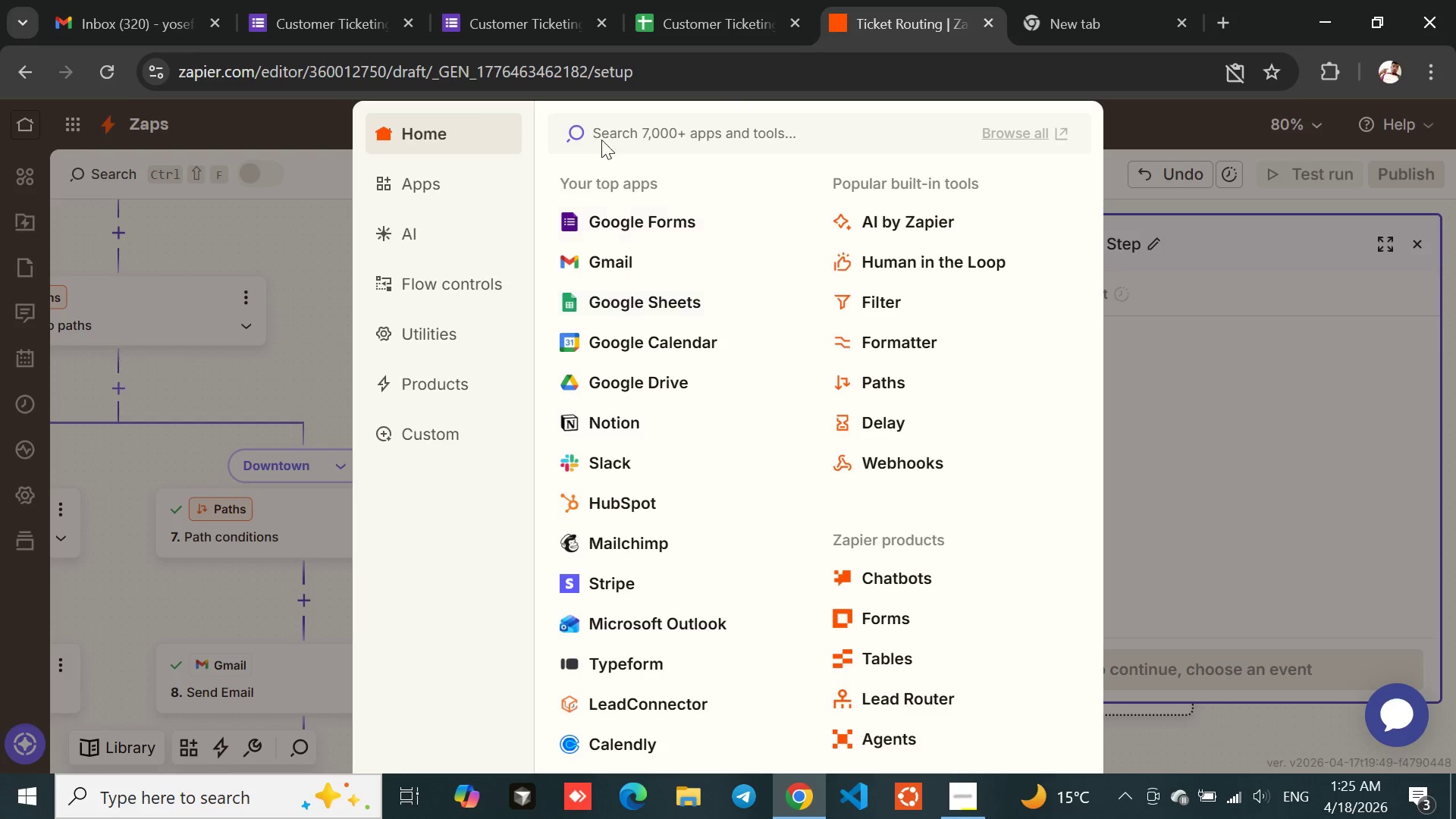 
left_click([606, 253])
 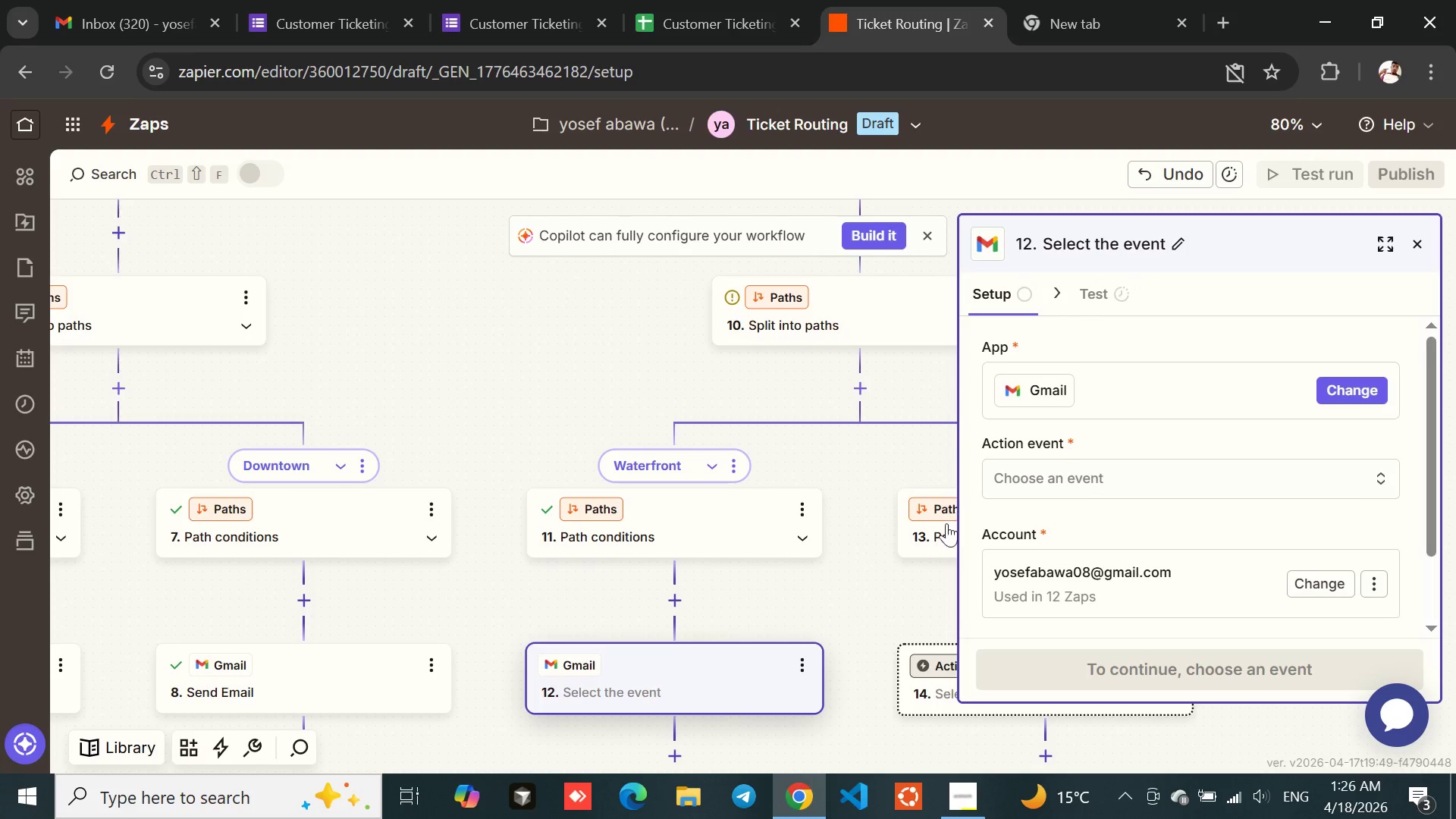 
left_click([1062, 488])
 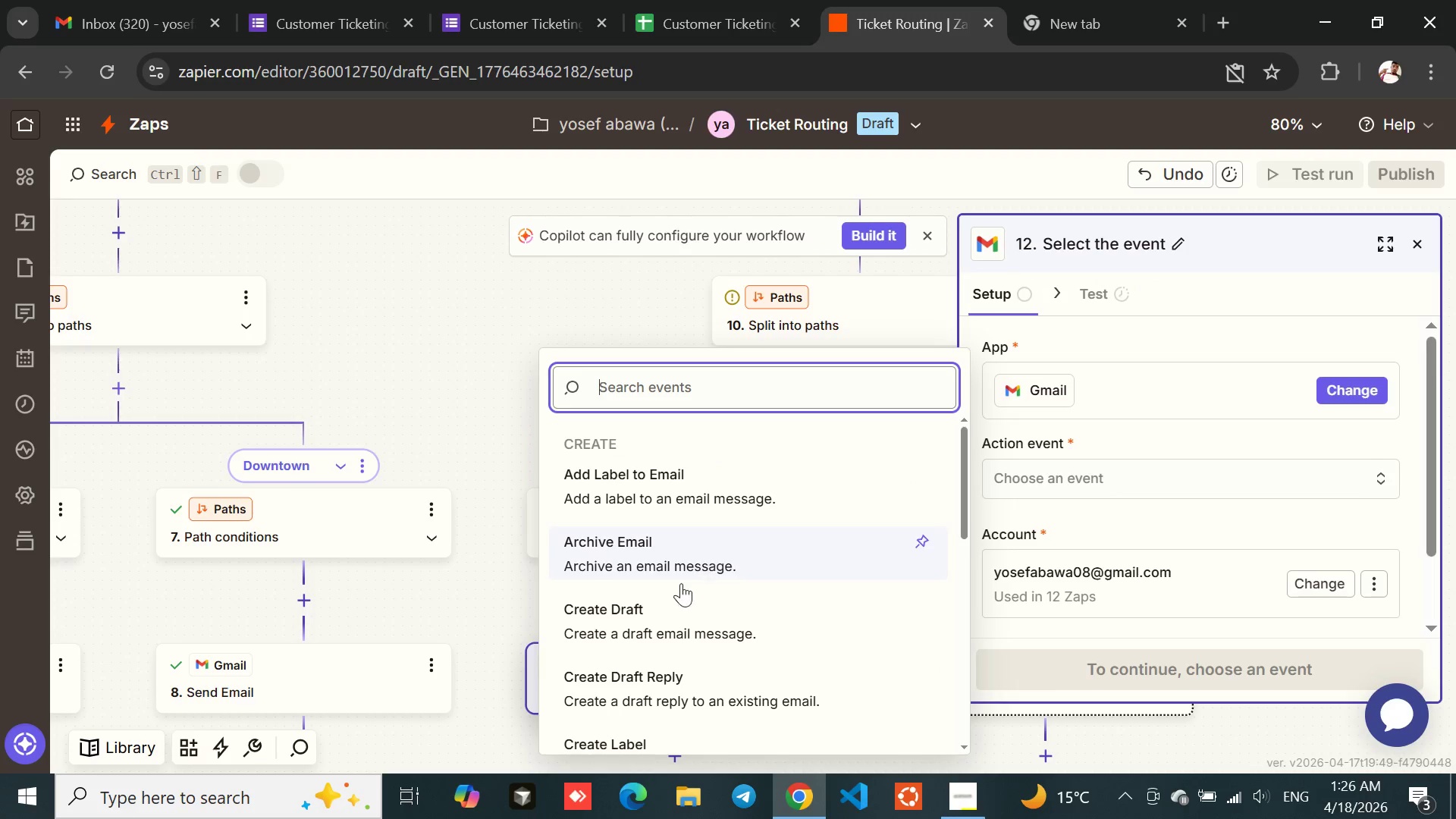 
type(sen)
 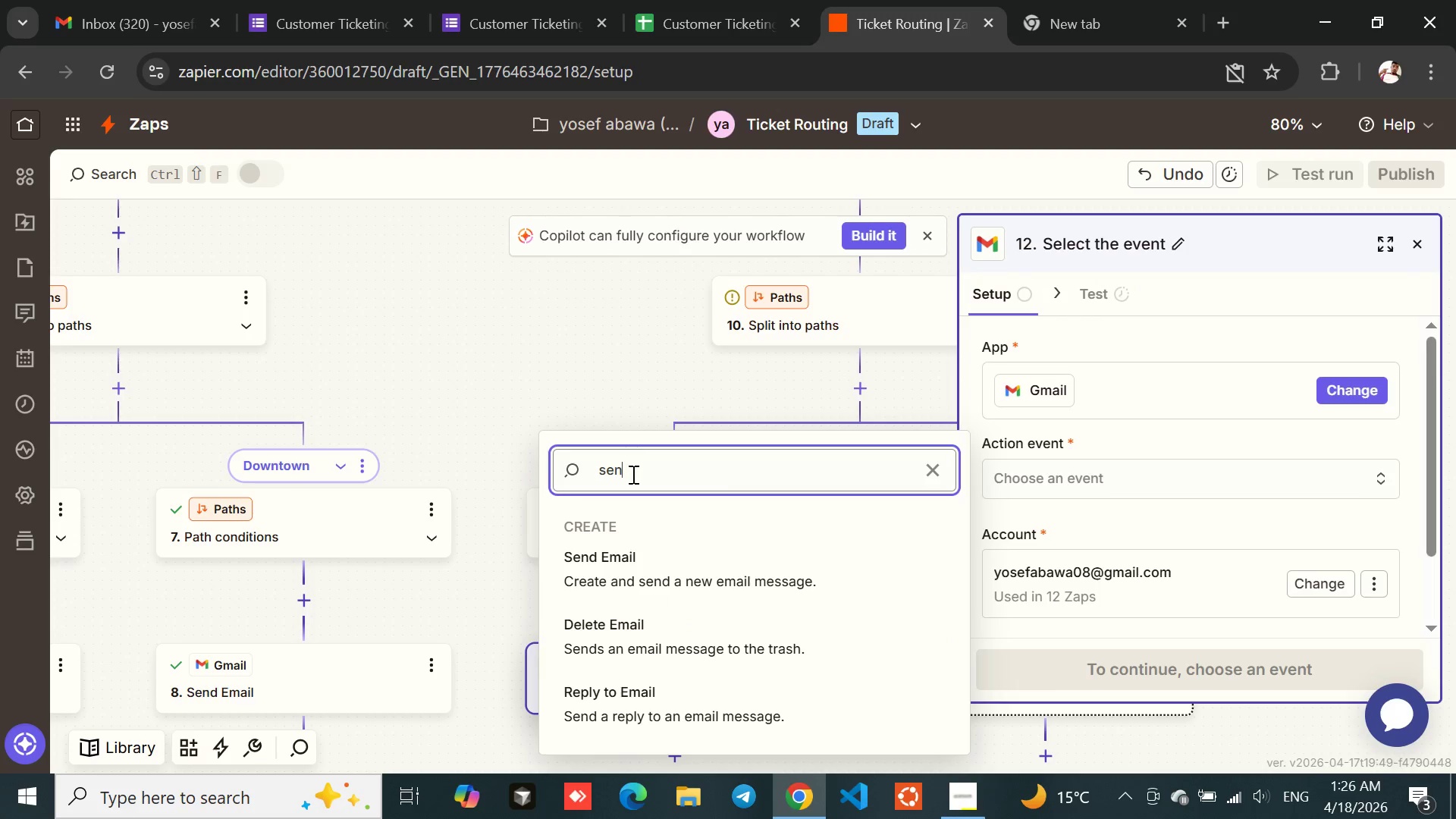 
left_click([629, 569])
 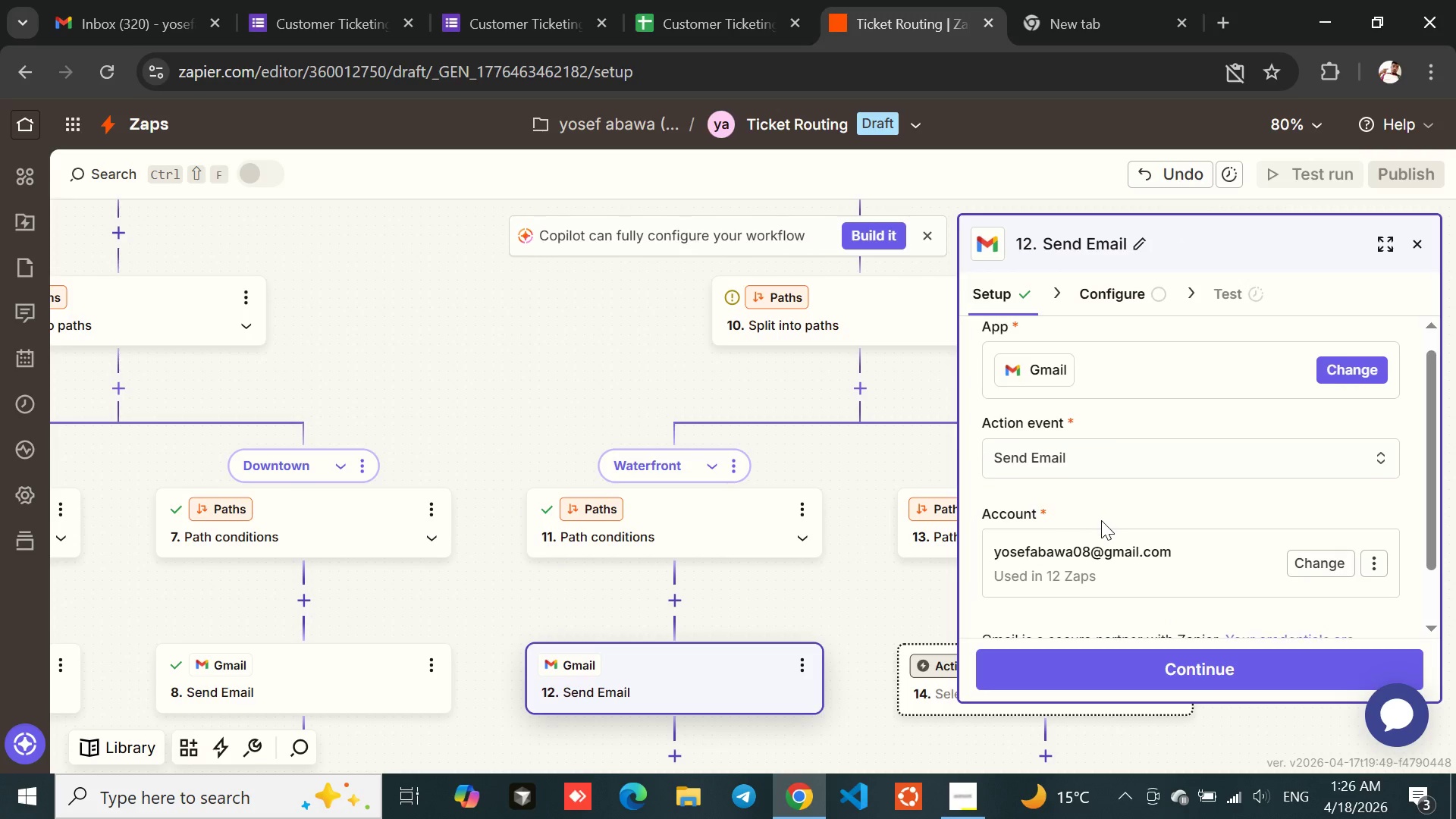 
wait(6.58)
 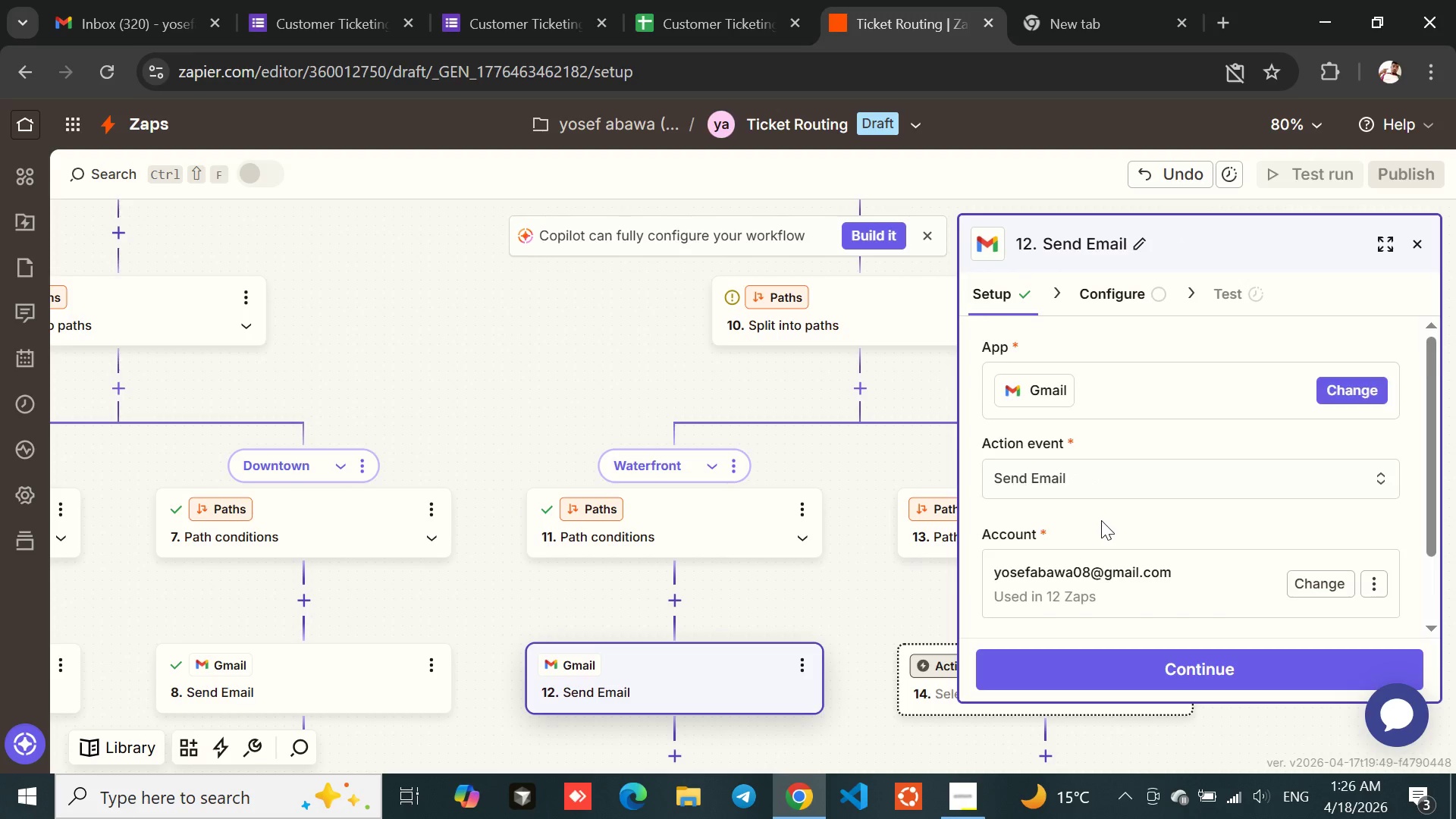 
left_click([1125, 430])
 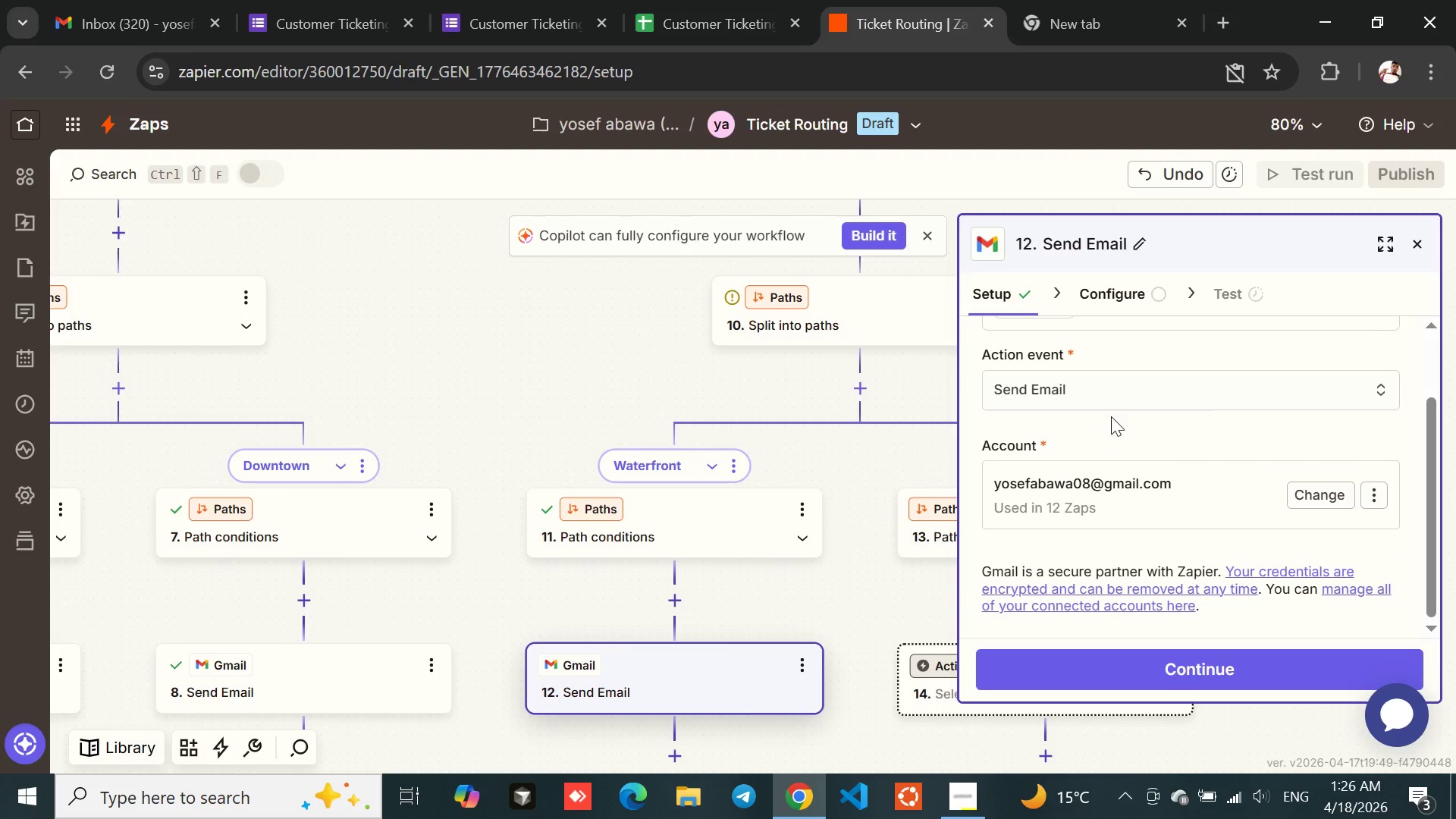 
wait(6.36)
 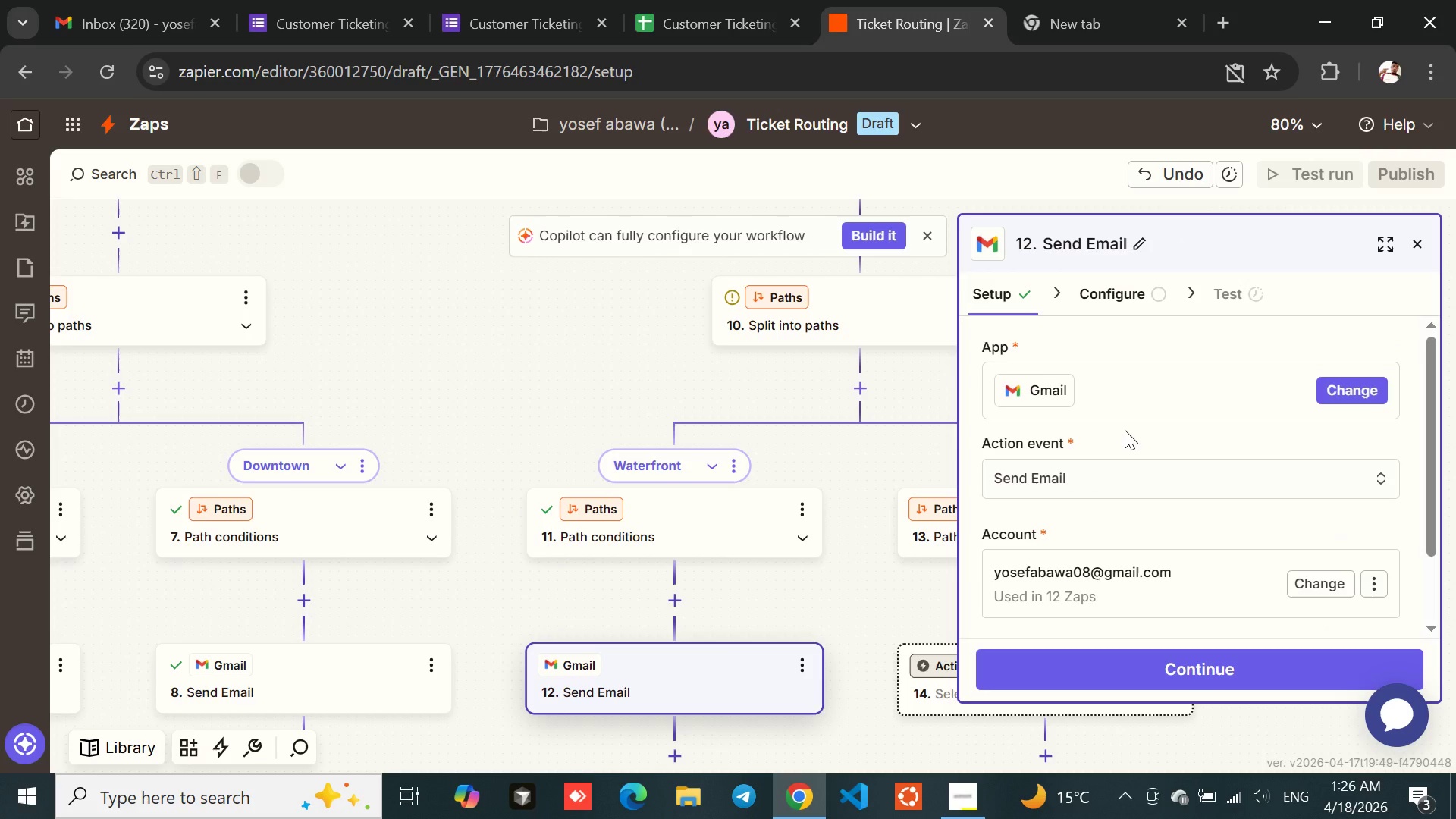 
left_click([1113, 667])
 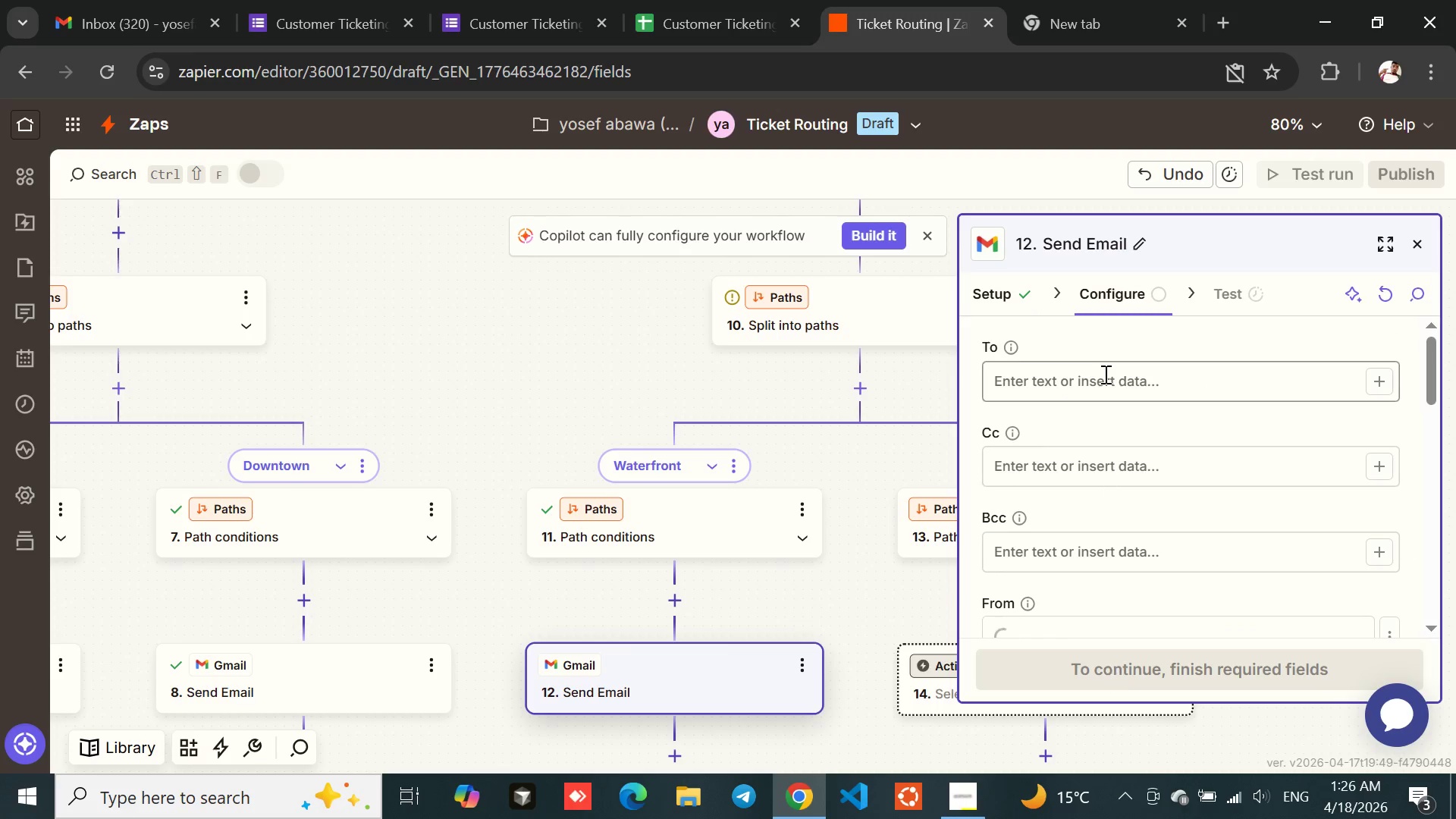 
left_click([1052, 380])
 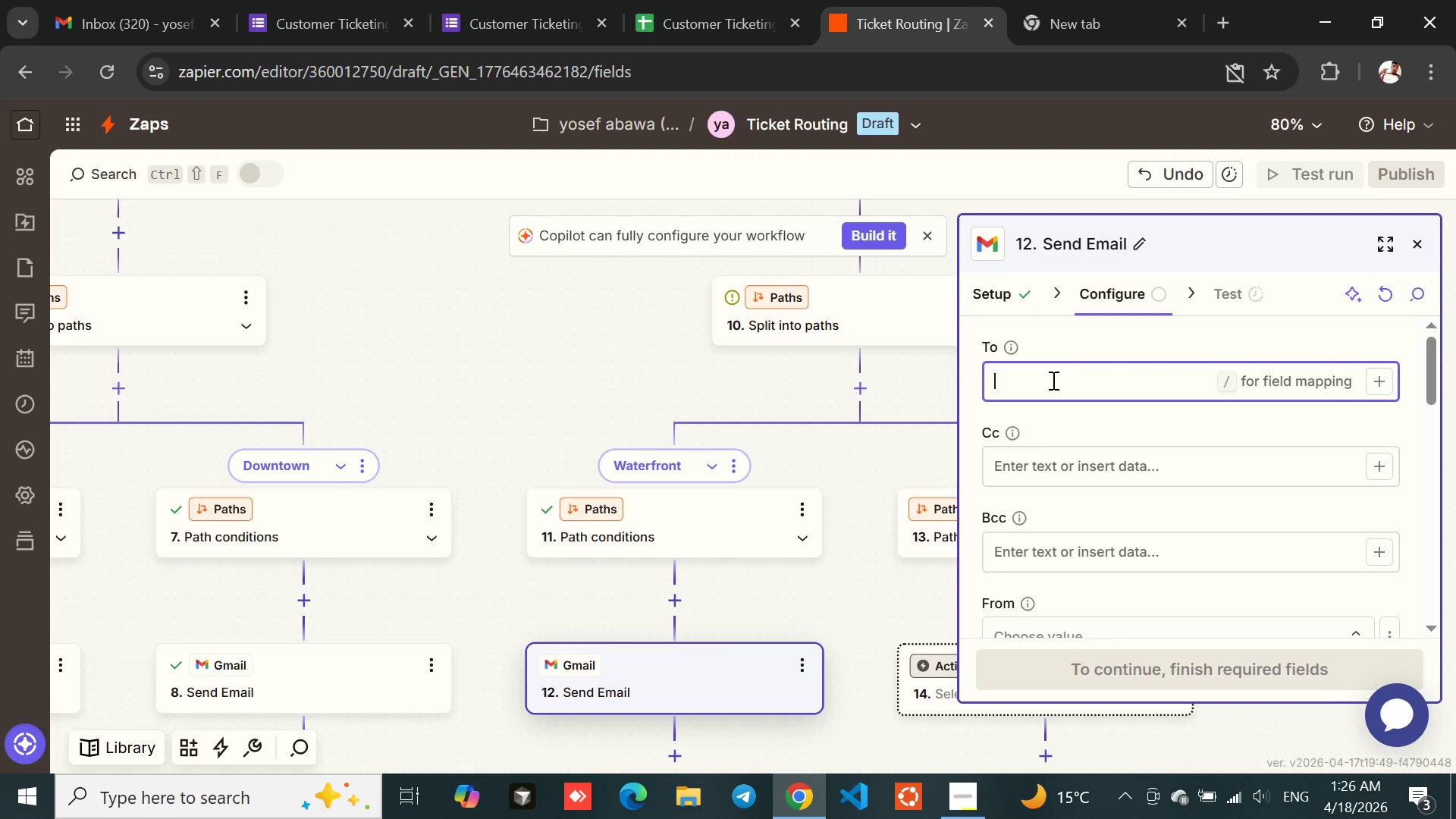 
type(waterfrontmanager)
 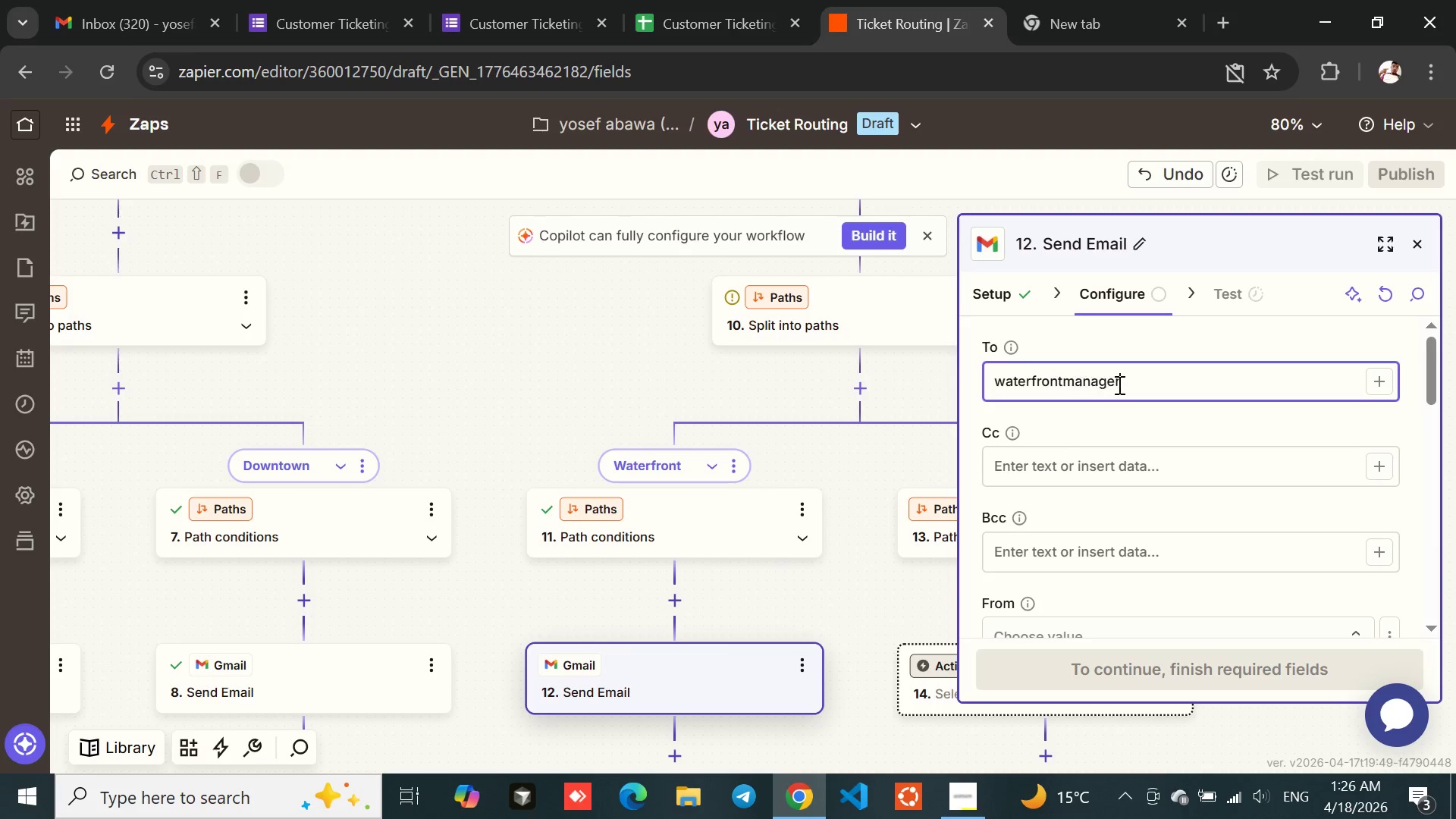 
type(@gm)
 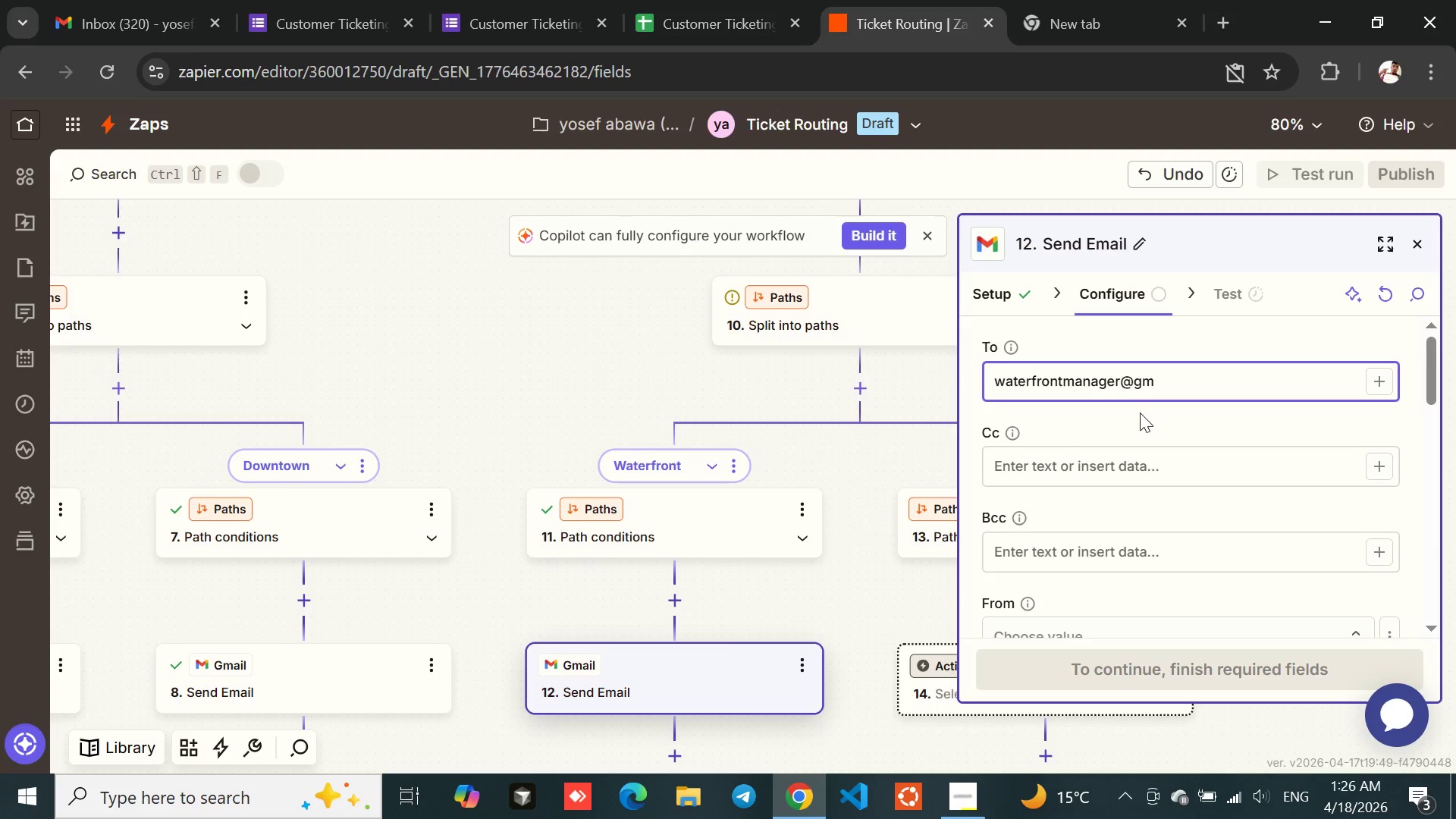 
type(ail.com)
 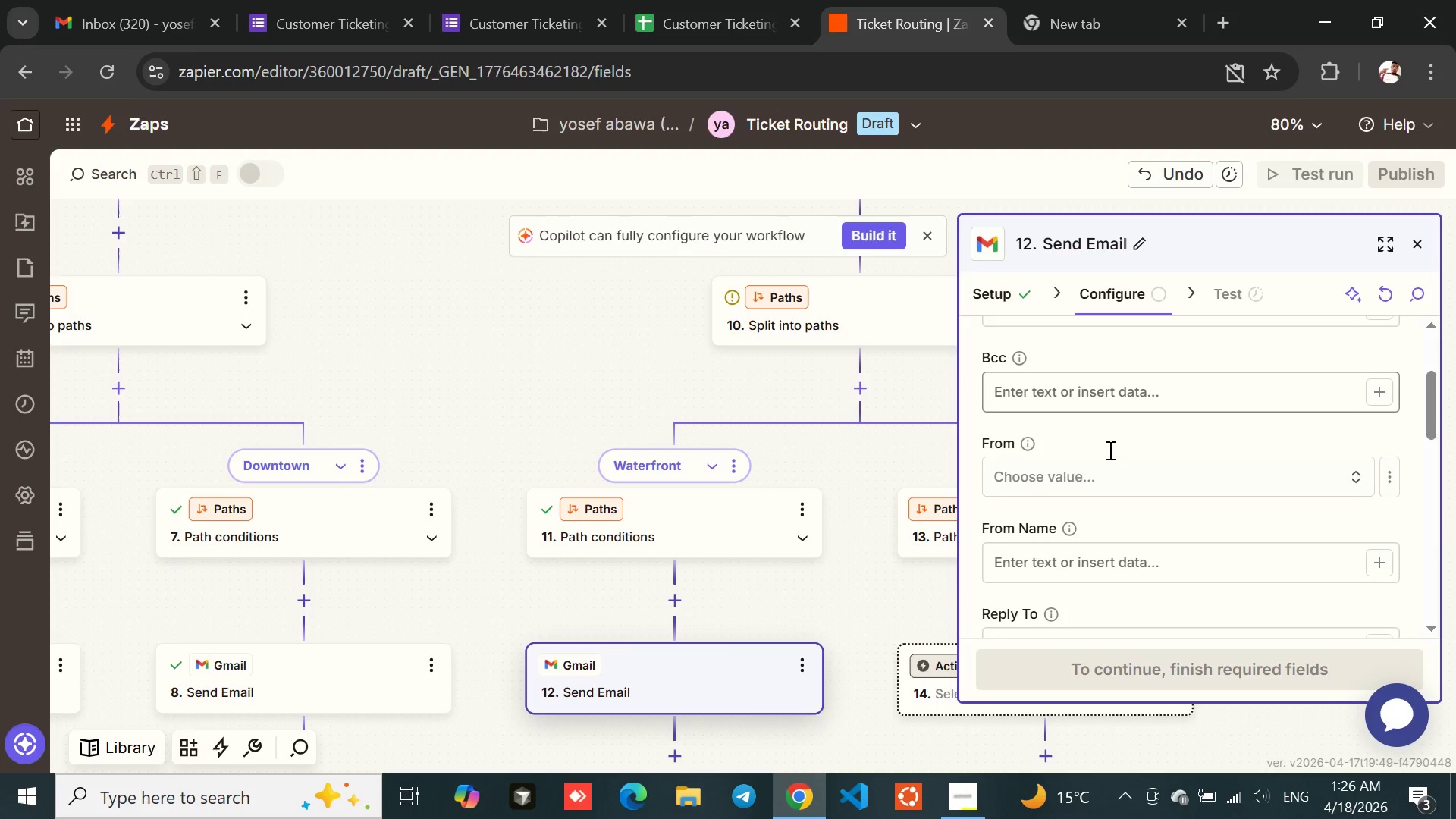 
left_click([1059, 475])
 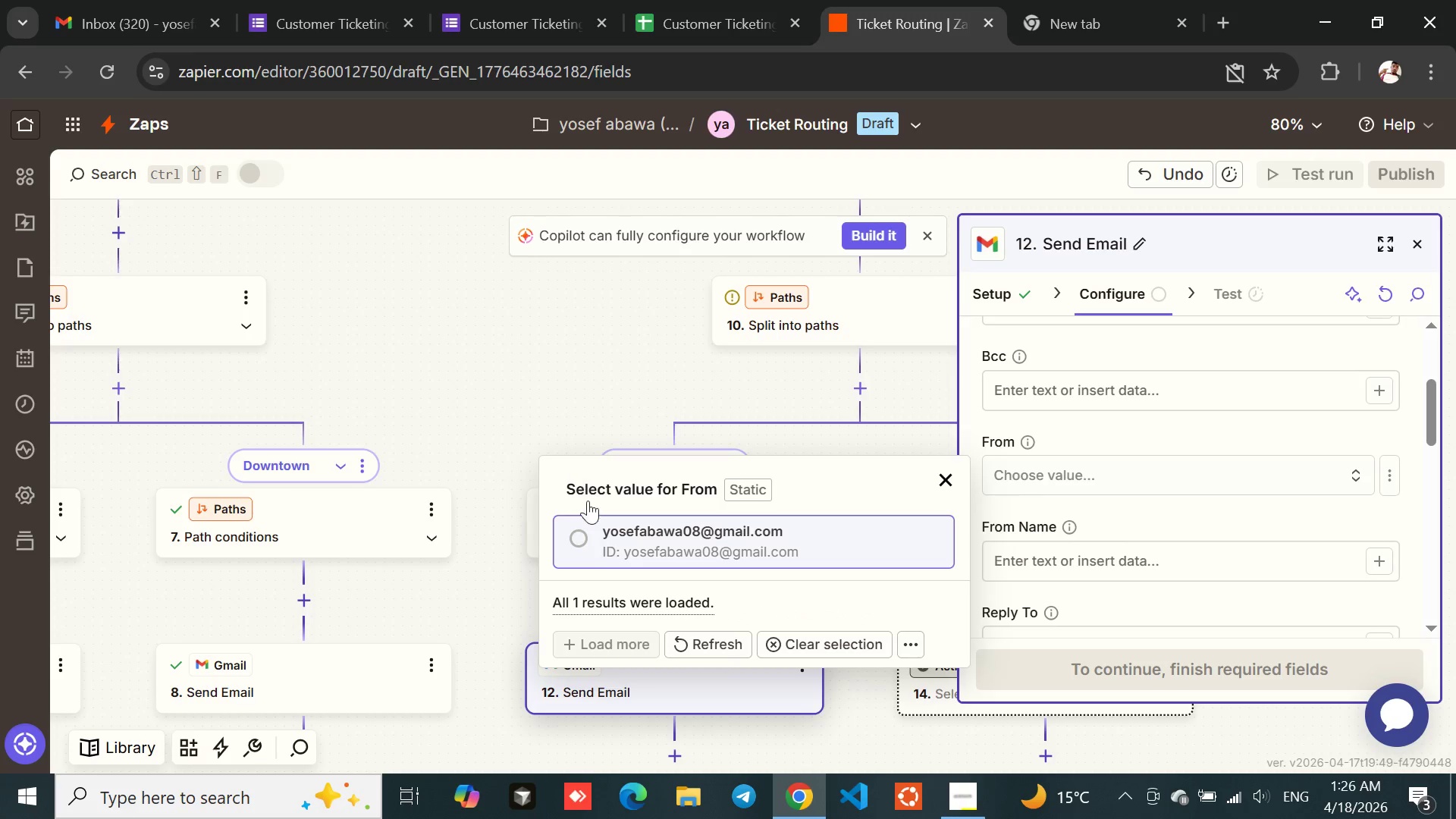 
left_click([578, 535])
 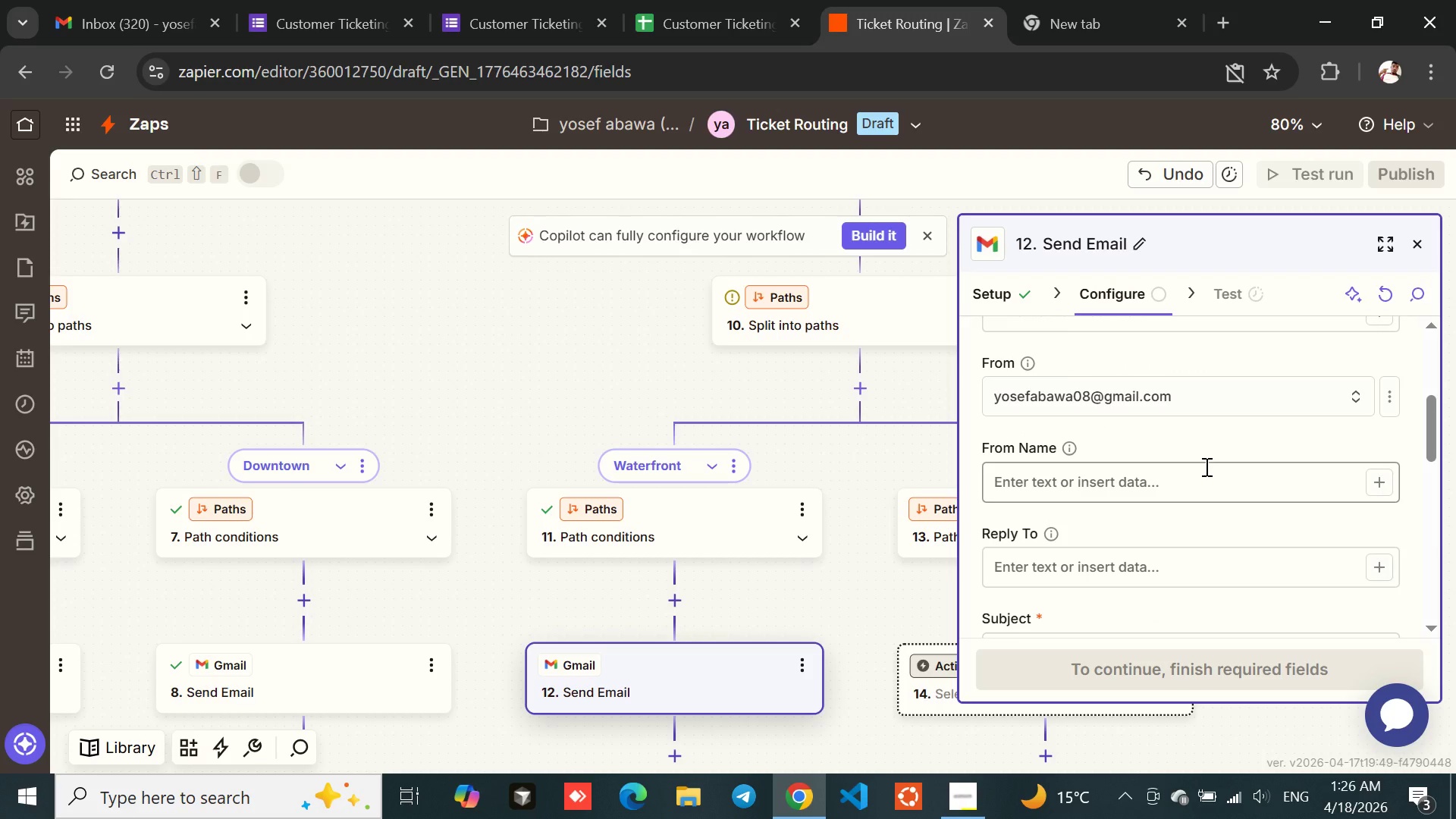 
left_click([1109, 478])
 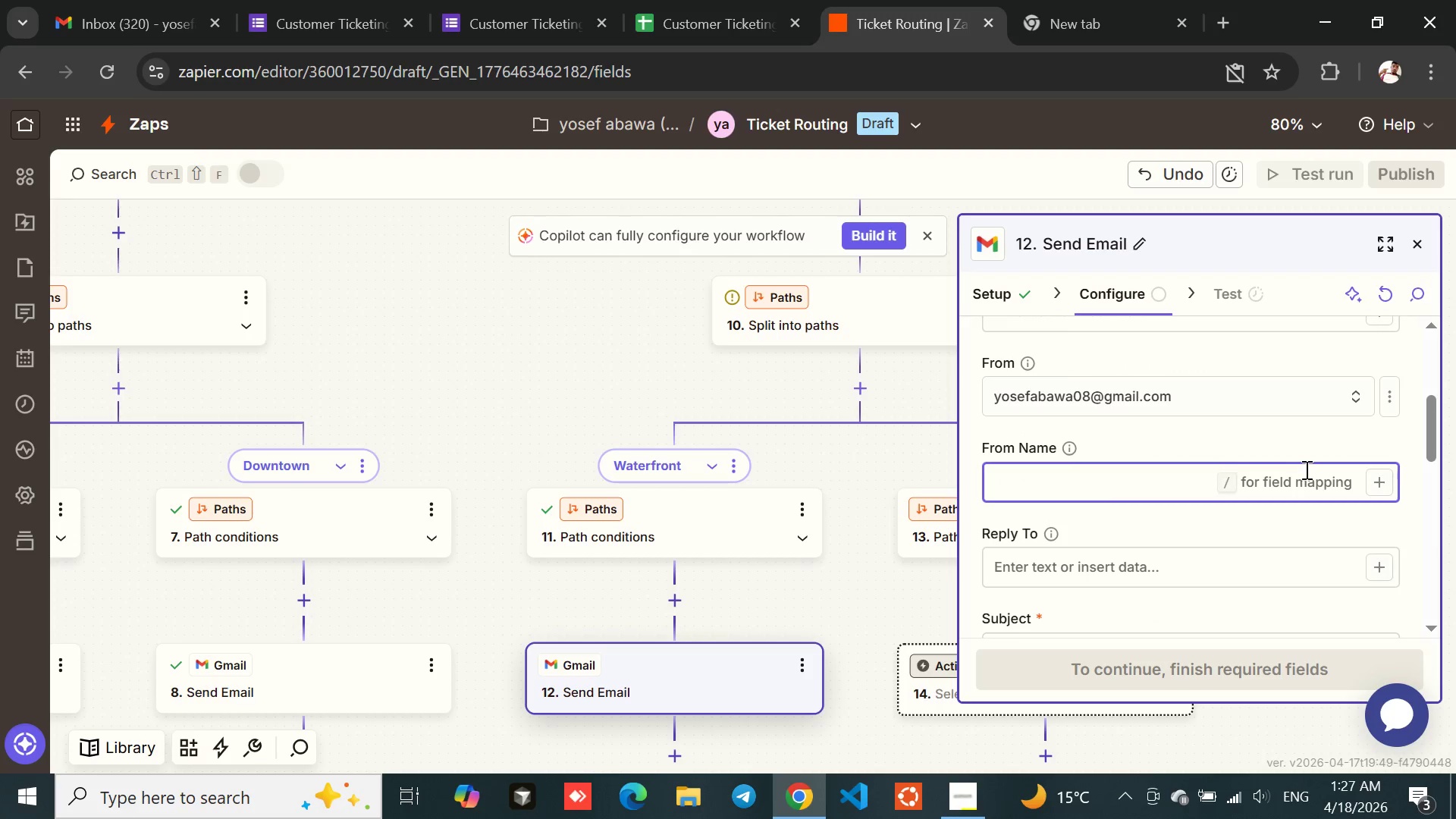 
wait(5.16)
 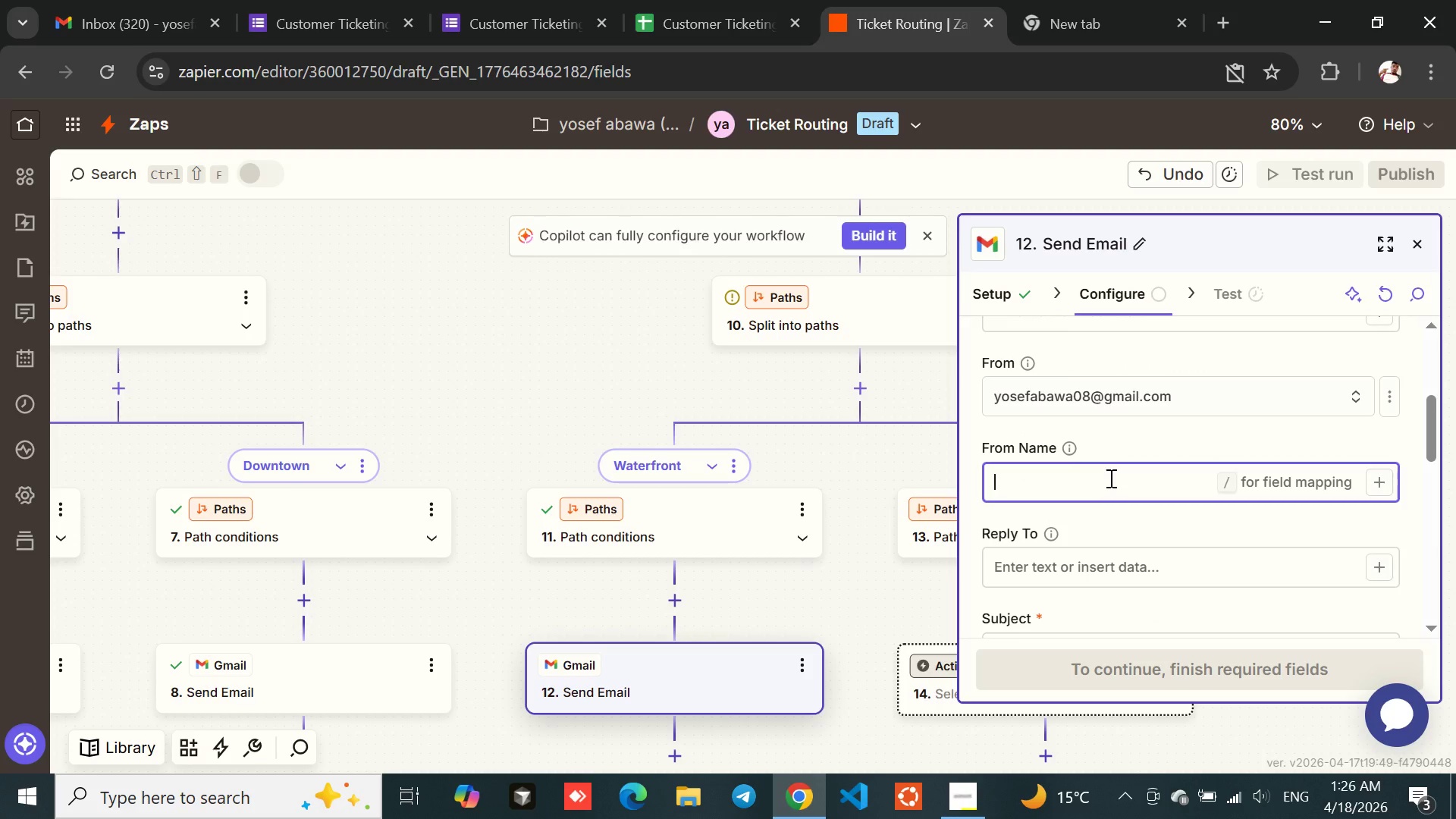 
left_click([1373, 473])
 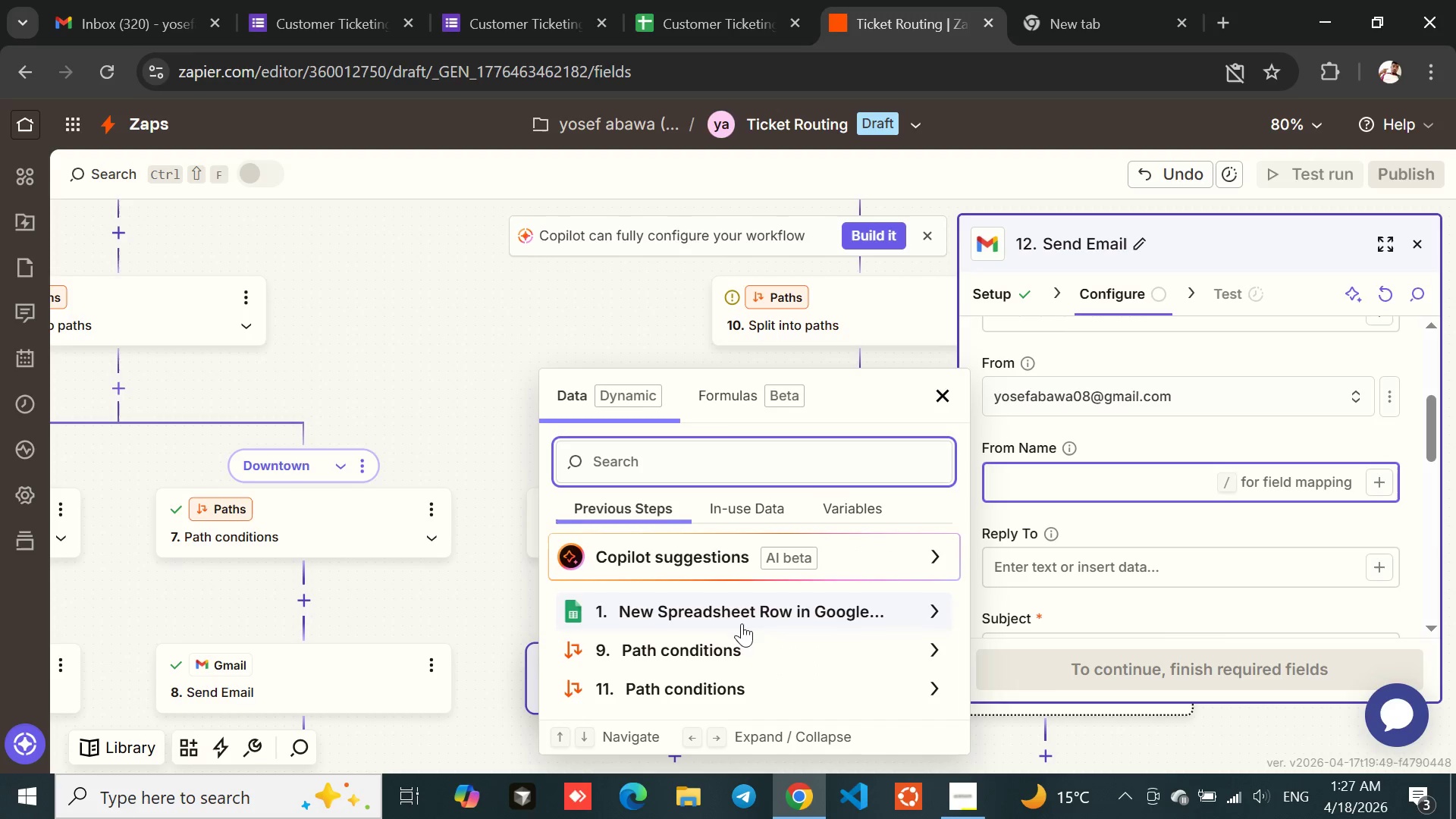 
left_click([707, 626])
 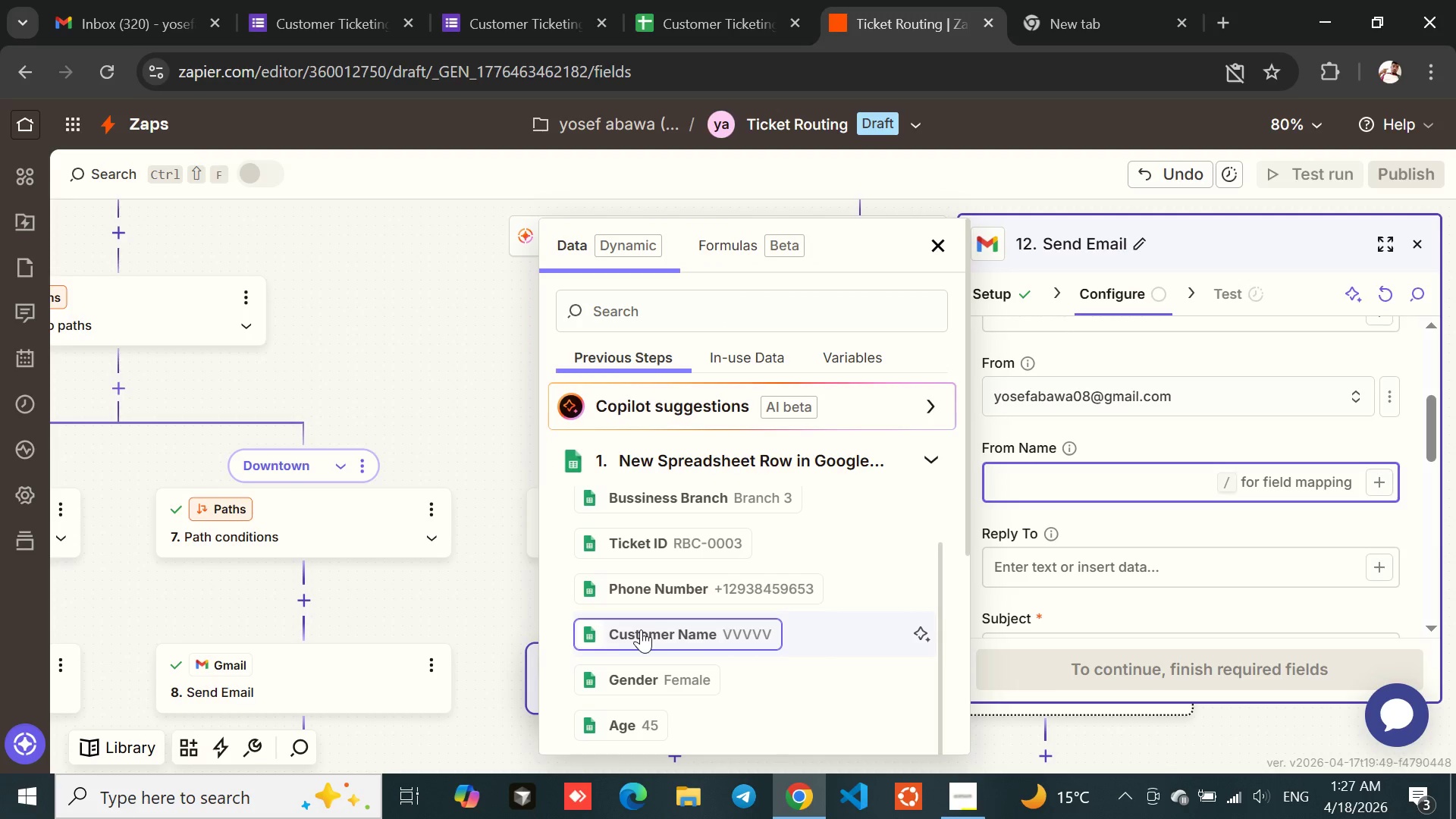 
left_click([642, 629])
 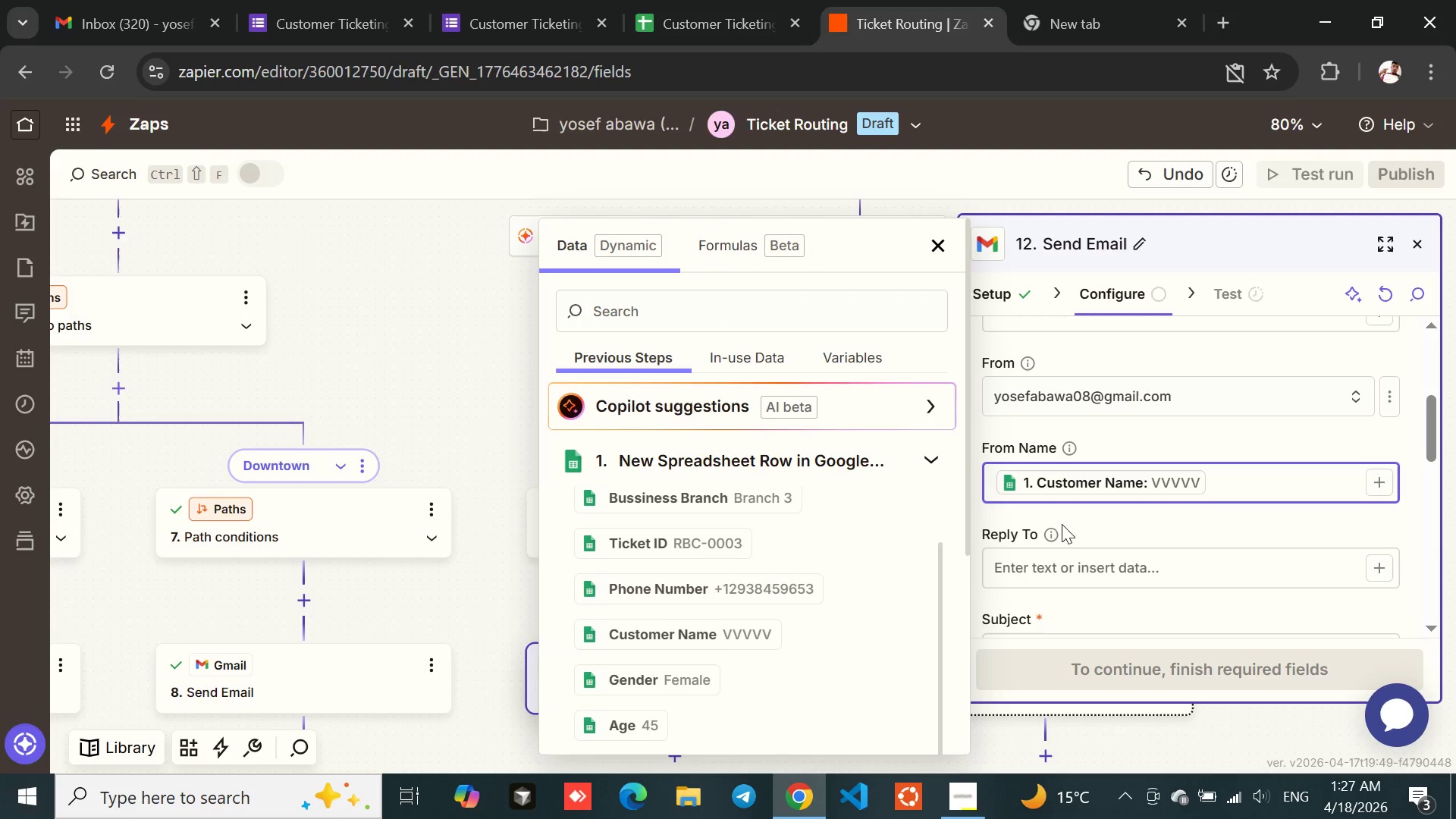 
left_click([1085, 516])
 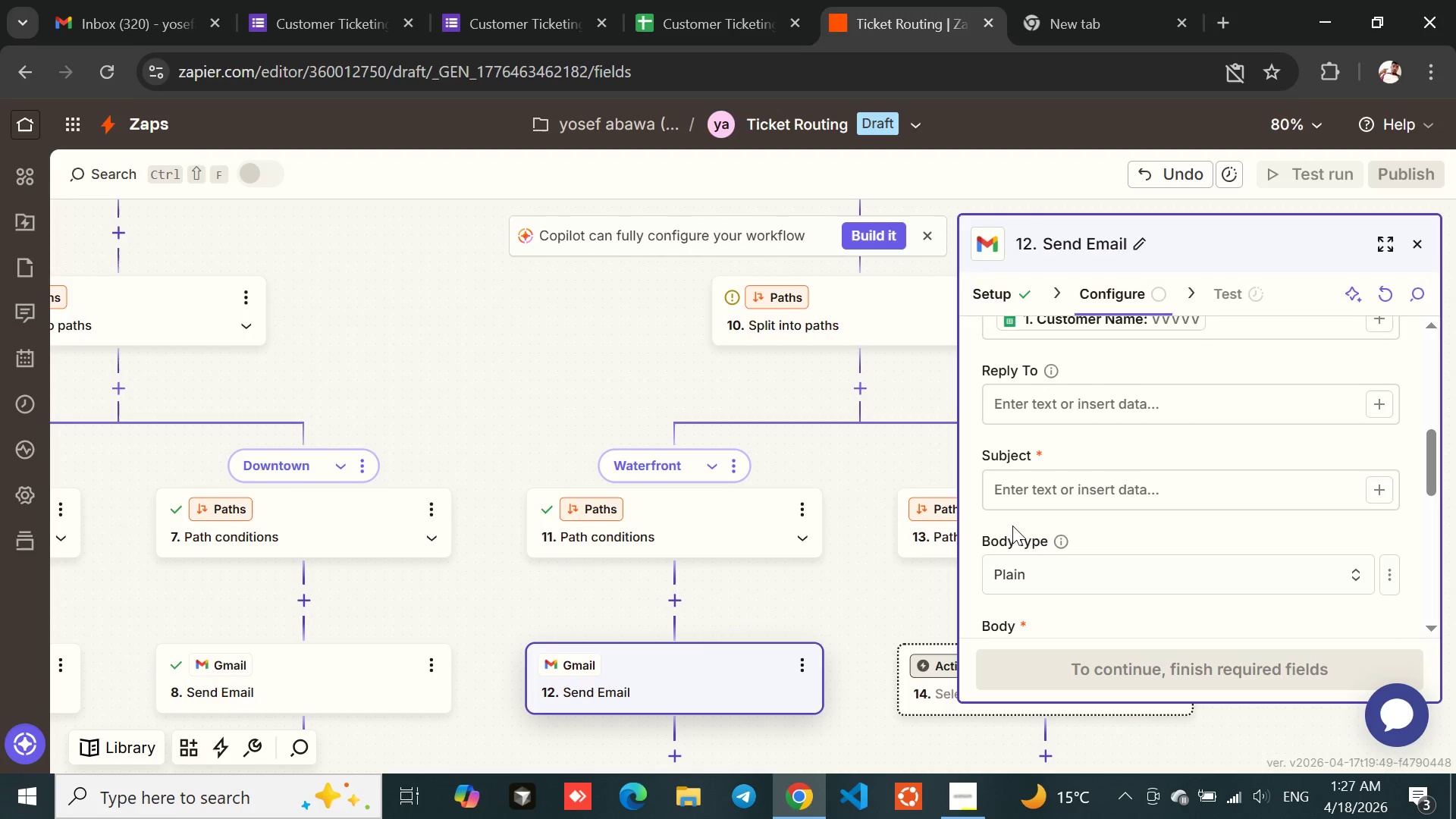 
left_click([1035, 483])
 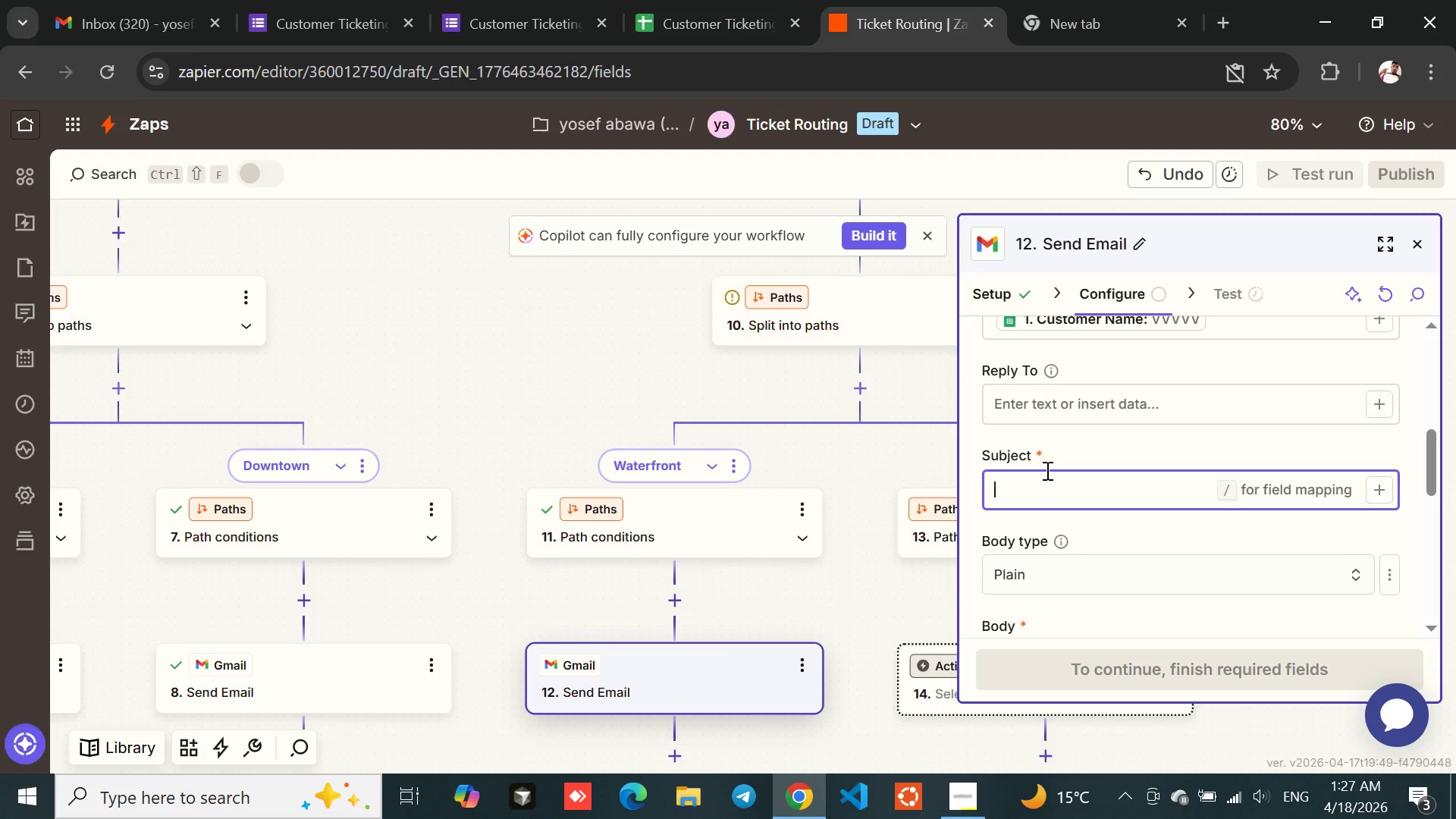 
wait(45.44)
 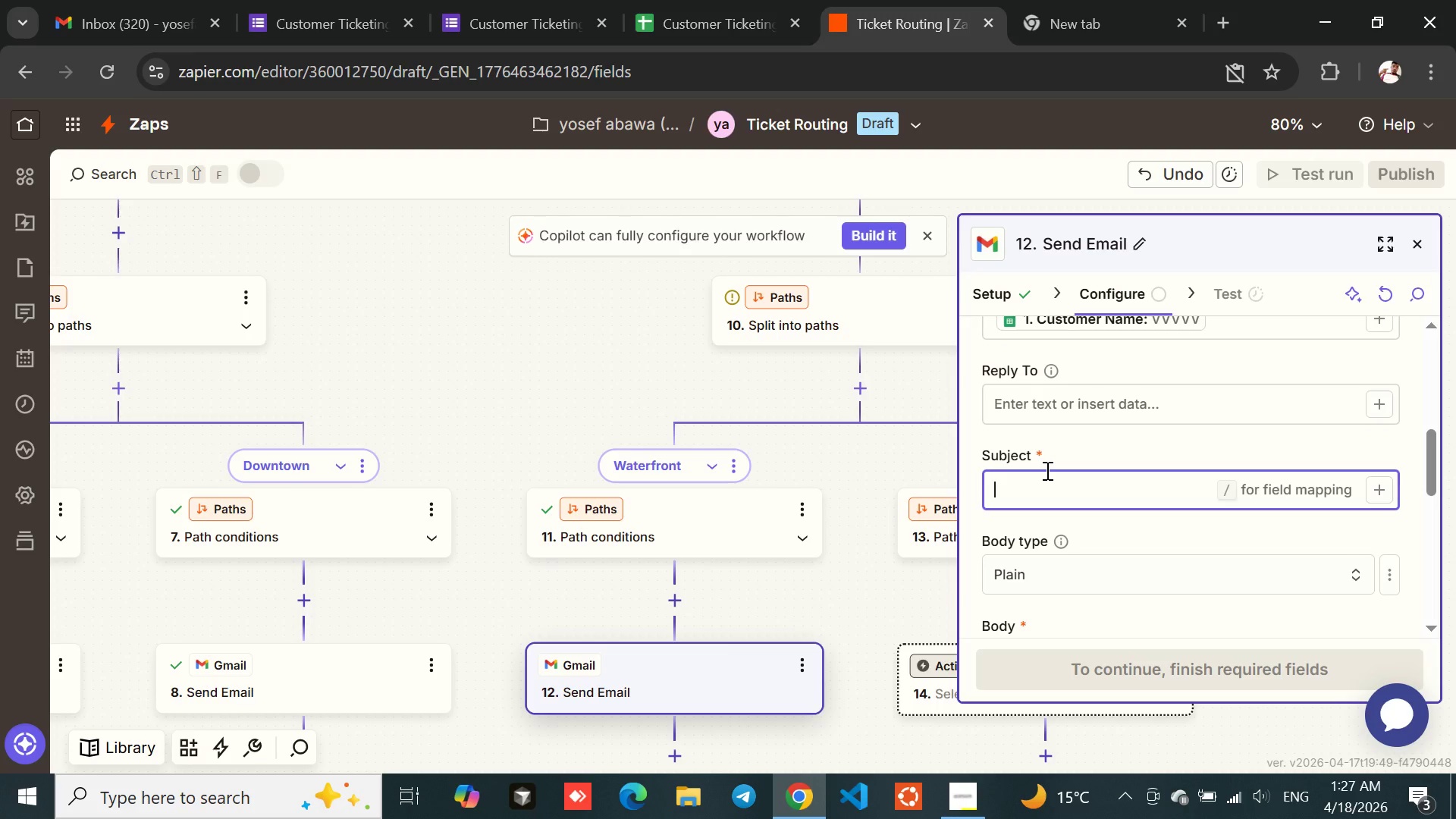 
type(New Ticket ID-)
 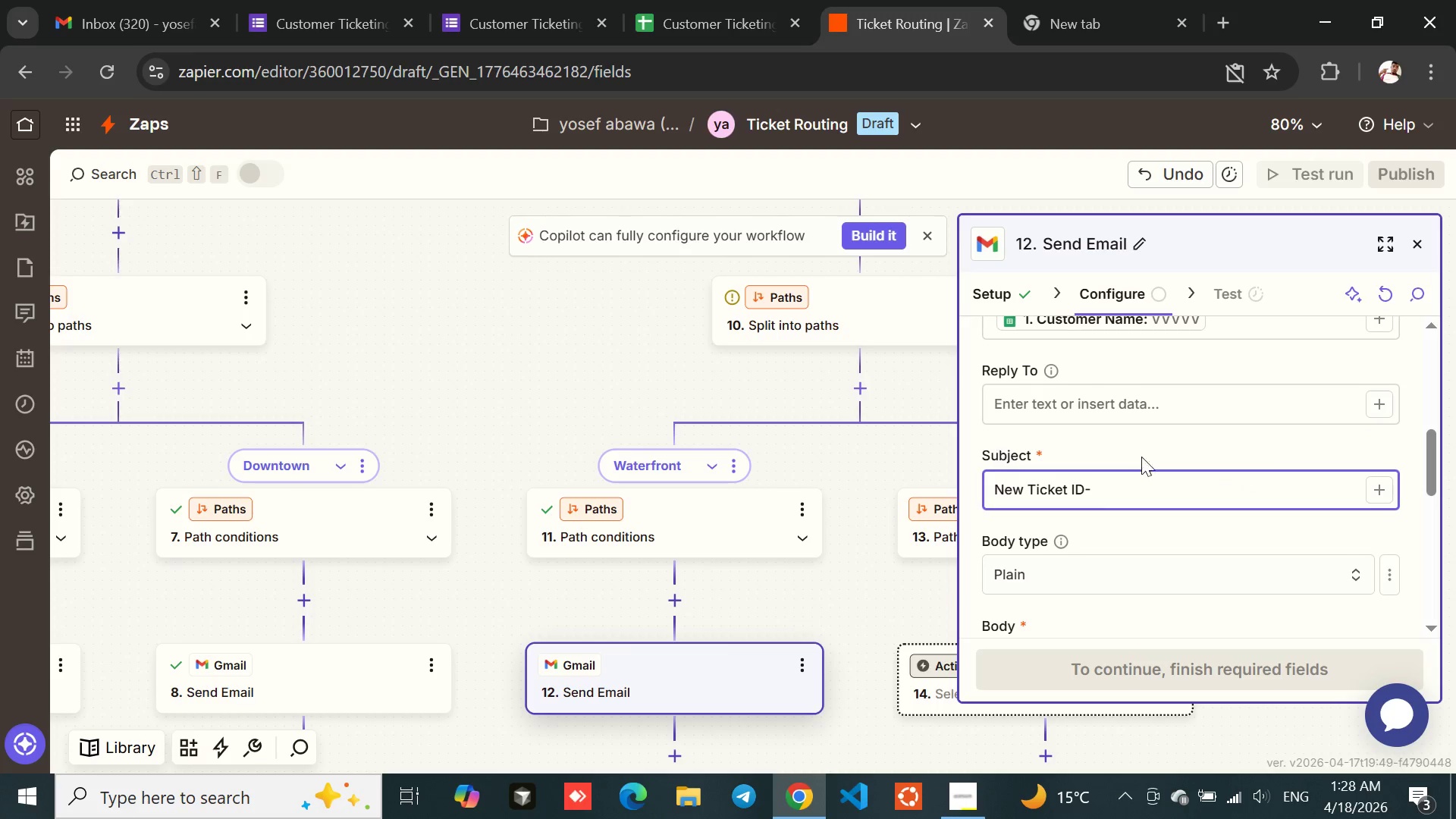 
left_click([1380, 488])
 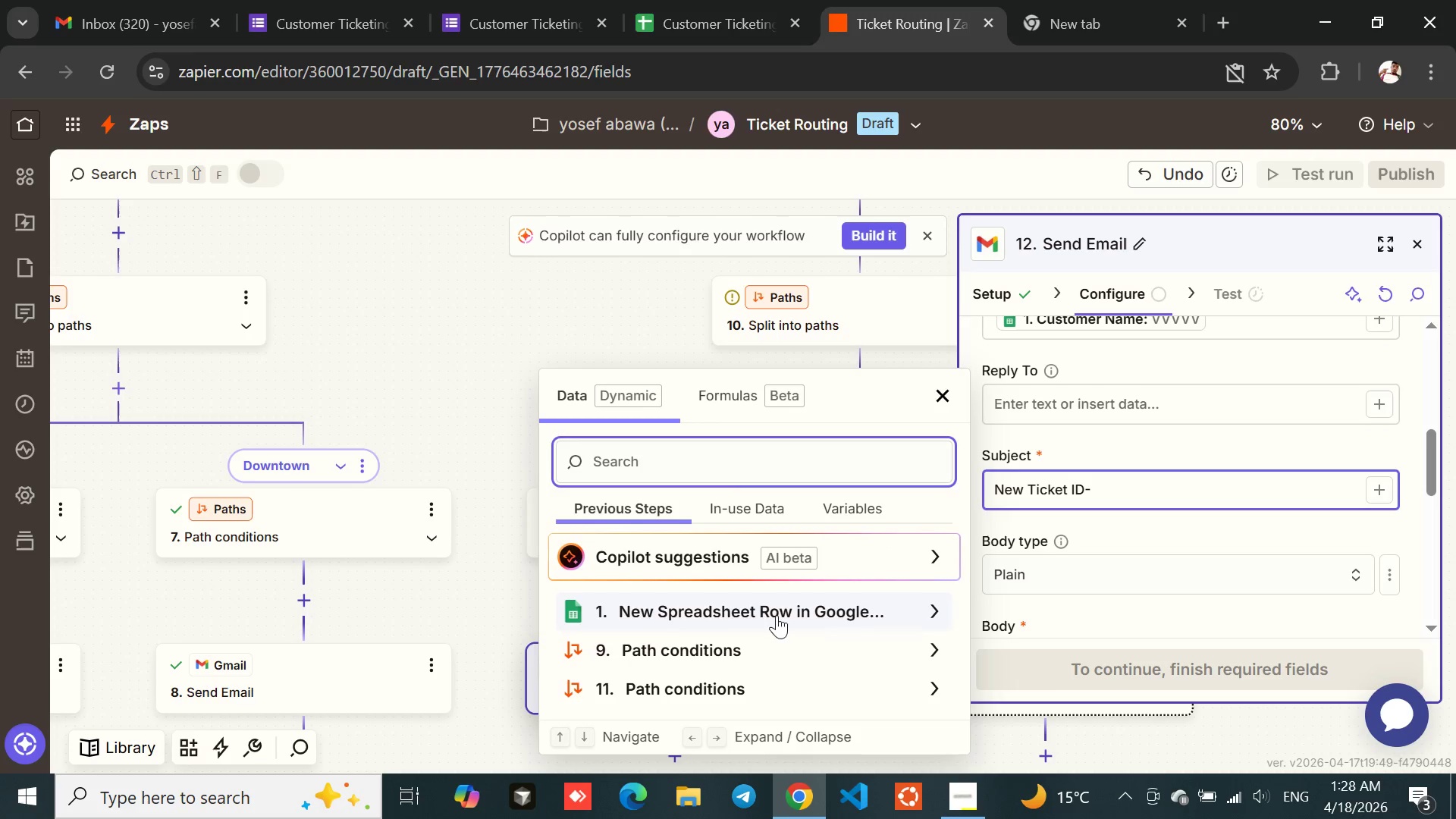 
left_click([712, 601])
 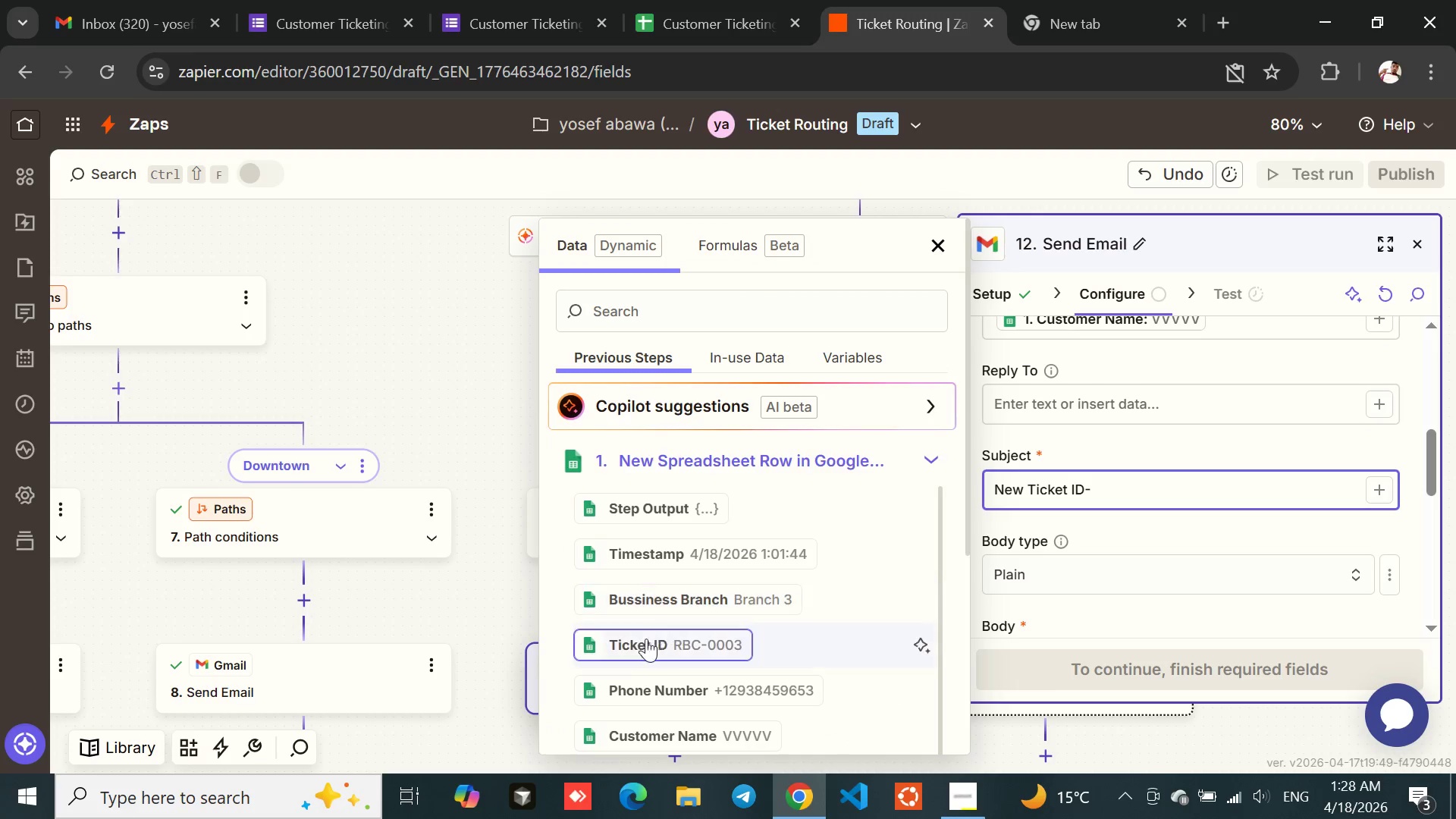 
left_click([634, 645])
 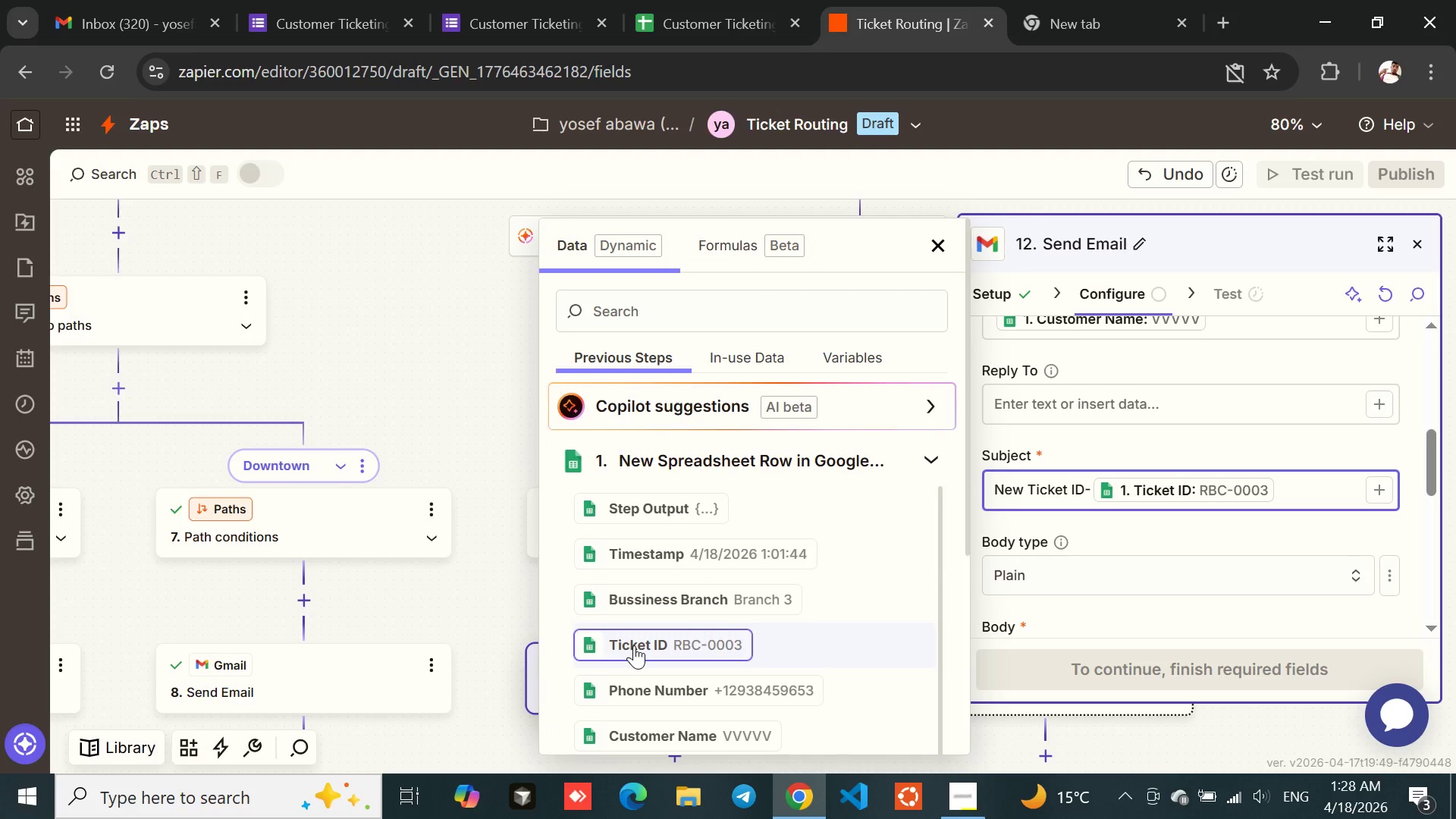 
key(Minus)
 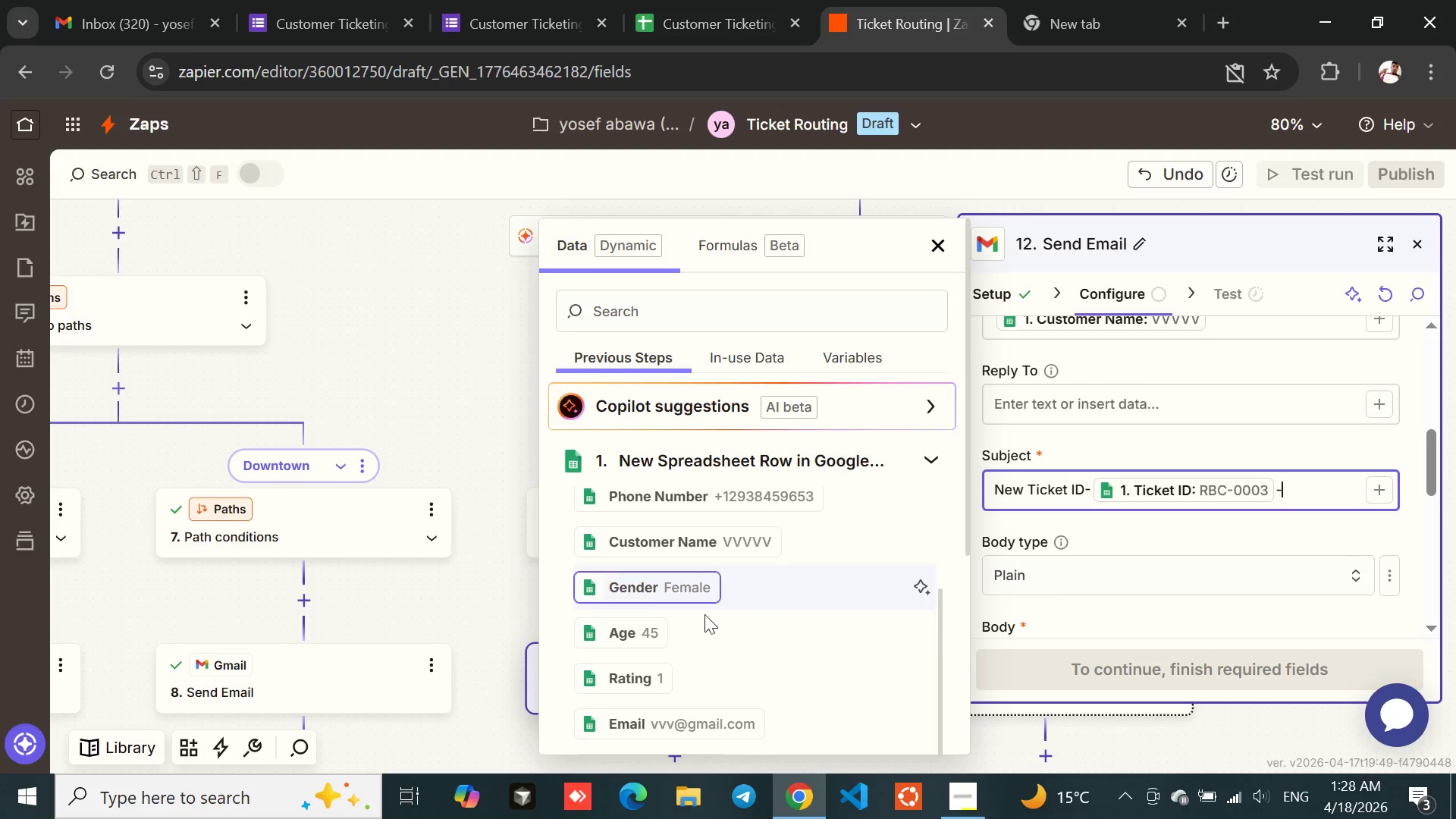 
wait(22.41)
 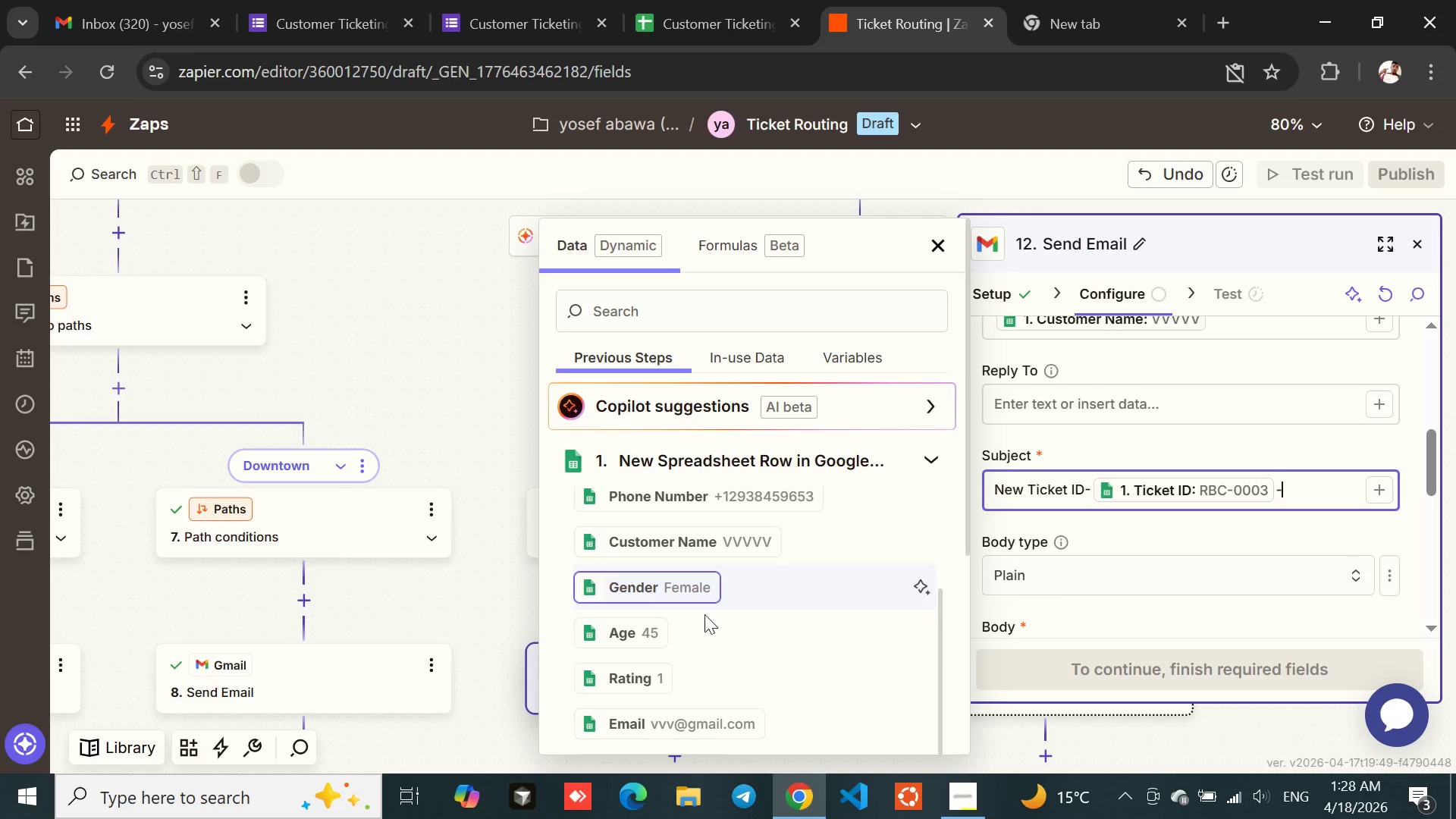 
left_click([622, 669])
 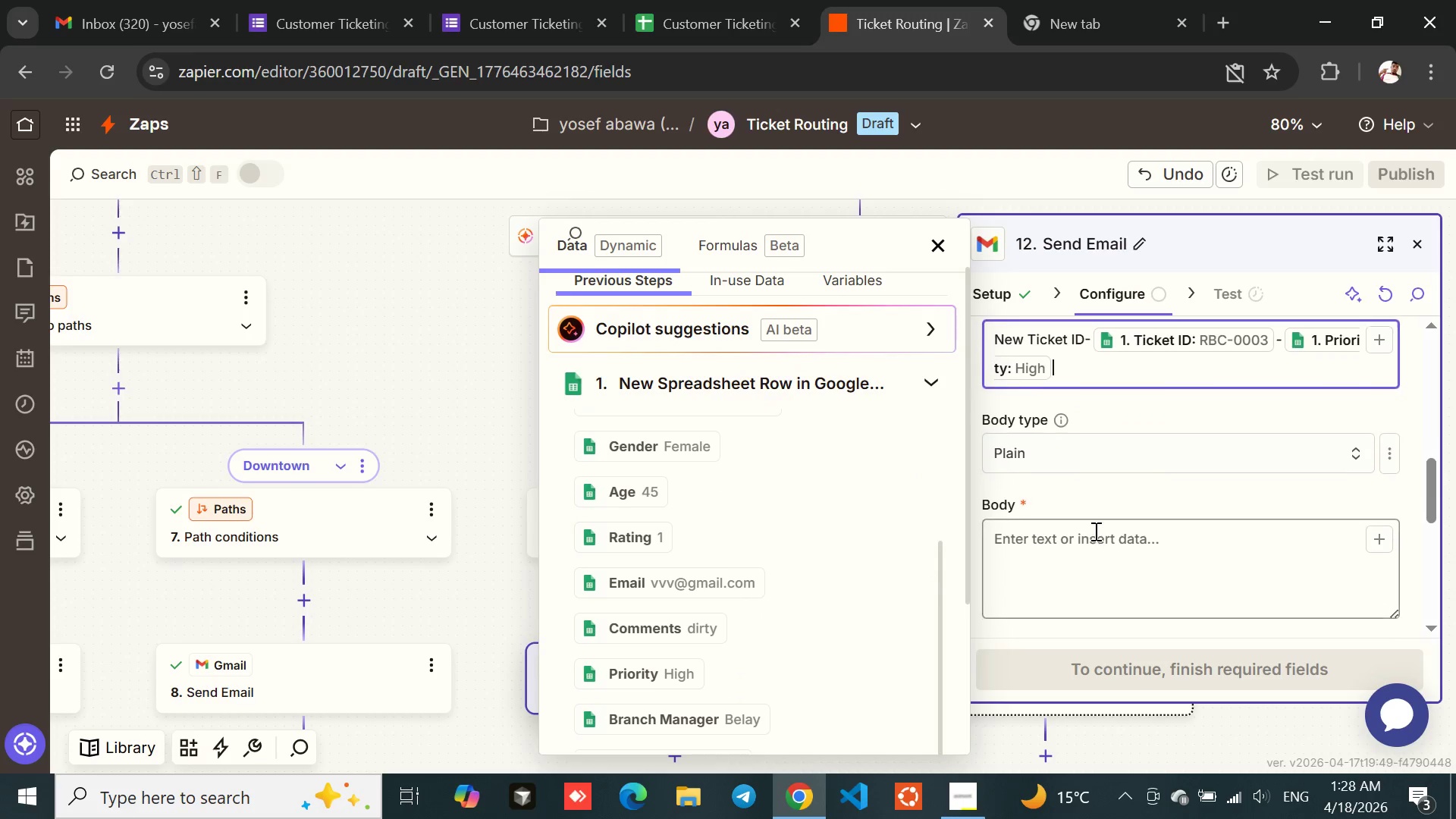 
left_click([1057, 504])
 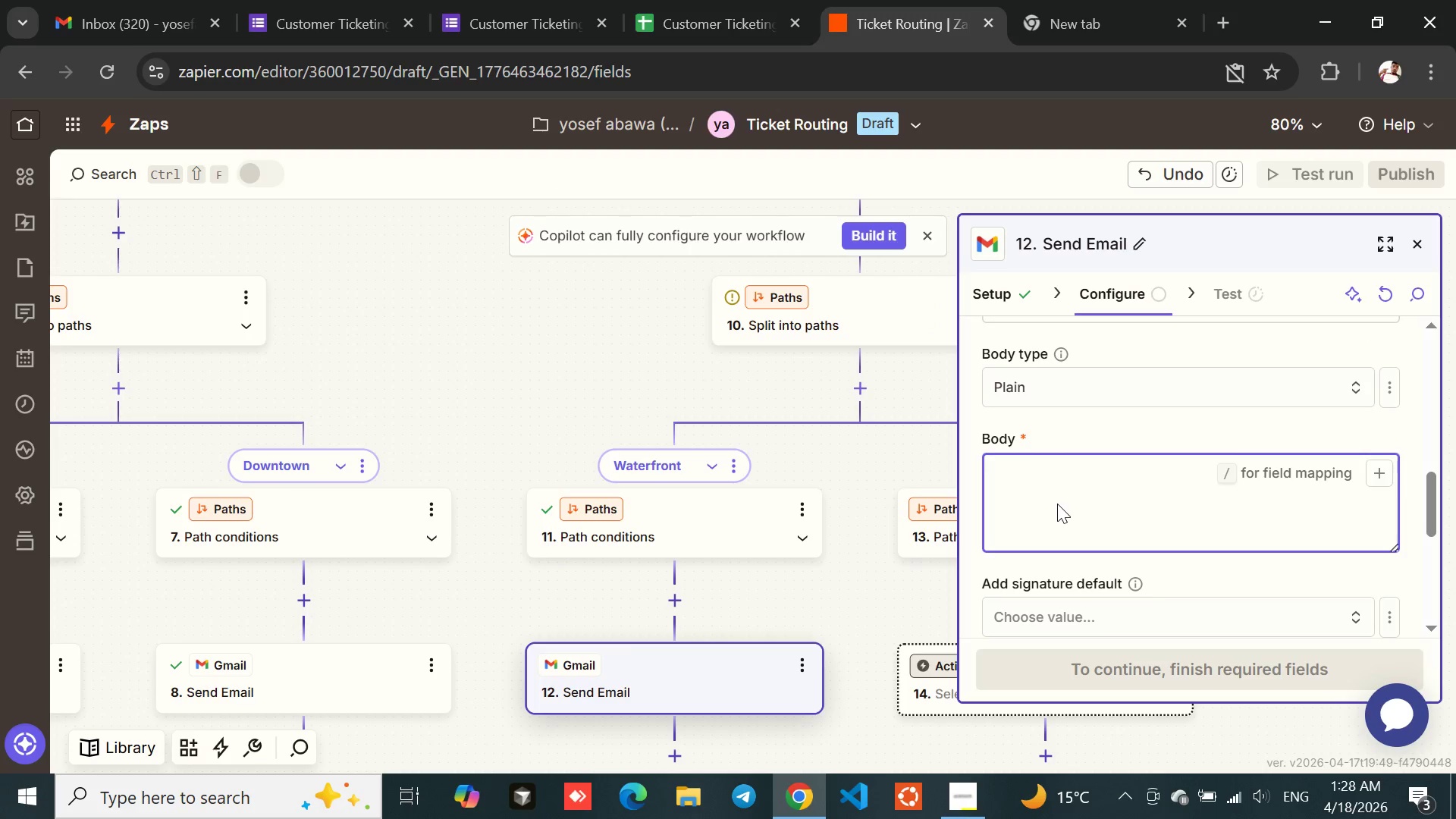 
wait(8.94)
 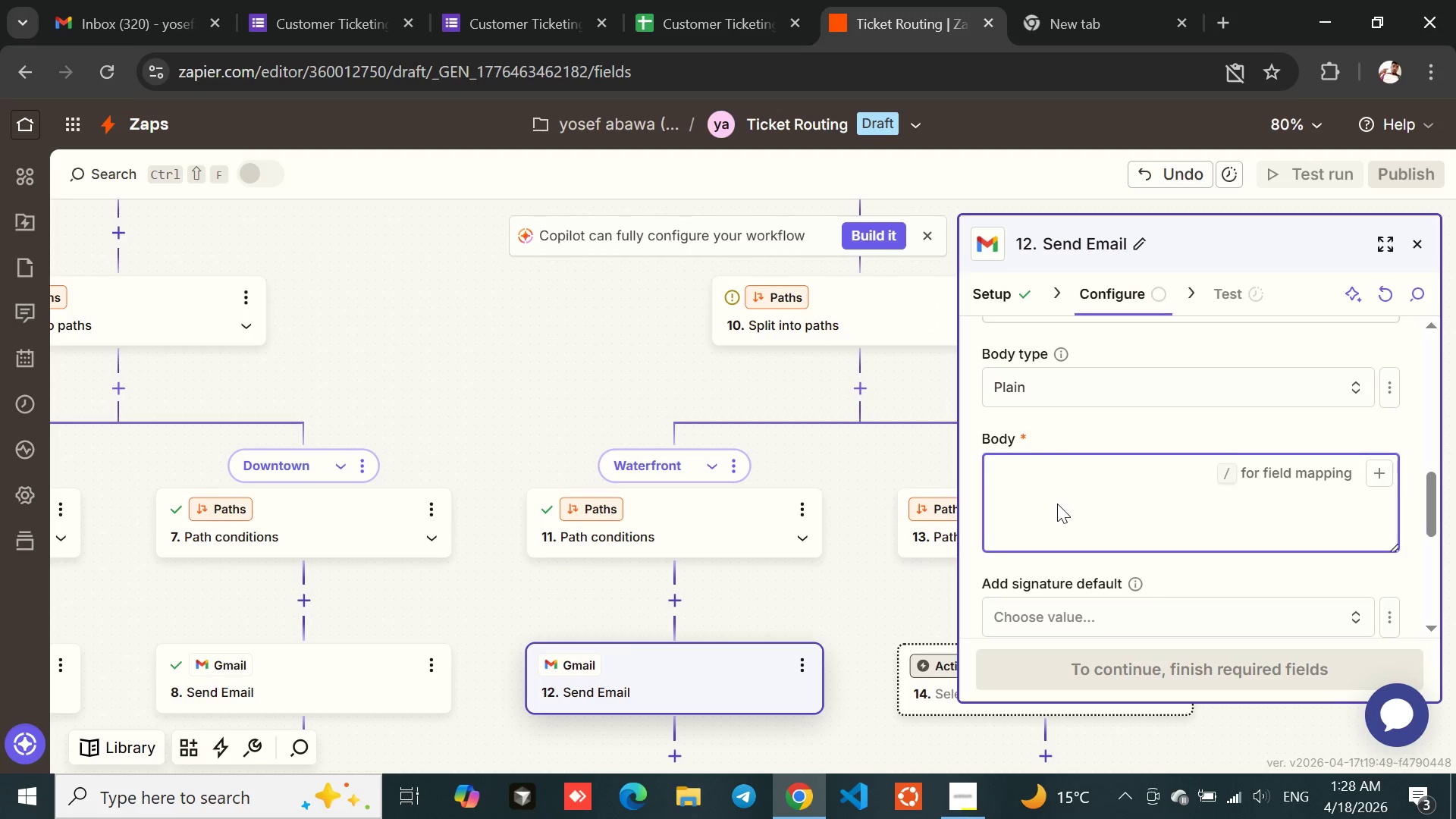 
type(Name-)
 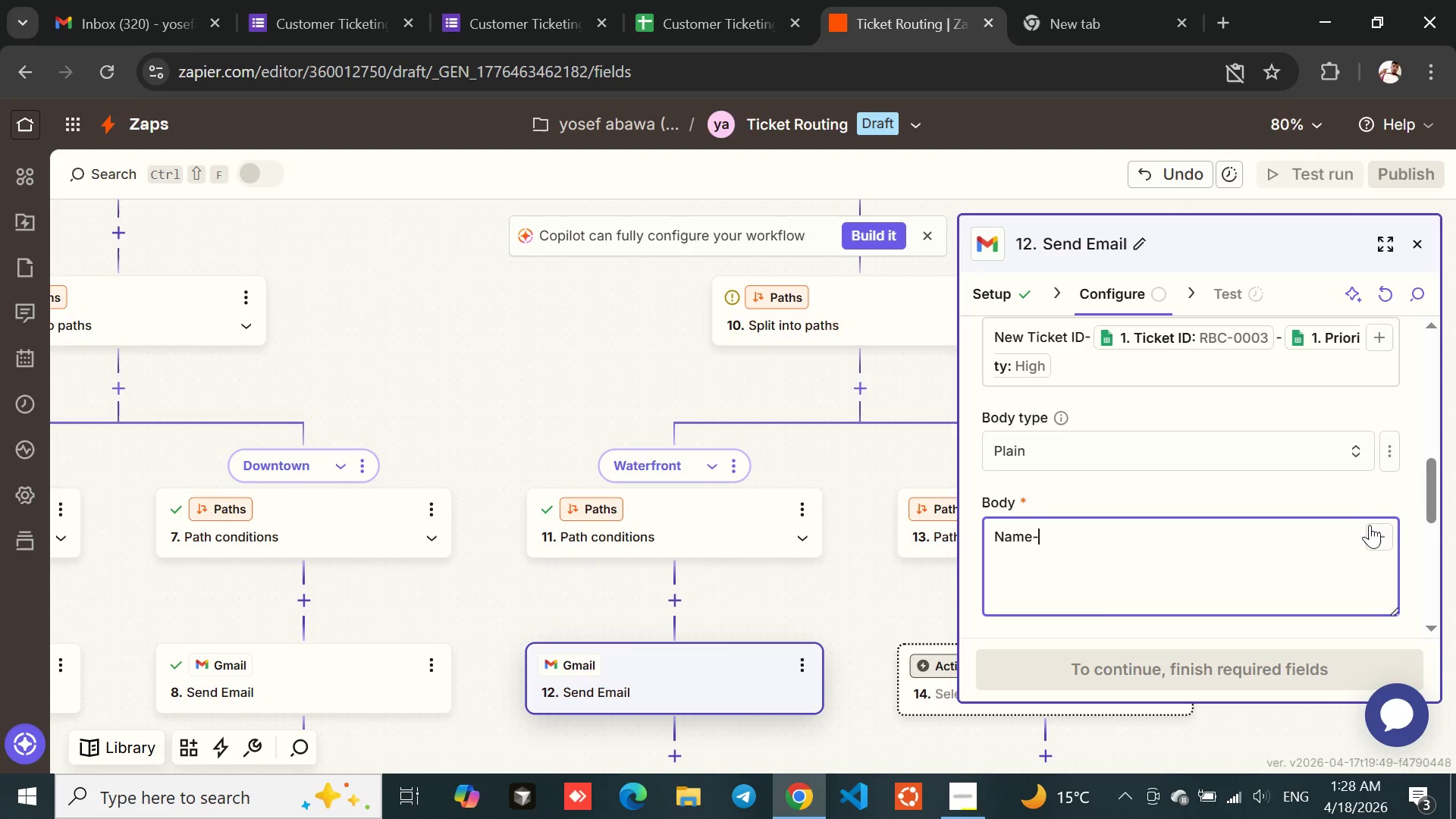 
left_click([1376, 532])
 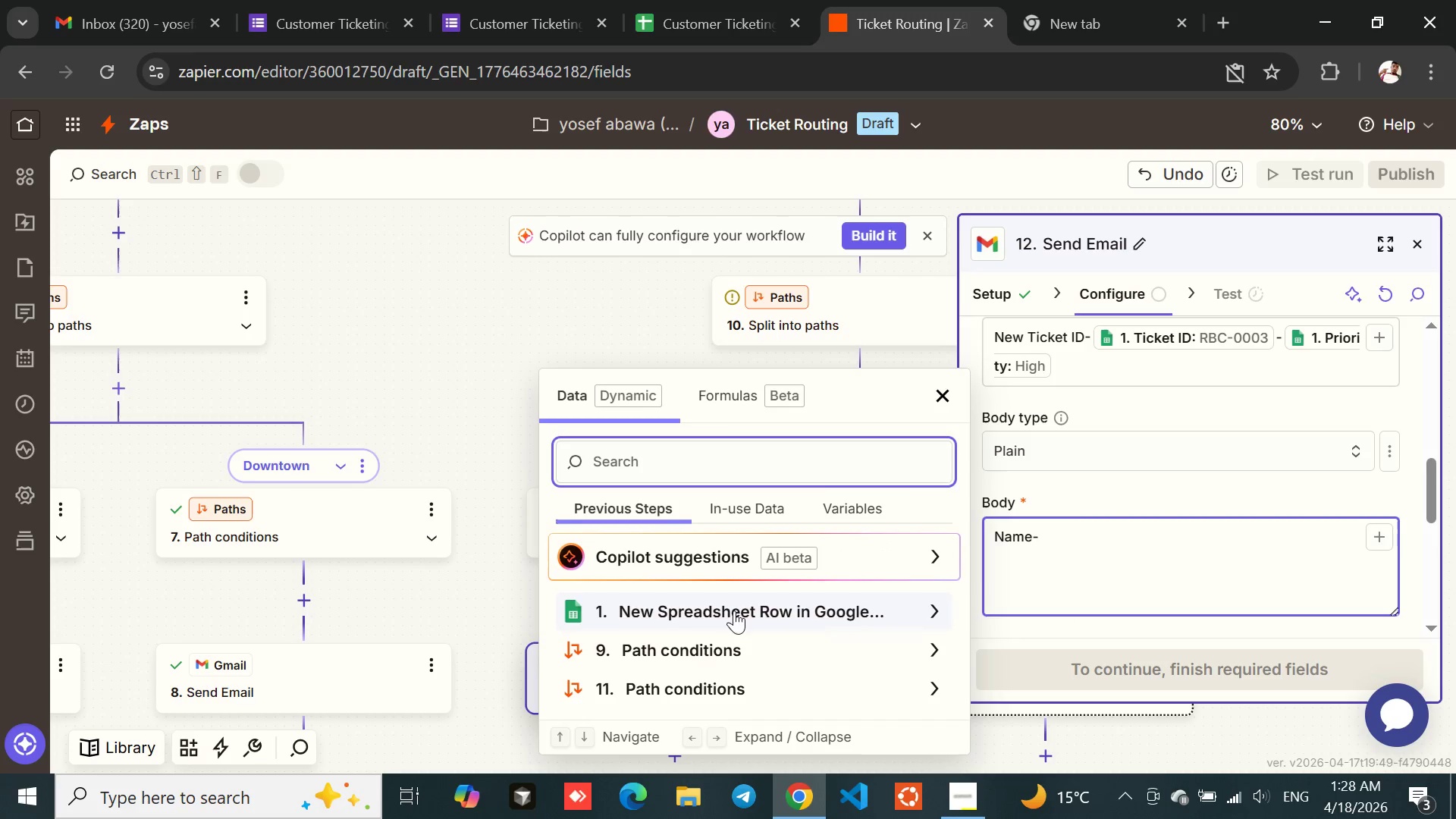 
left_click([661, 603])
 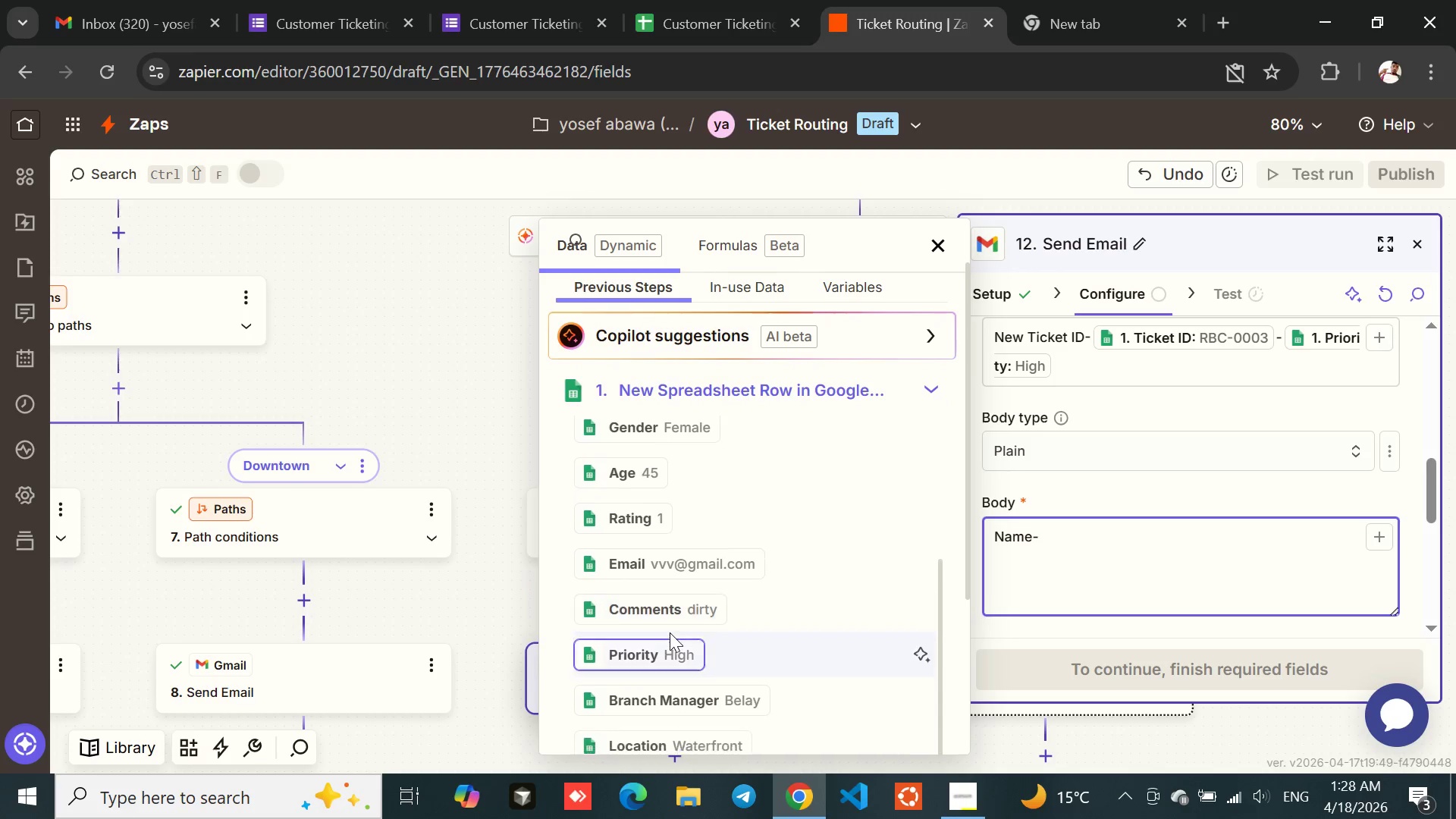 
wait(12.94)
 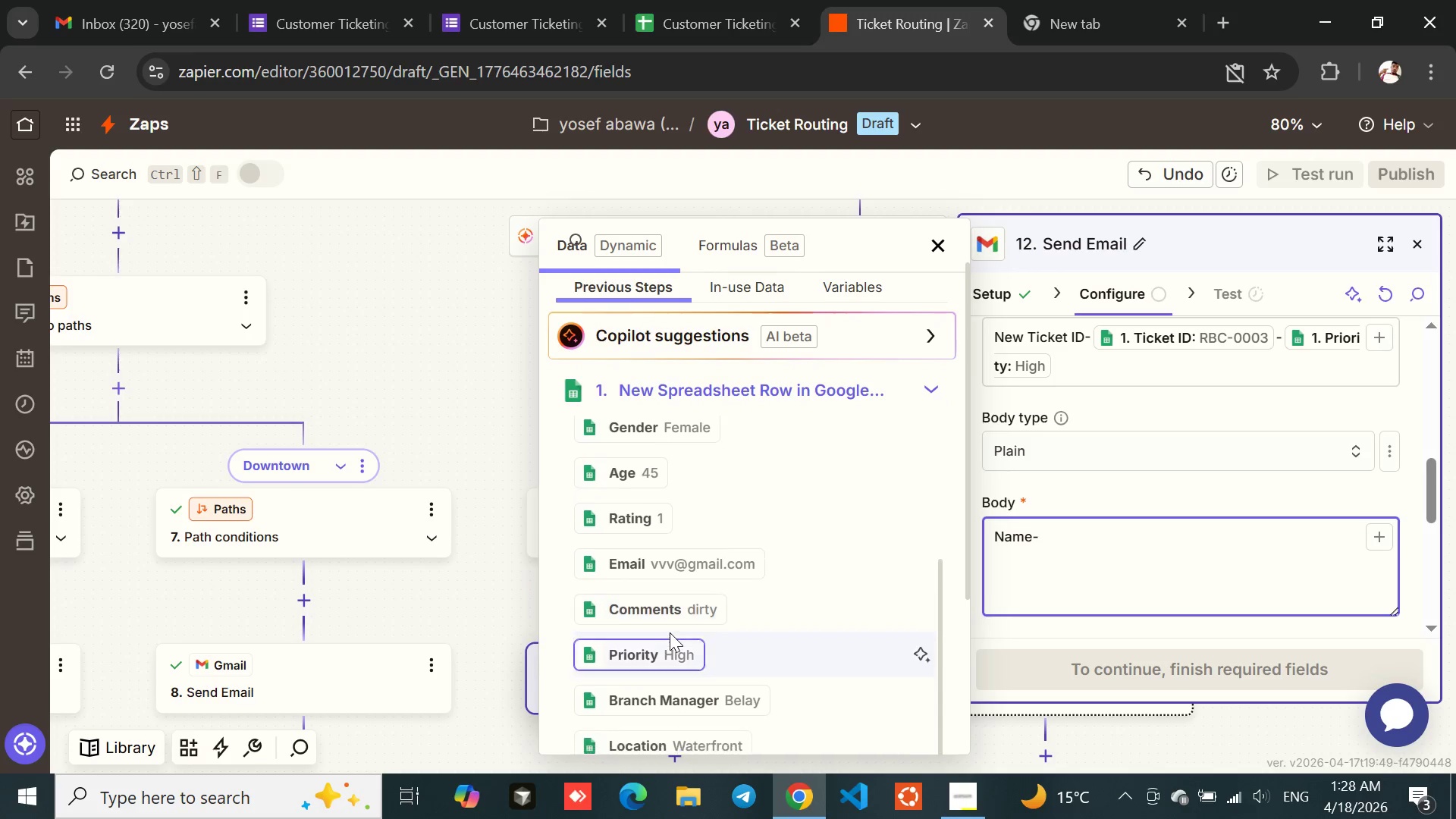 
left_click([649, 615])
 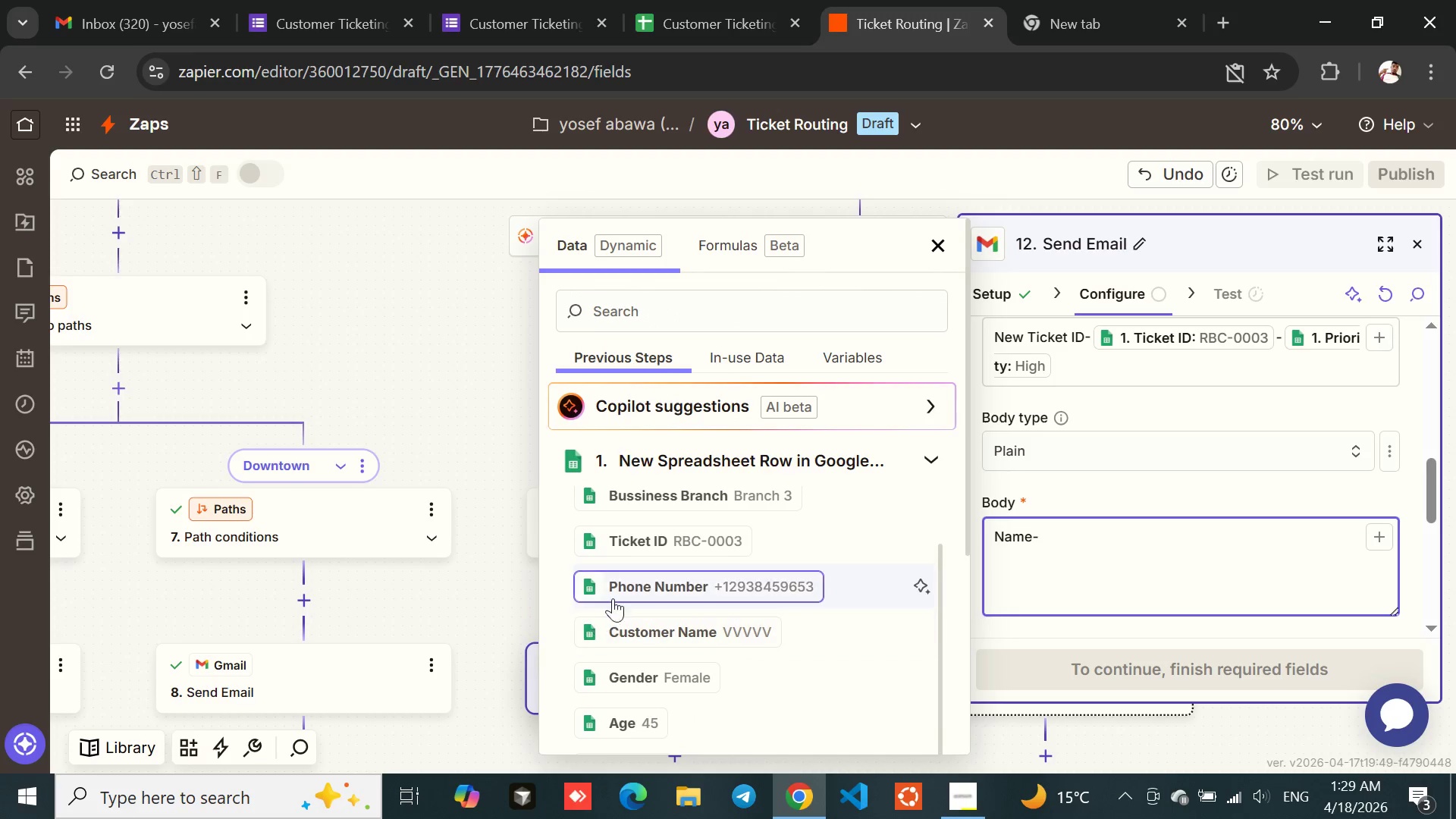 
left_click([635, 622])
 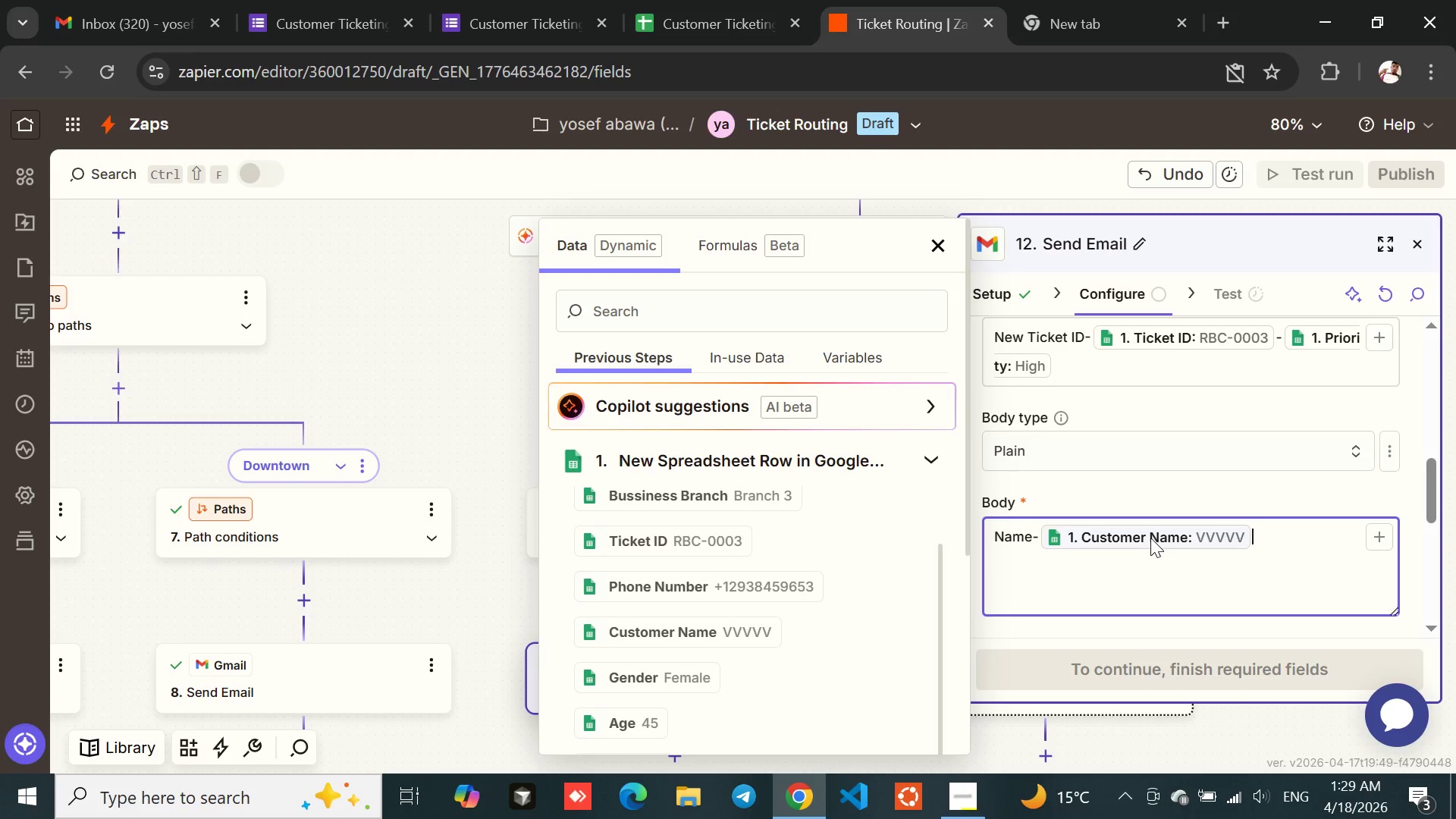 
key(Enter)
 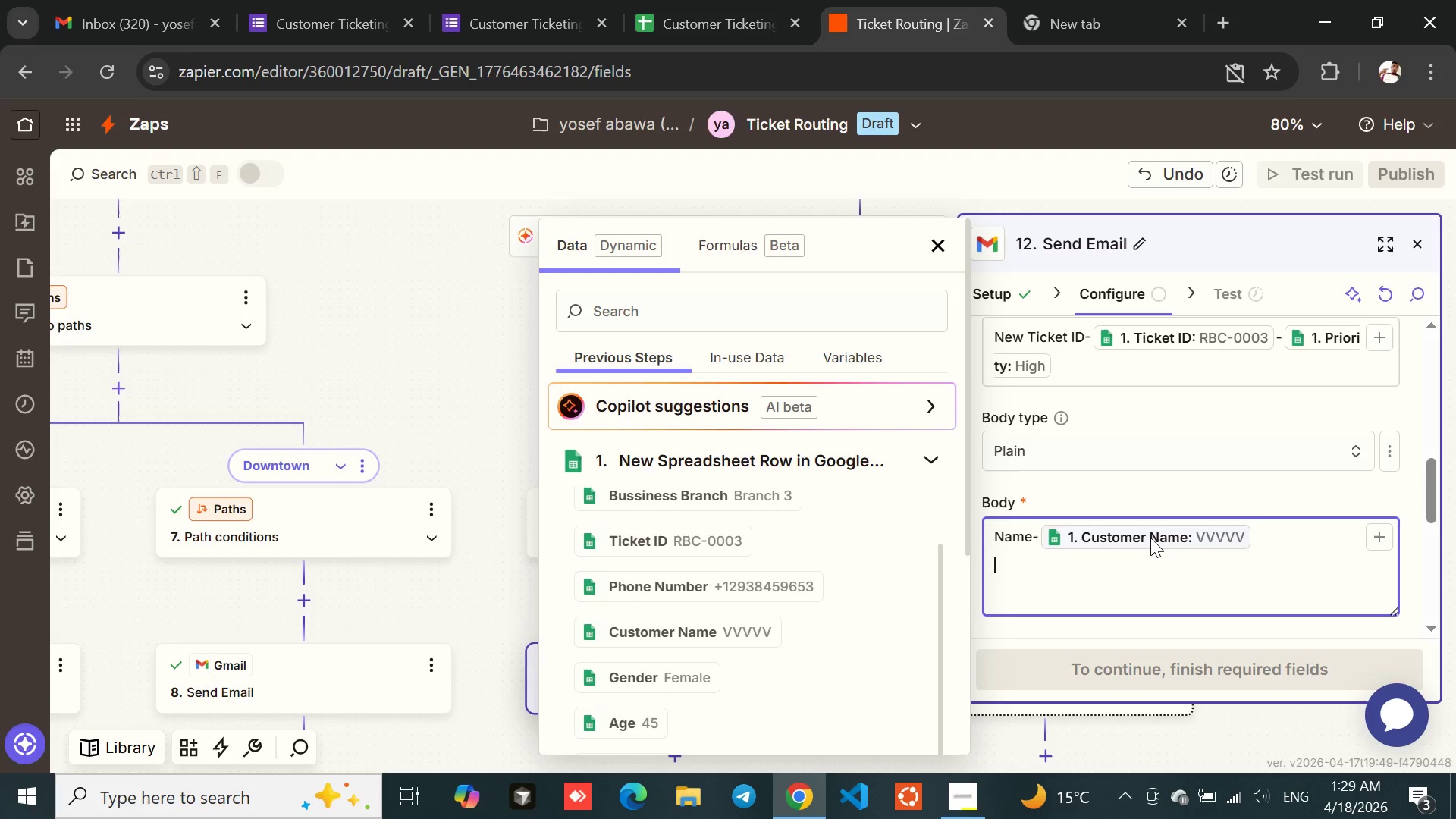 
key(Shift+ShiftLeft)
 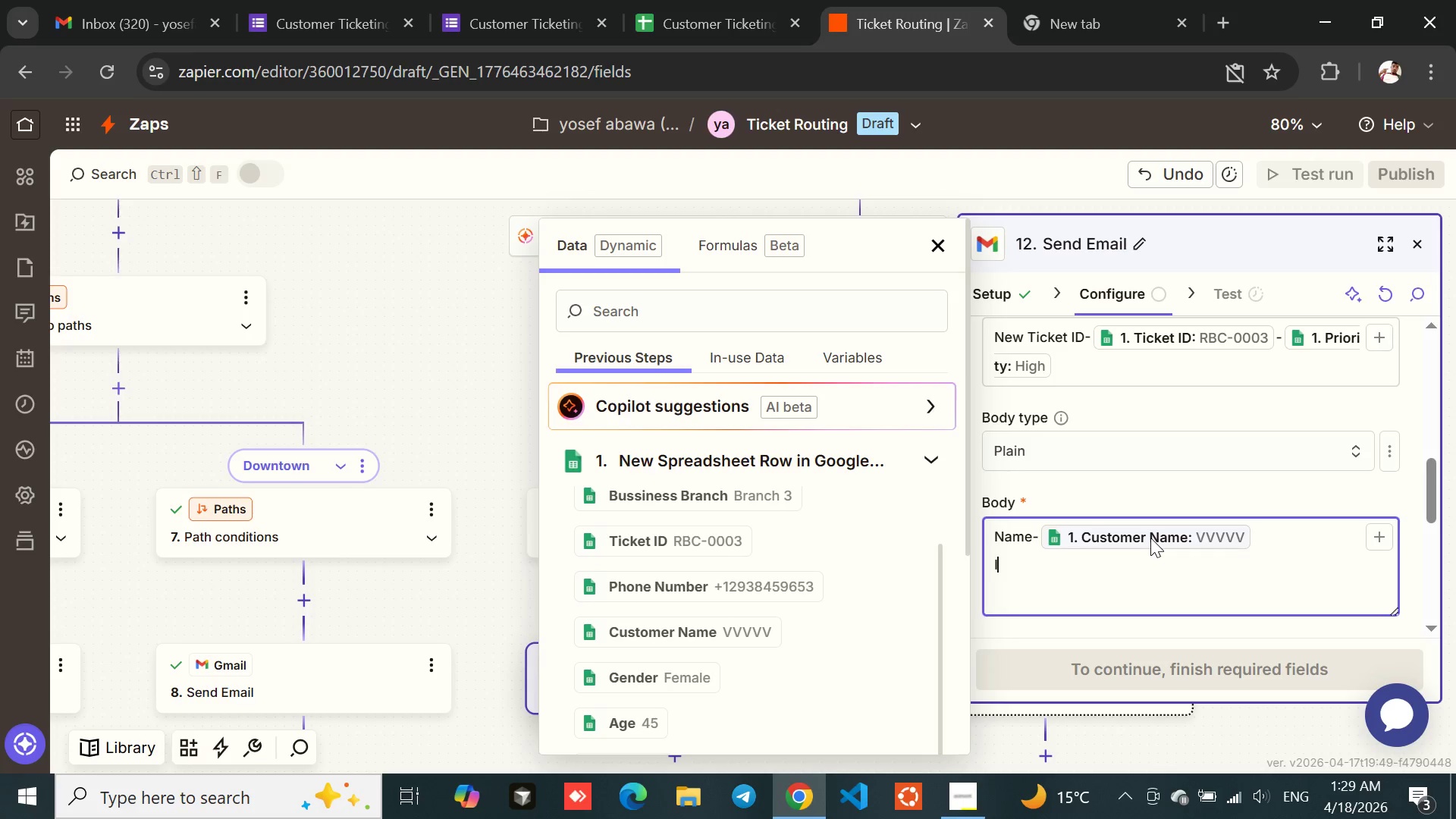 
key(Shift+I)
 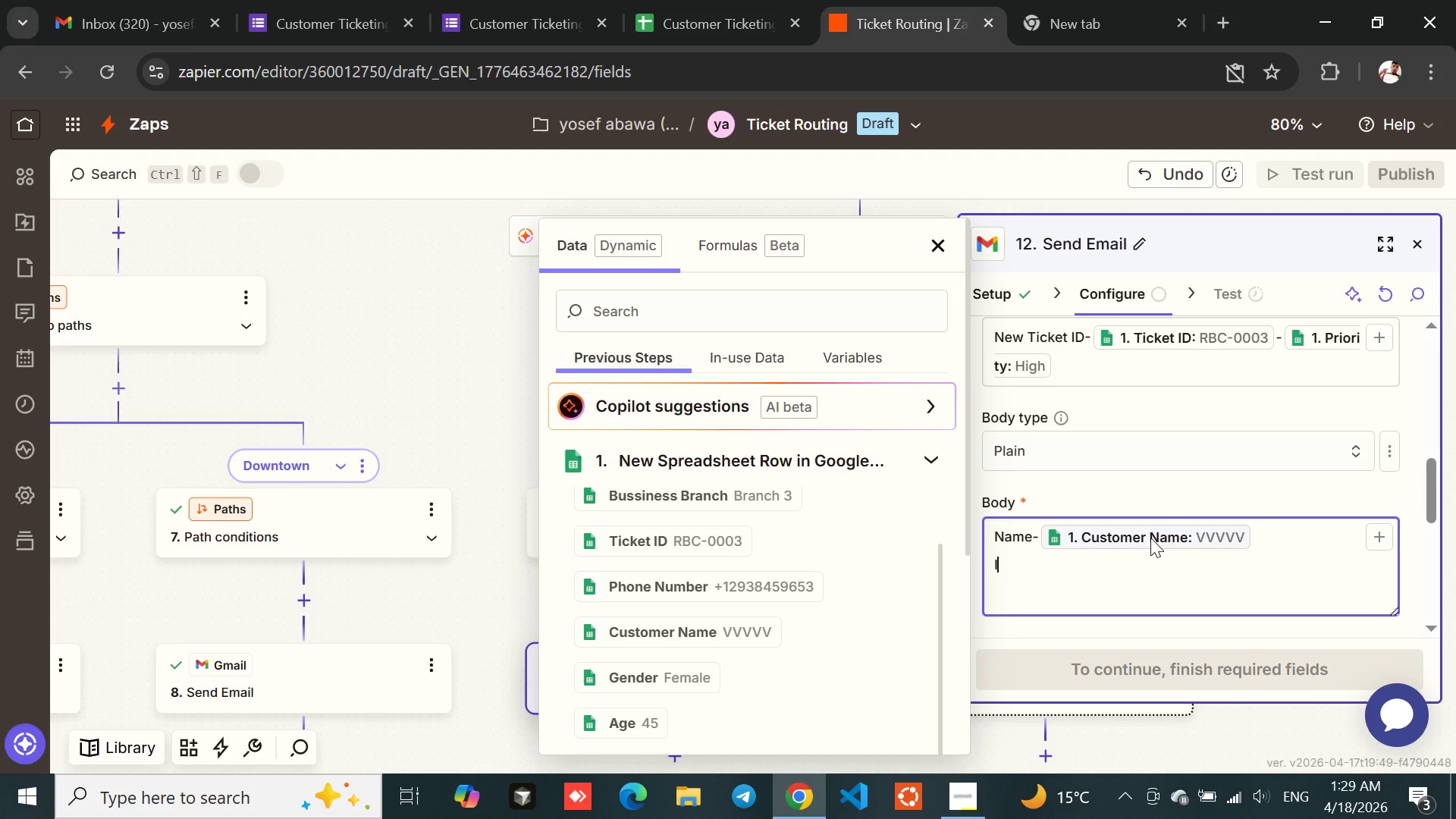 
key(Shift+ShiftLeft)
 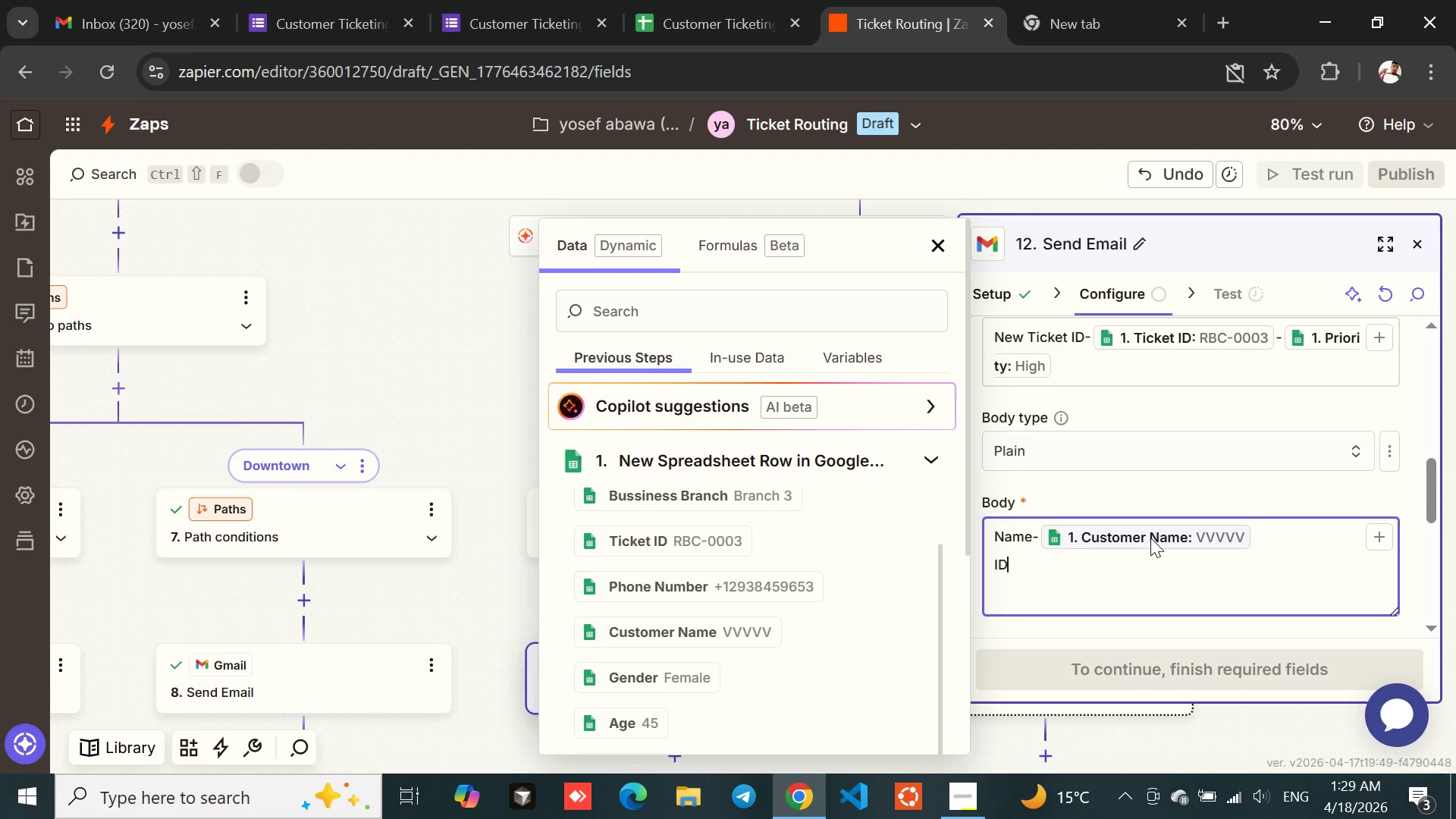 
key(Shift+D)
 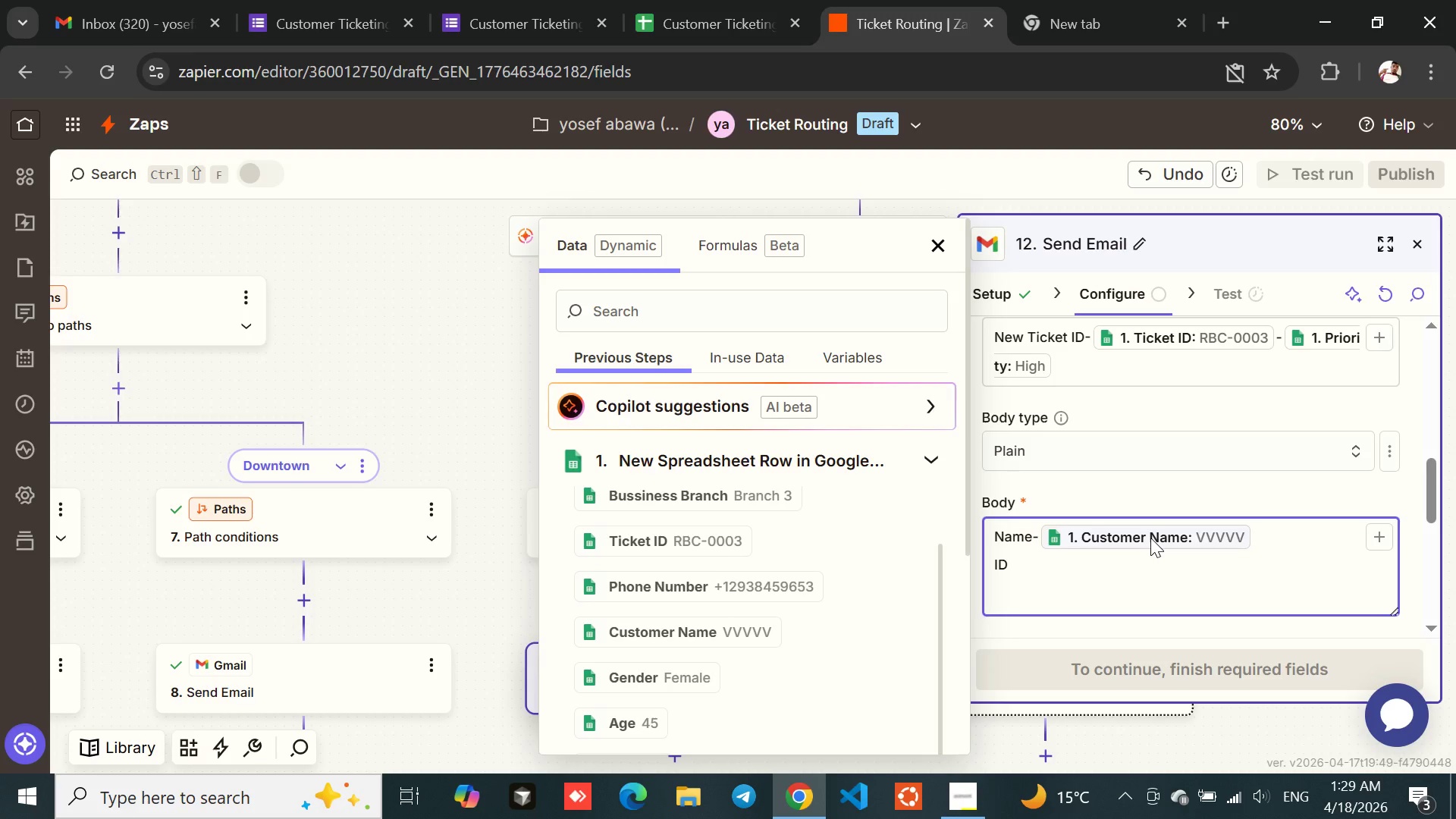 
key(Minus)
 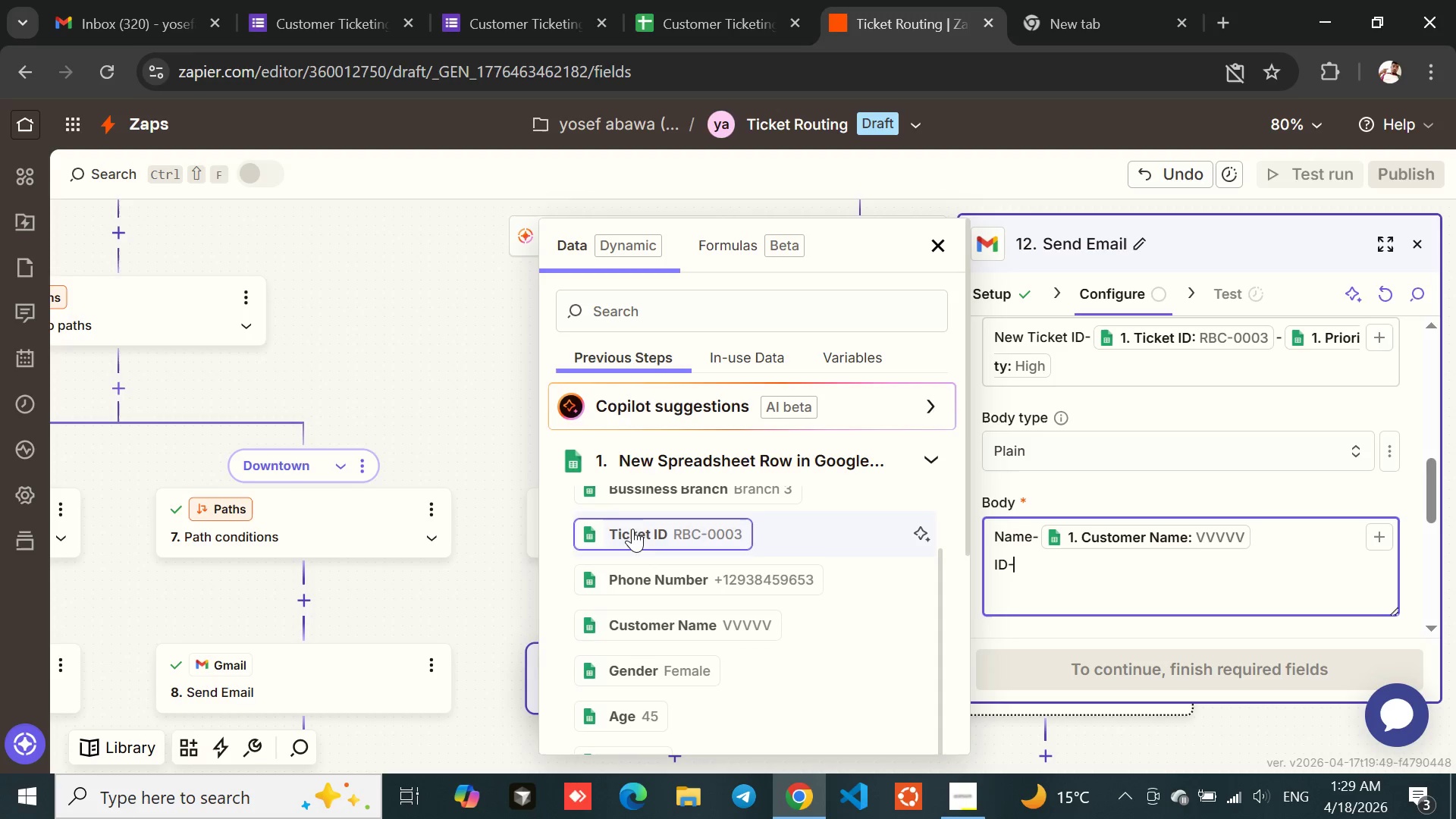 
left_click([624, 518])
 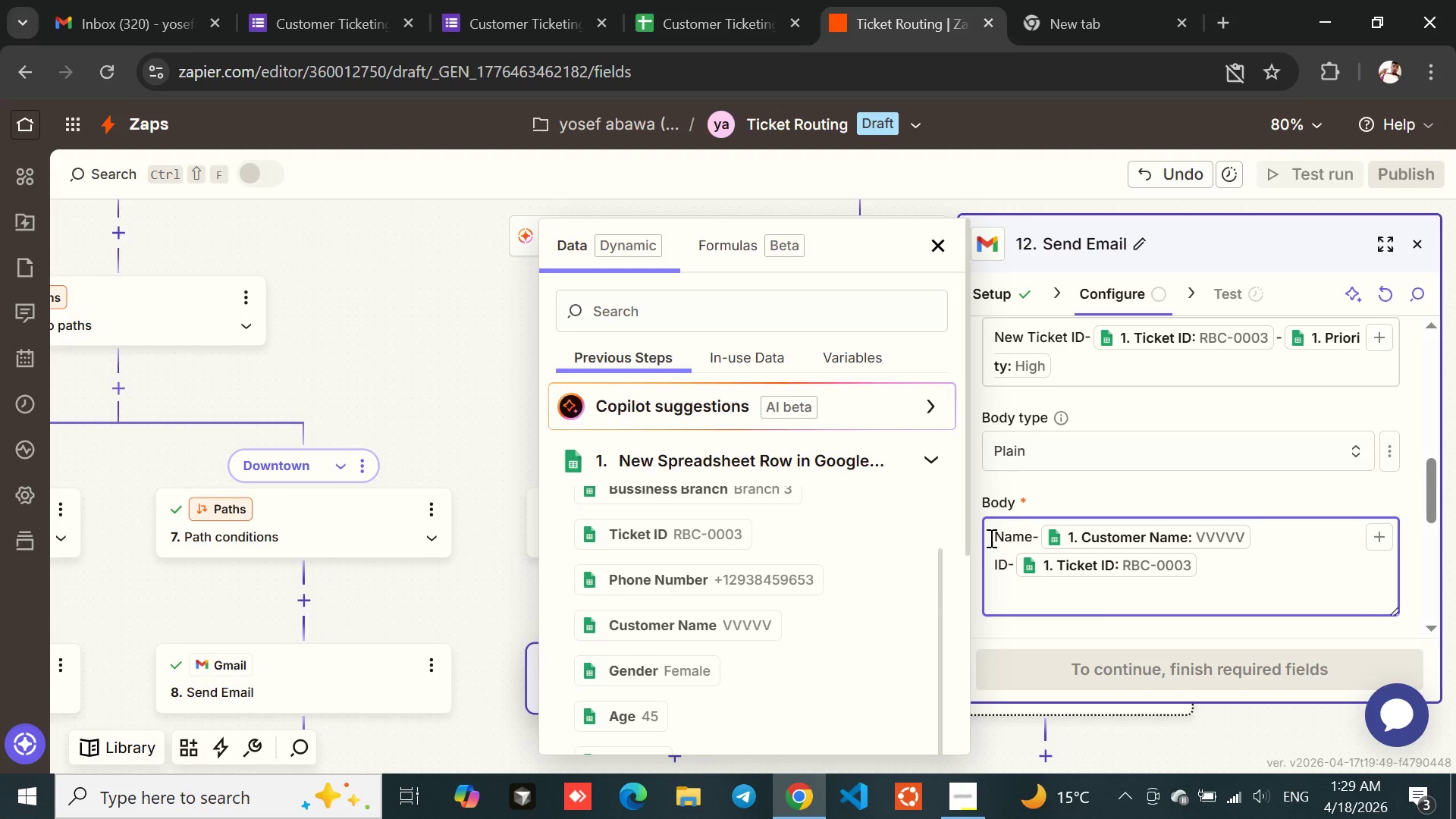 
key(Enter)
 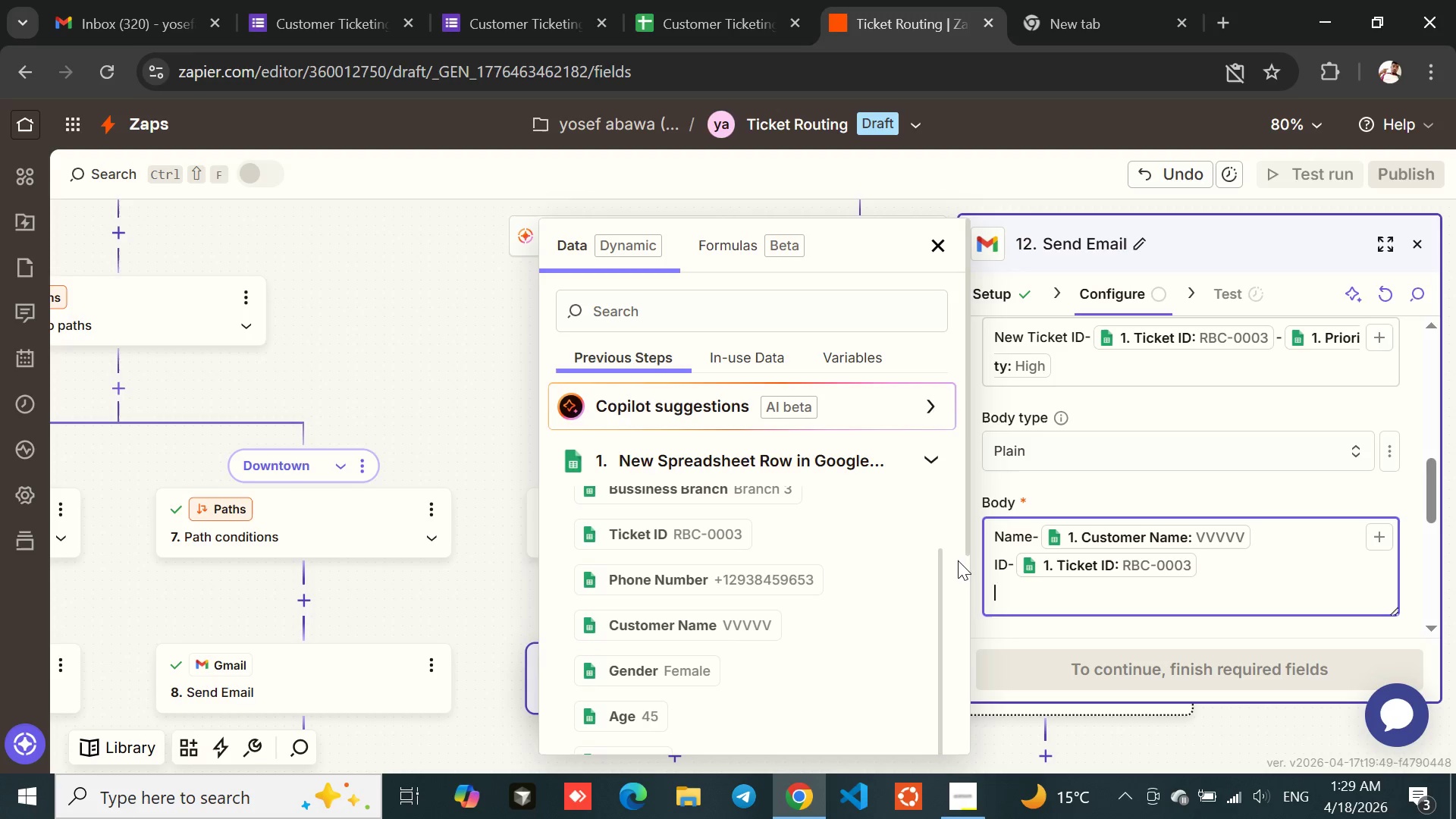 
type(Phone-)
 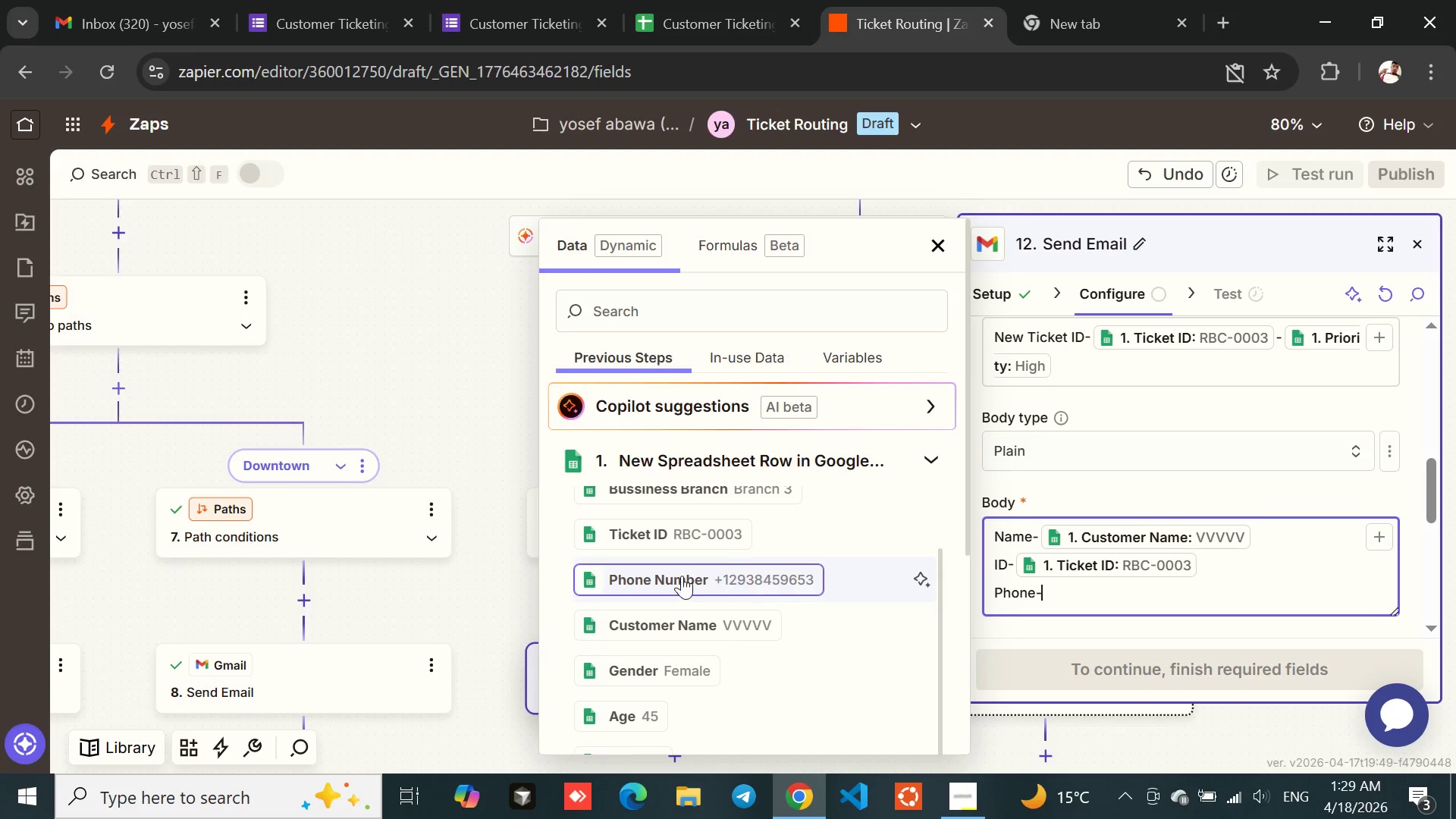 
left_click([657, 576])
 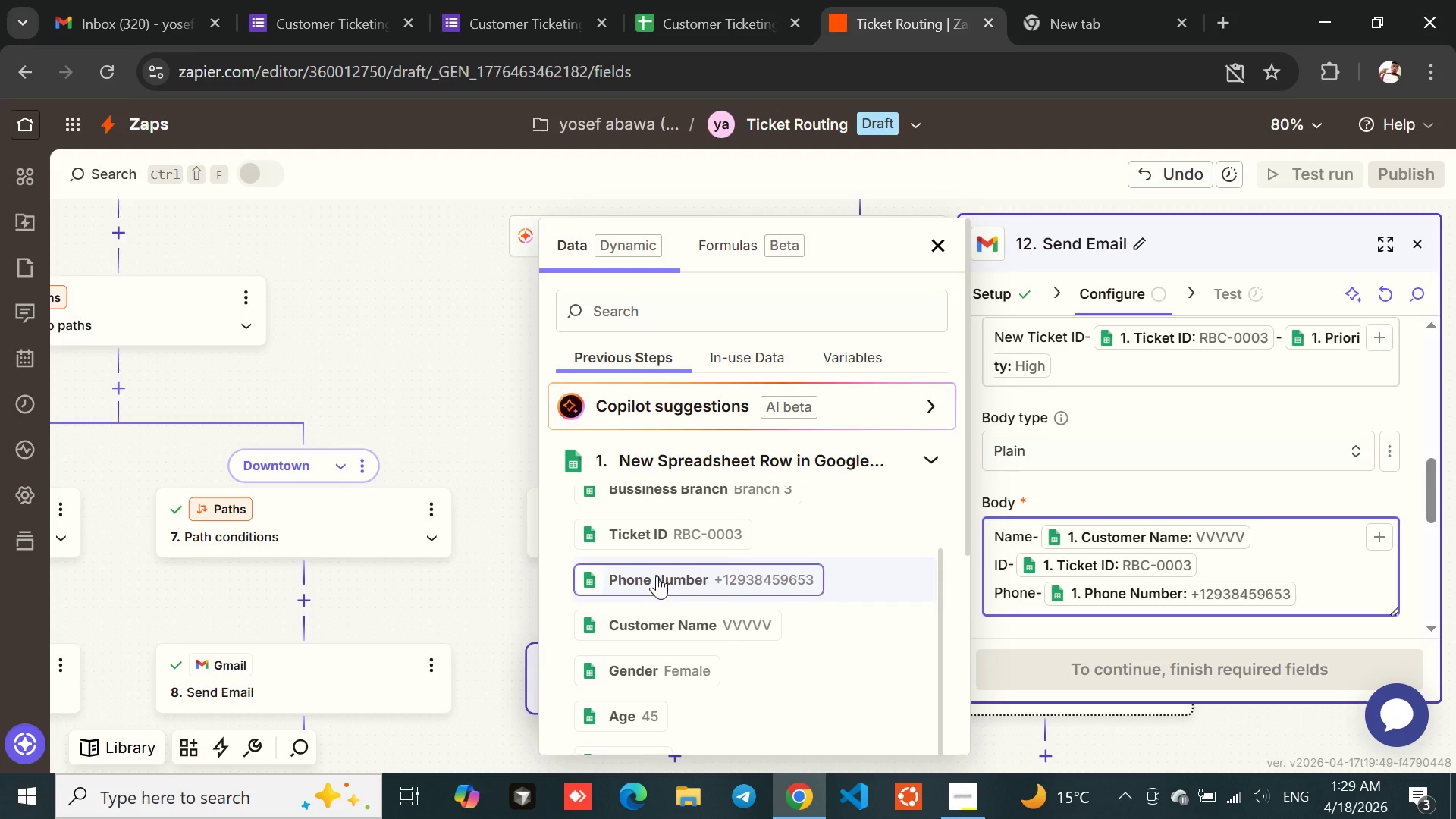 
key(Enter)
 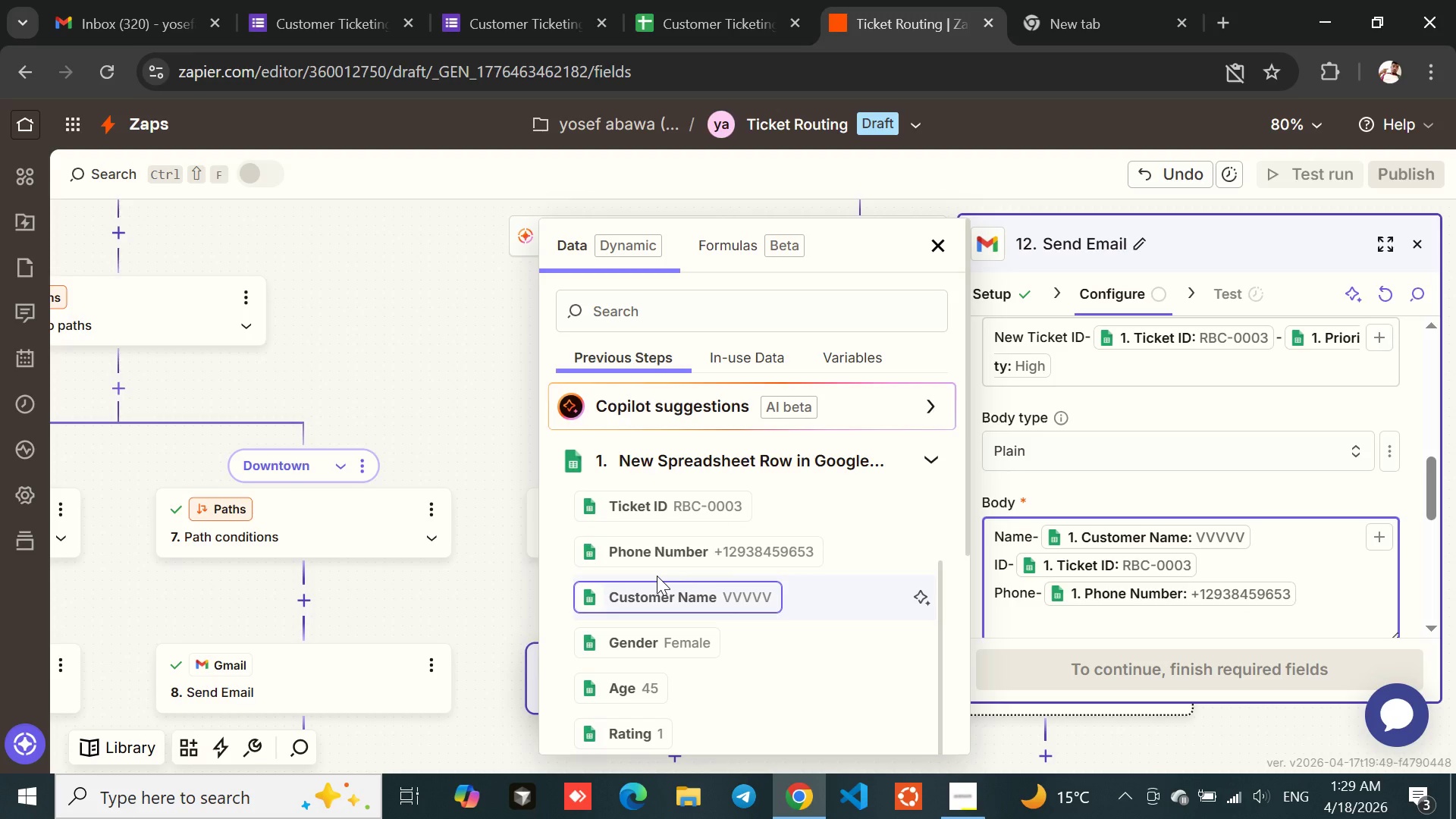 
type(Gender-)
 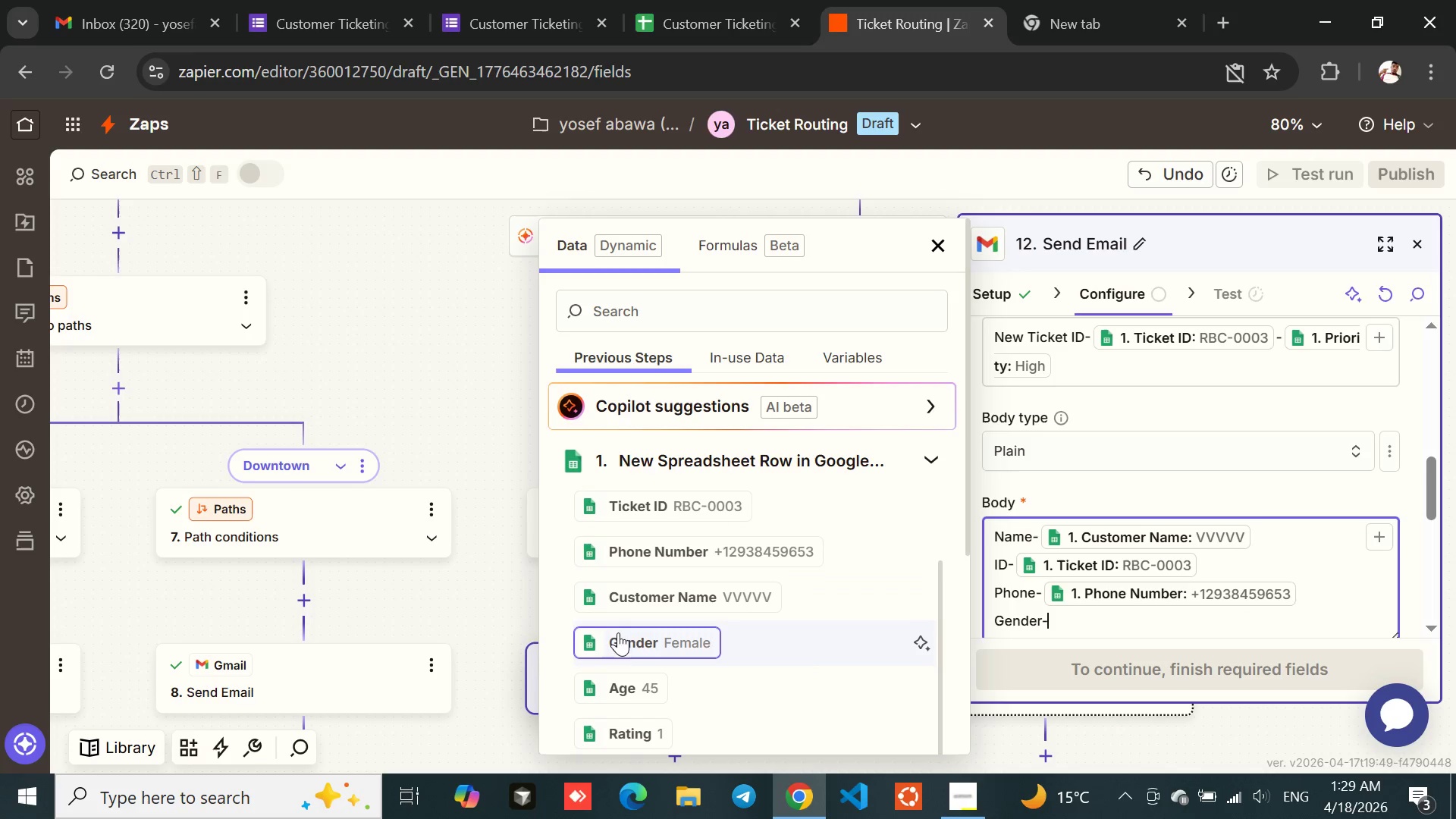 
left_click([640, 639])
 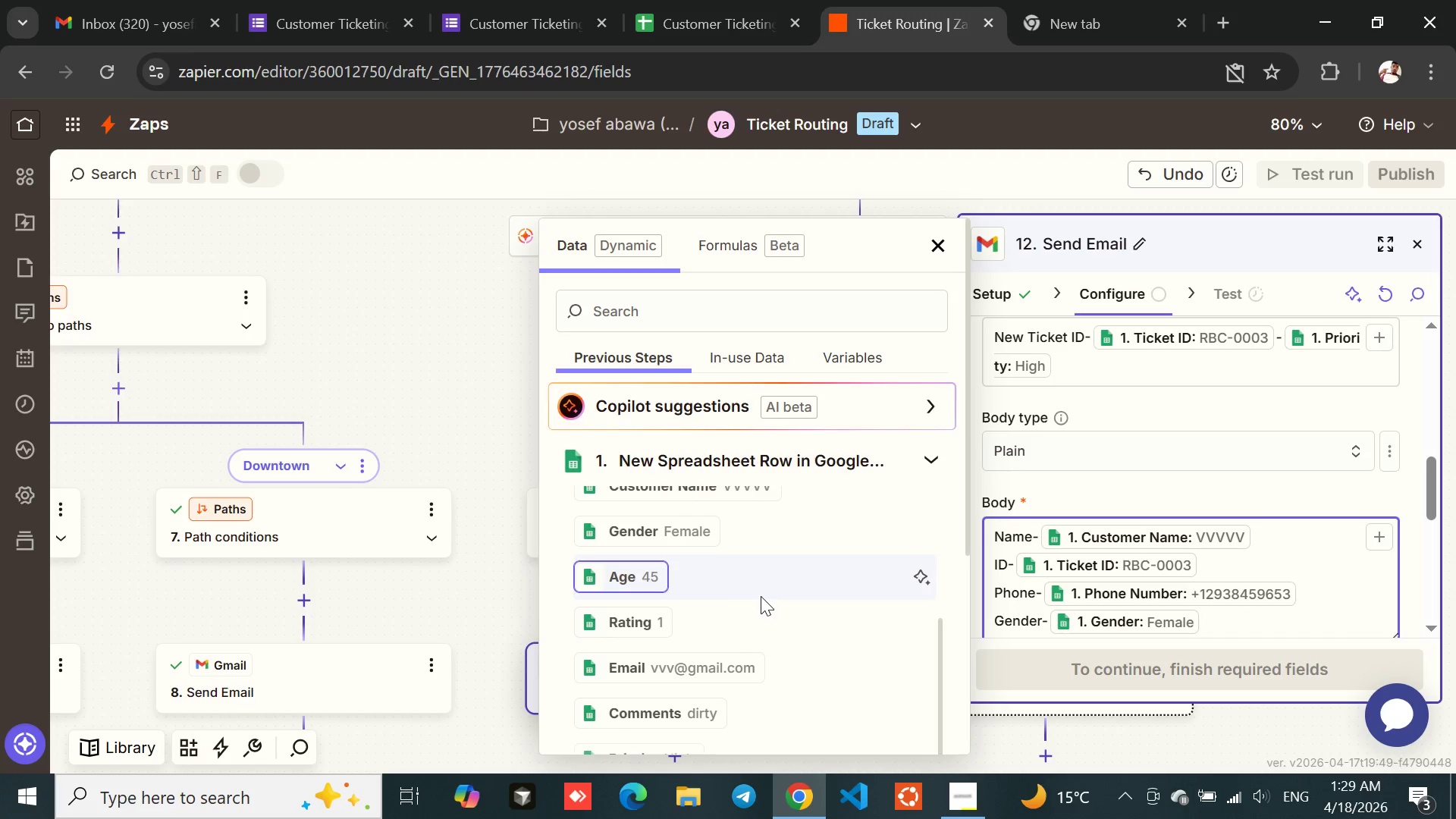 
key(Enter)
 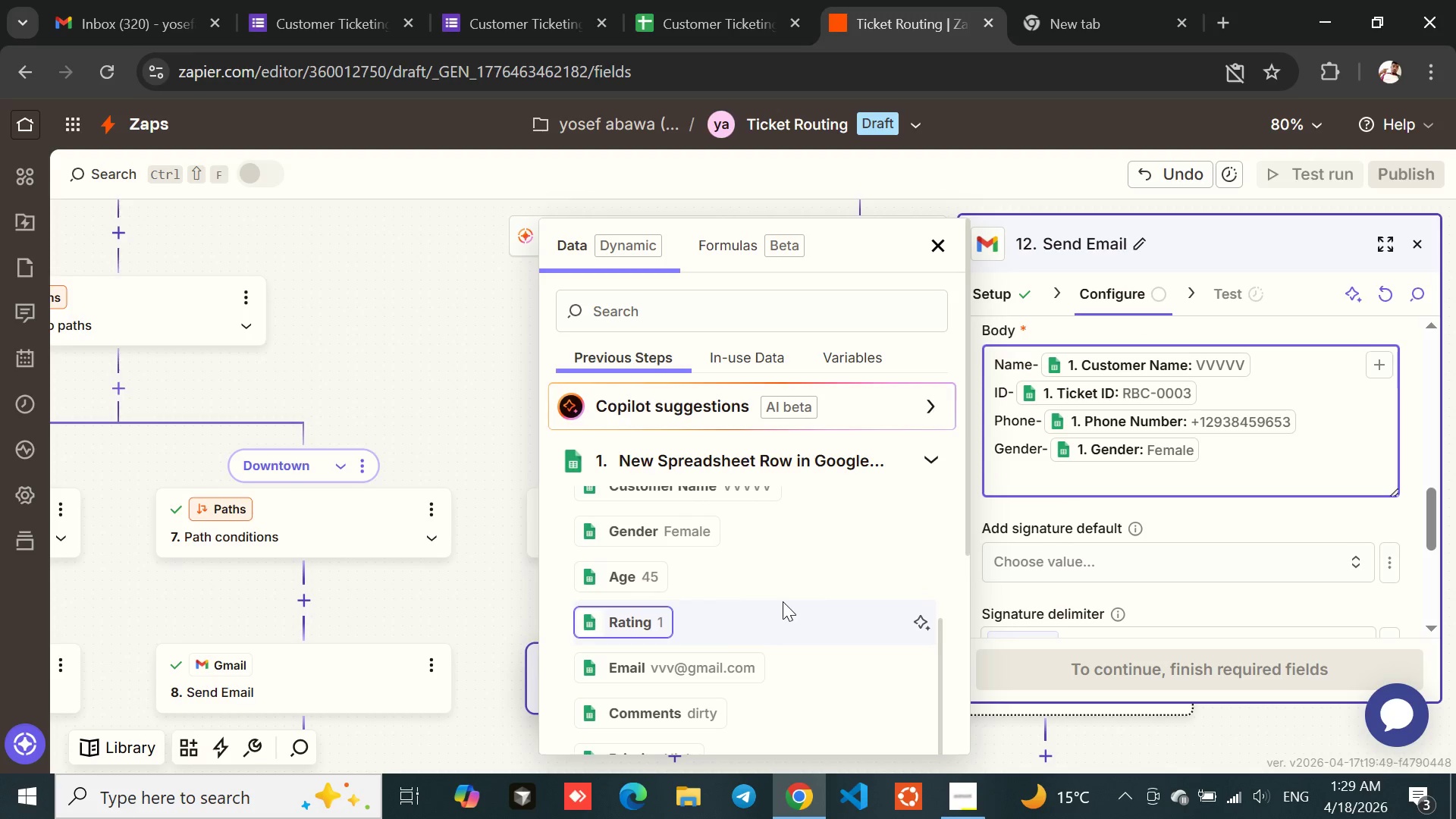 
type(Rating-)
 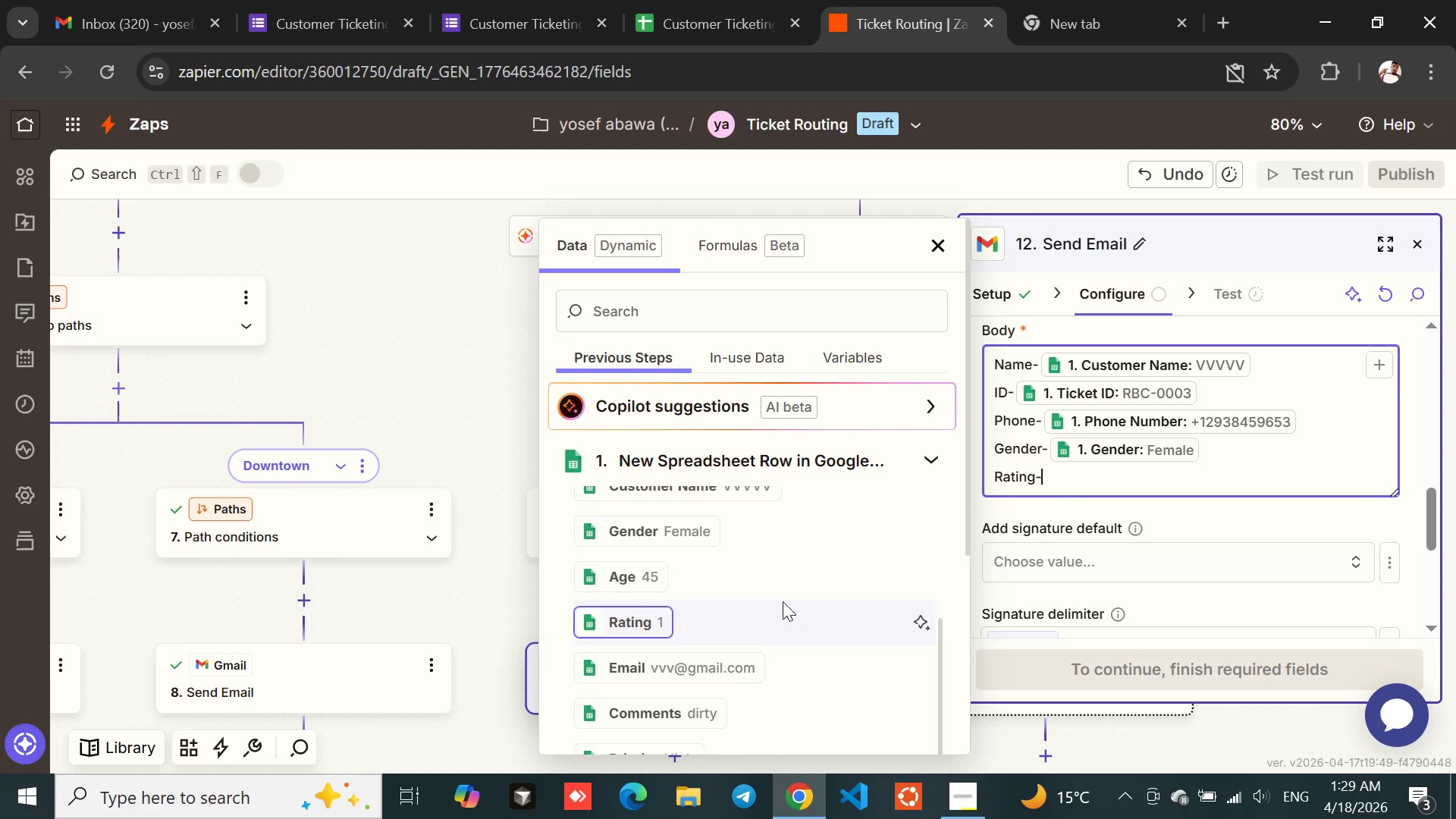 
wait(16.84)
 